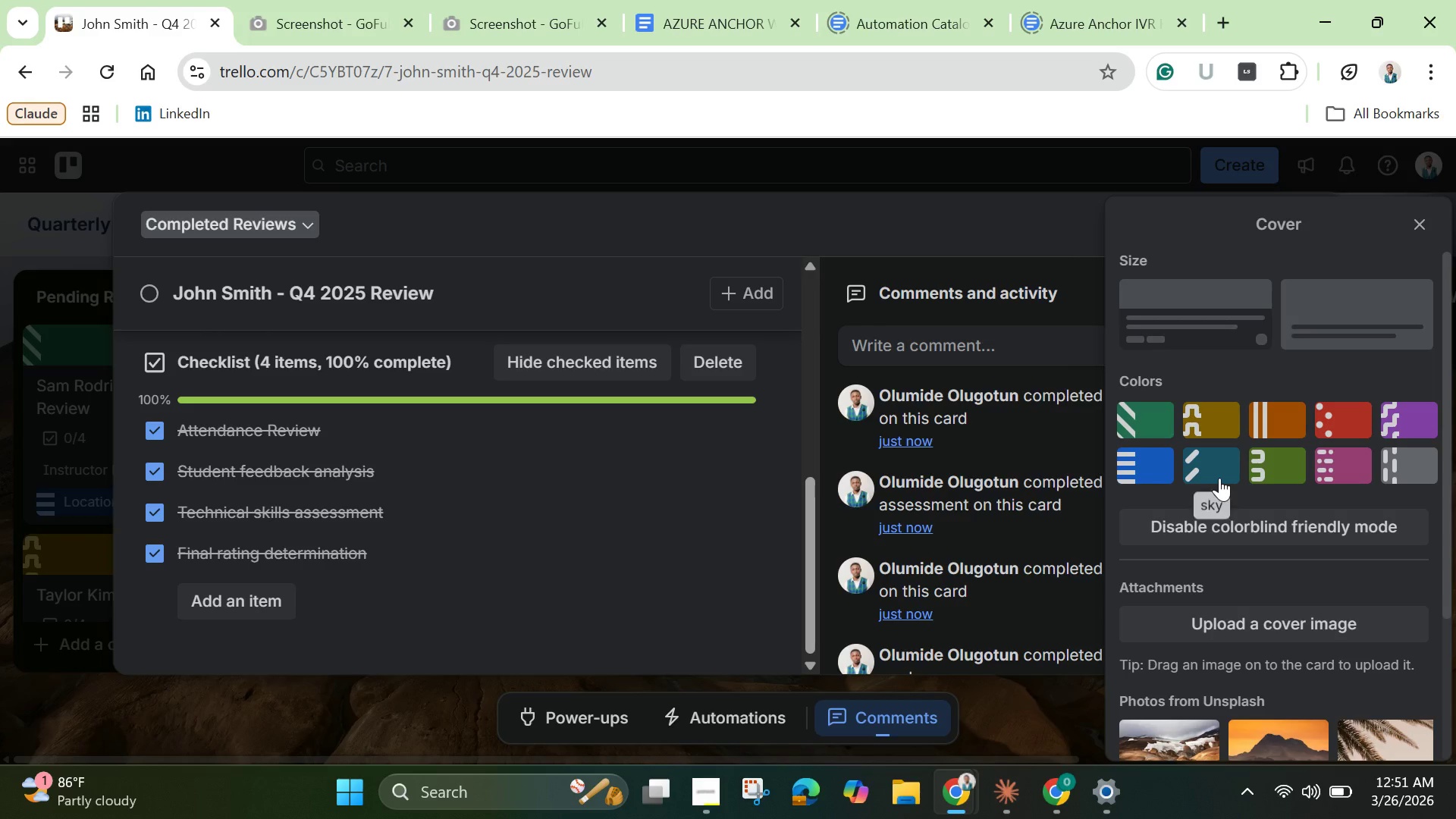 
left_click([1219, 478])
 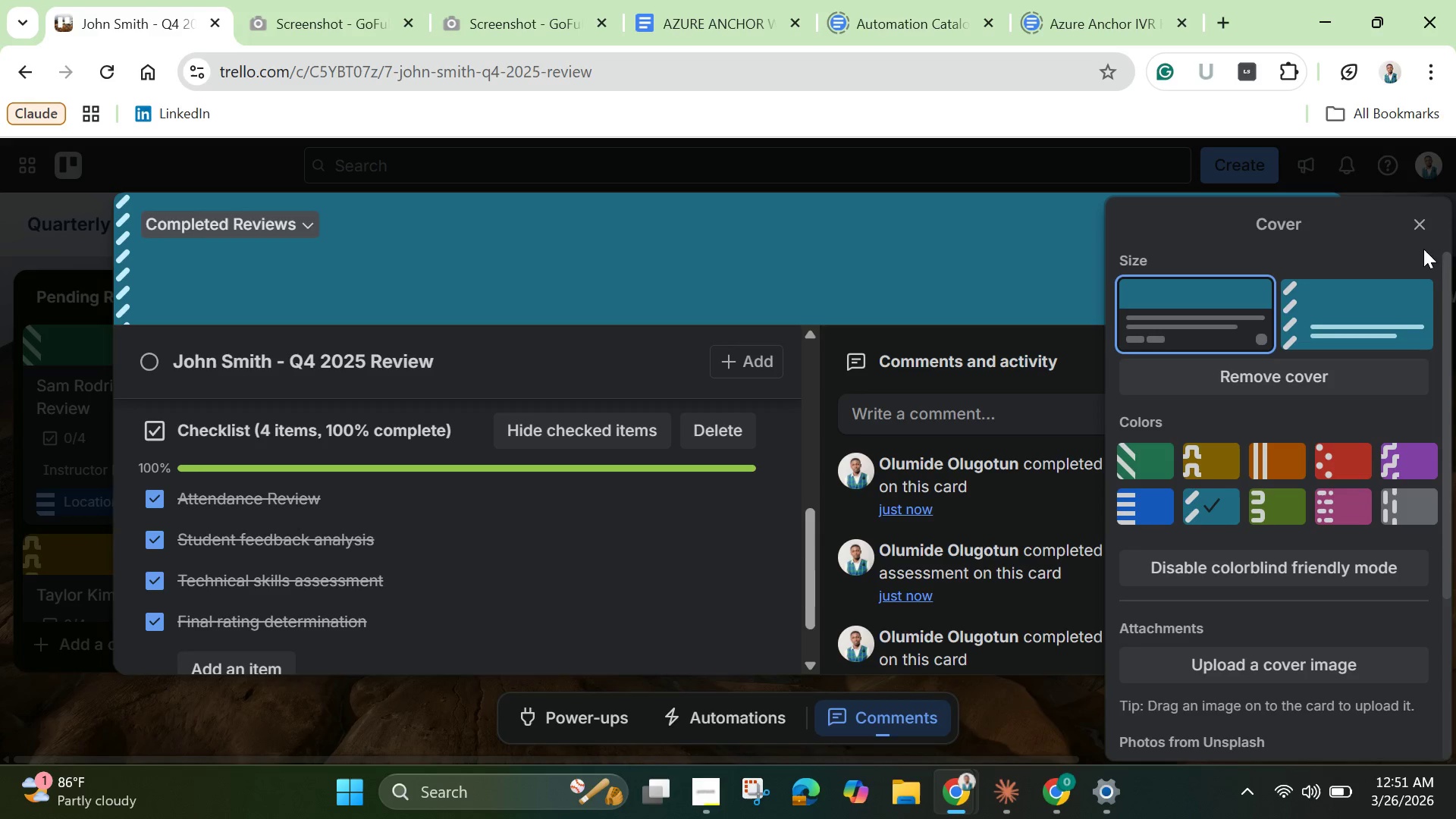 
left_click([1425, 237])
 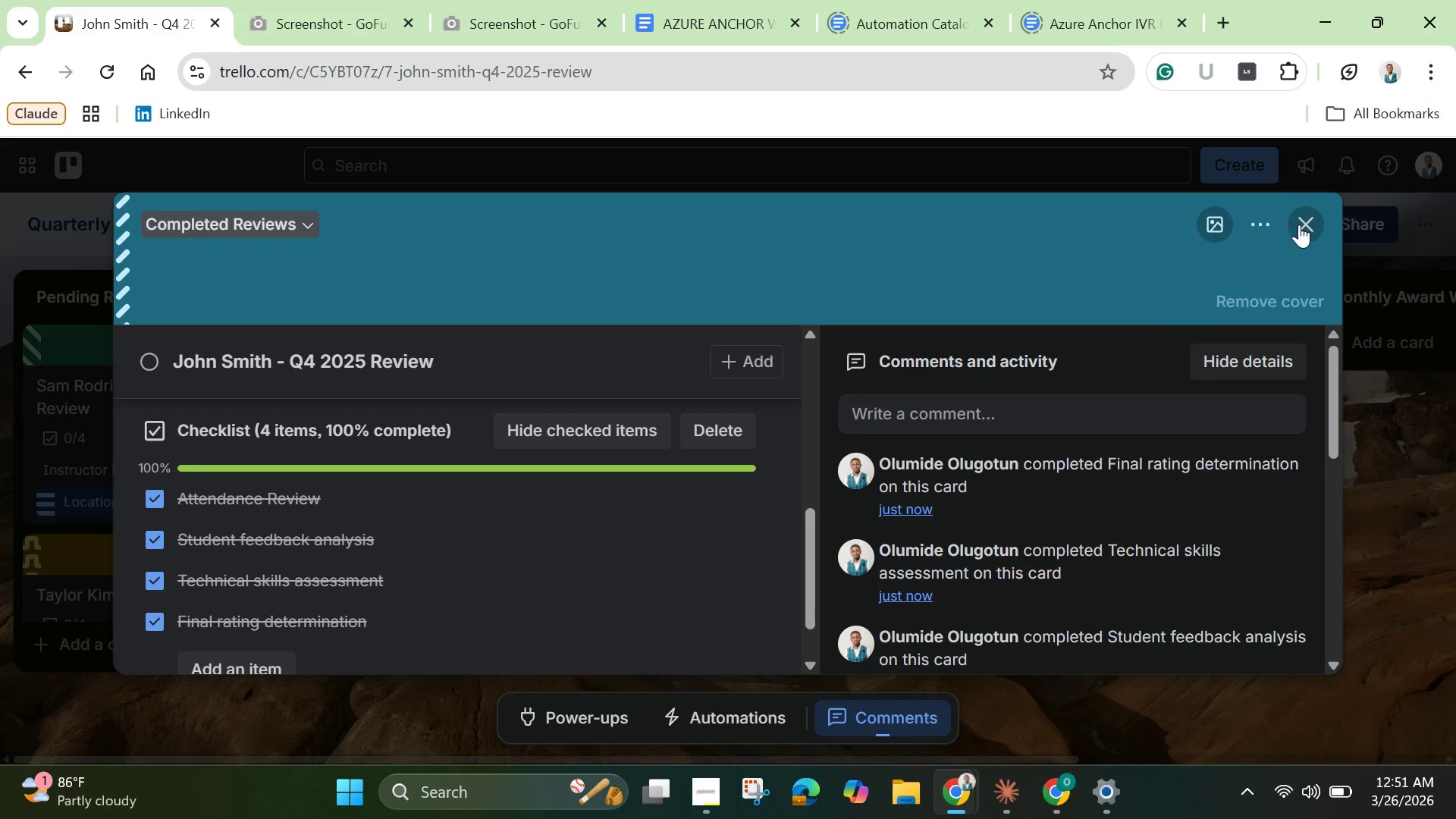 
left_click([1301, 226])
 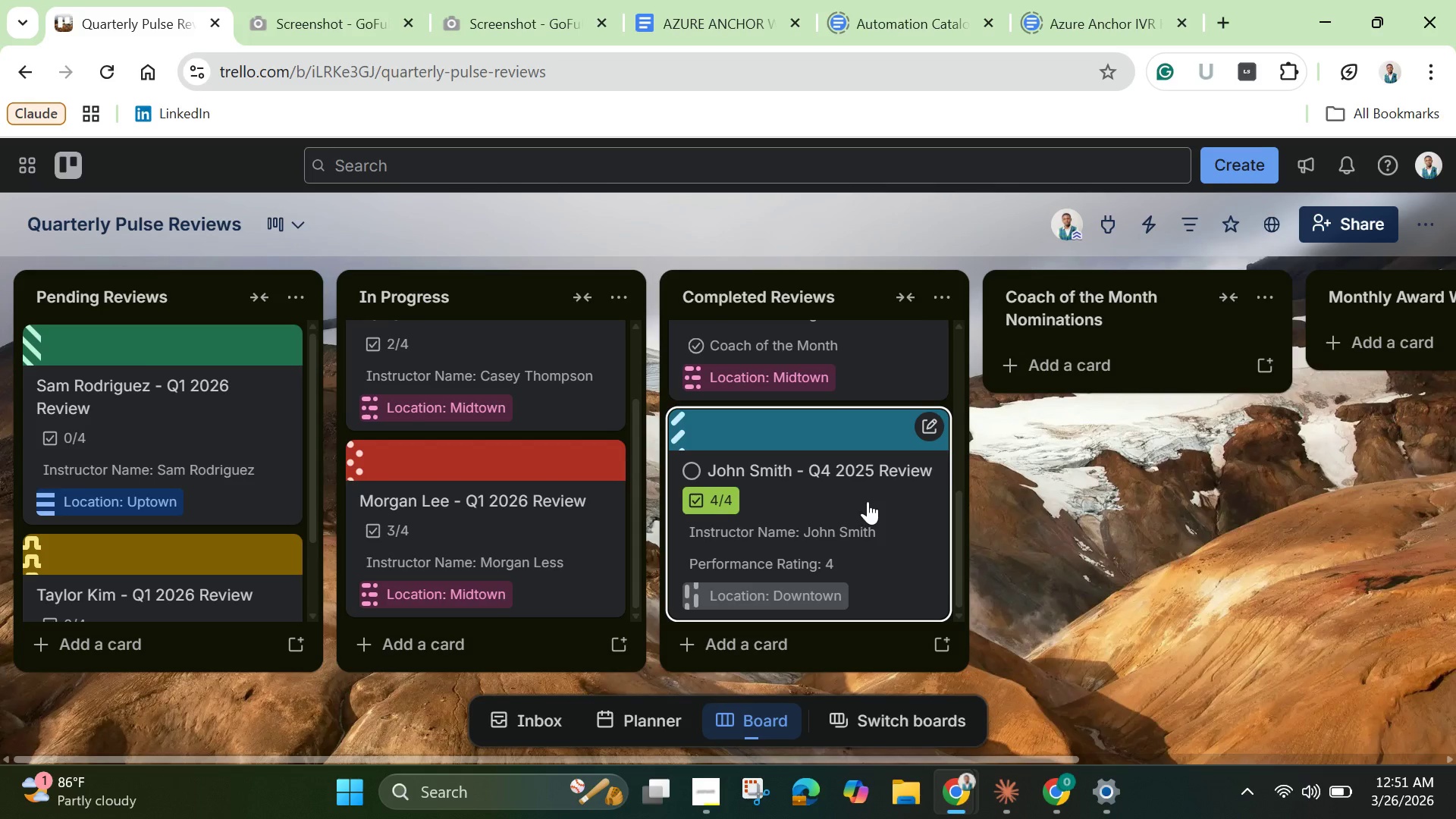 
scroll: coordinate [859, 503], scroll_direction: up, amount: 5.0
 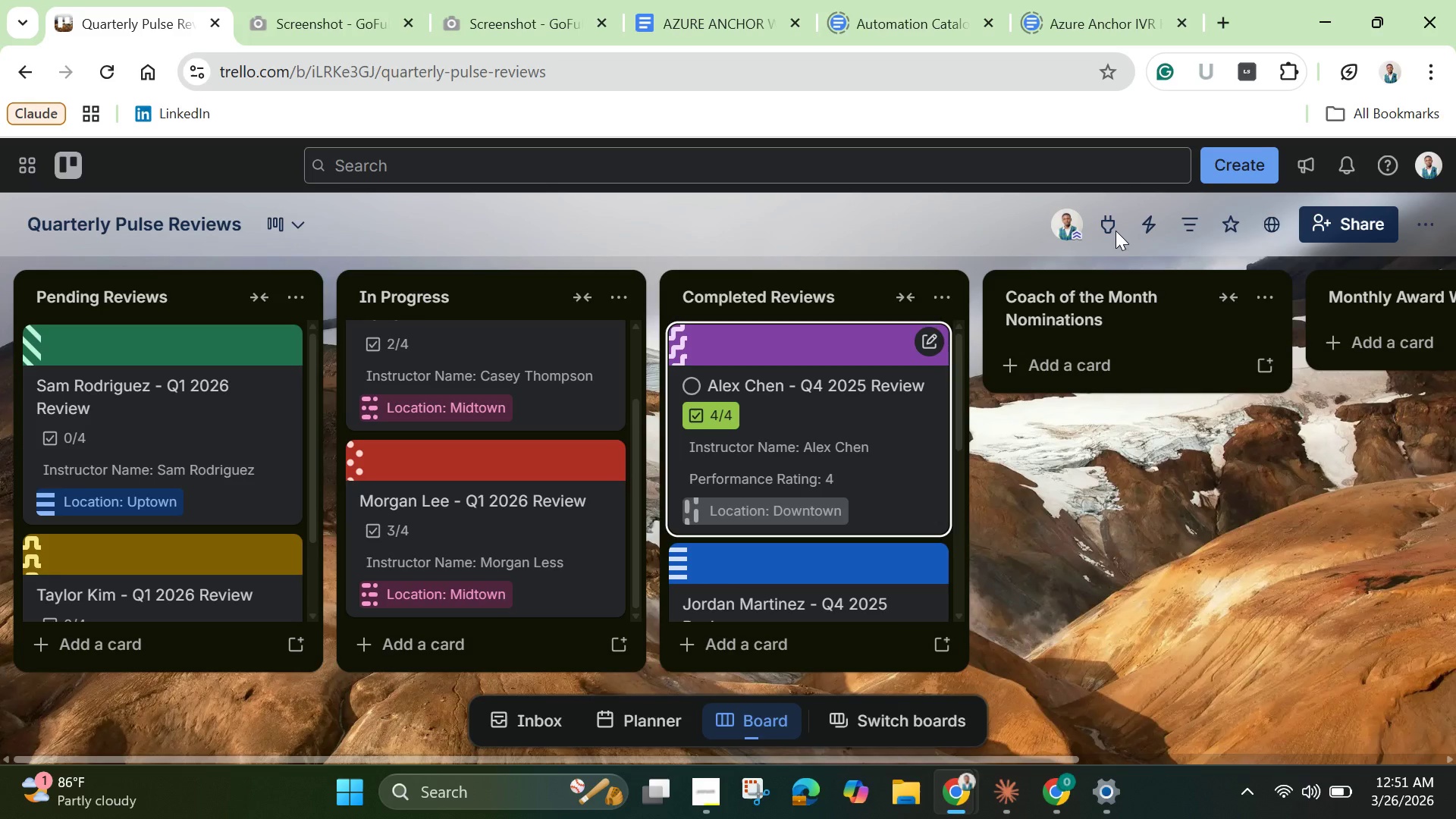 
wait(6.83)
 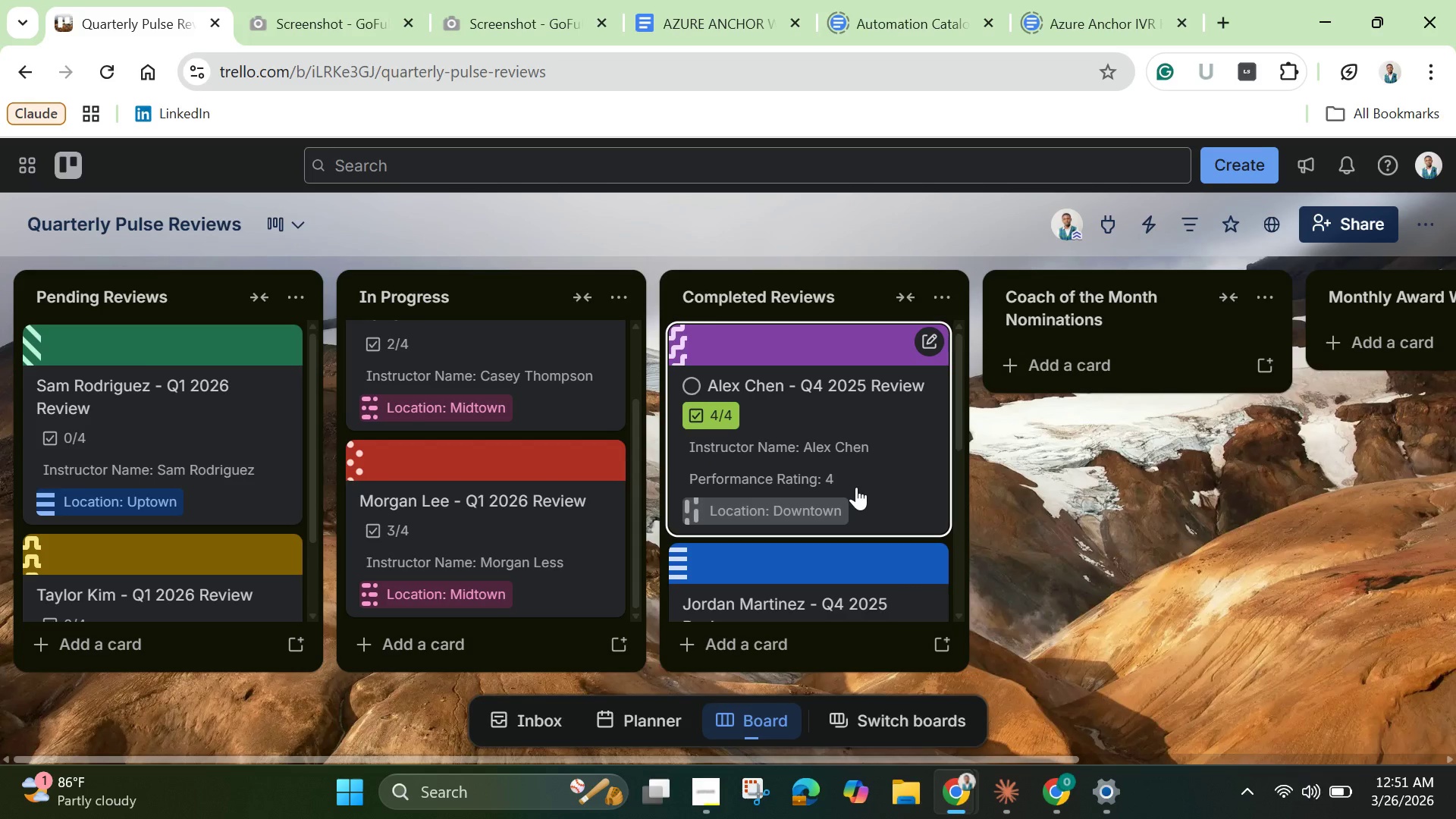 
left_click([1104, 359])
 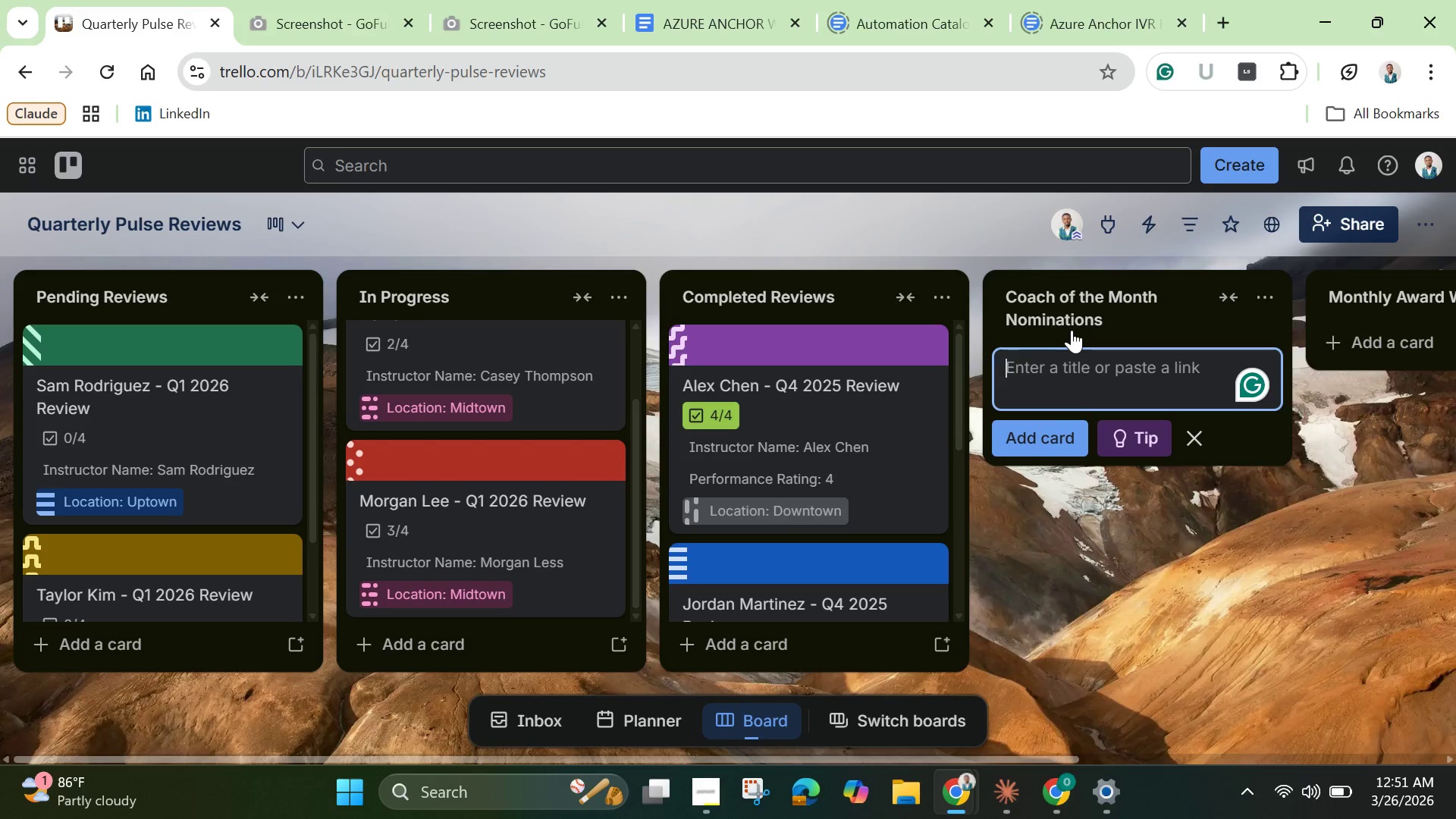 
wait(12.03)
 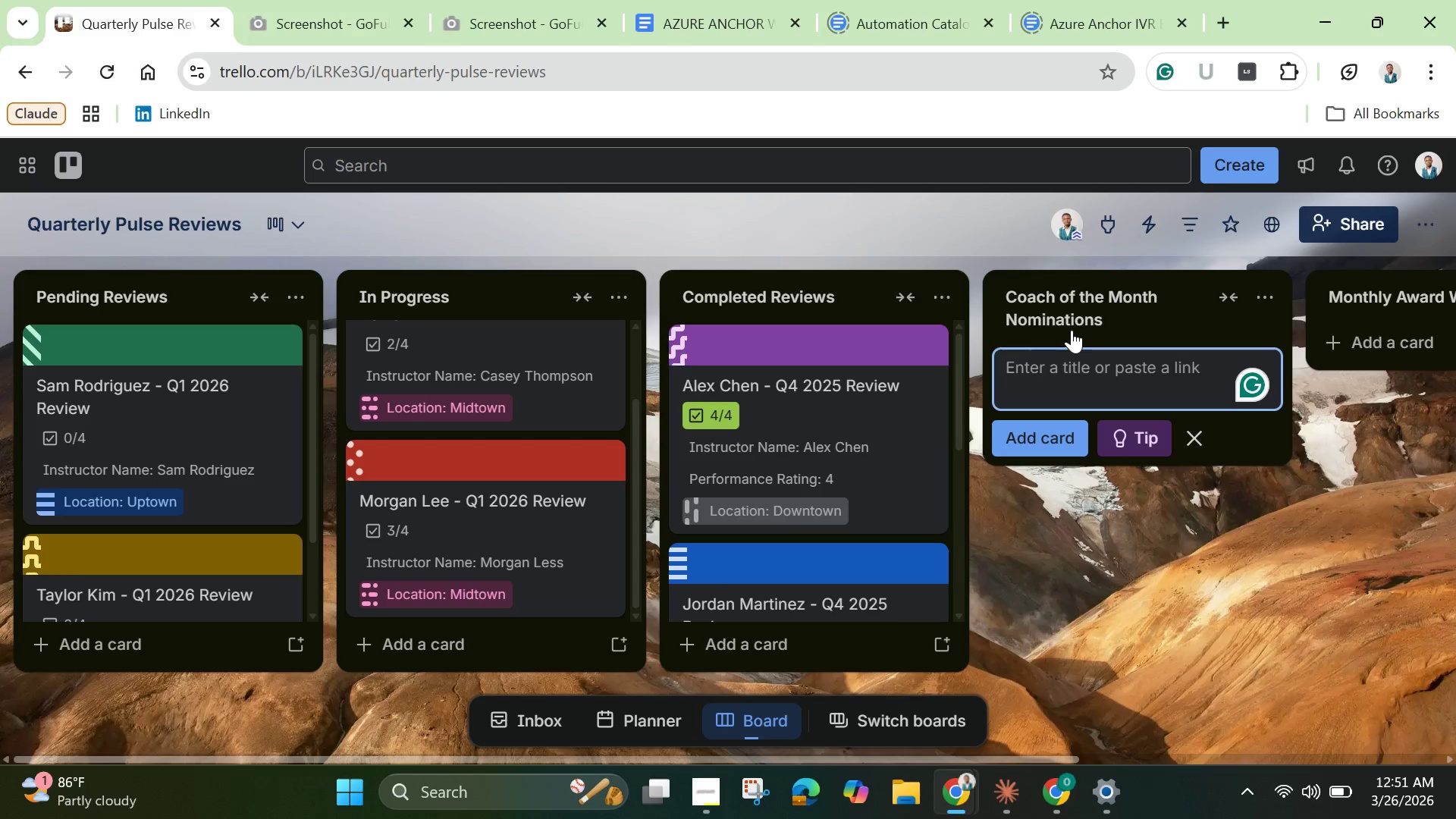 
type(Maria )
 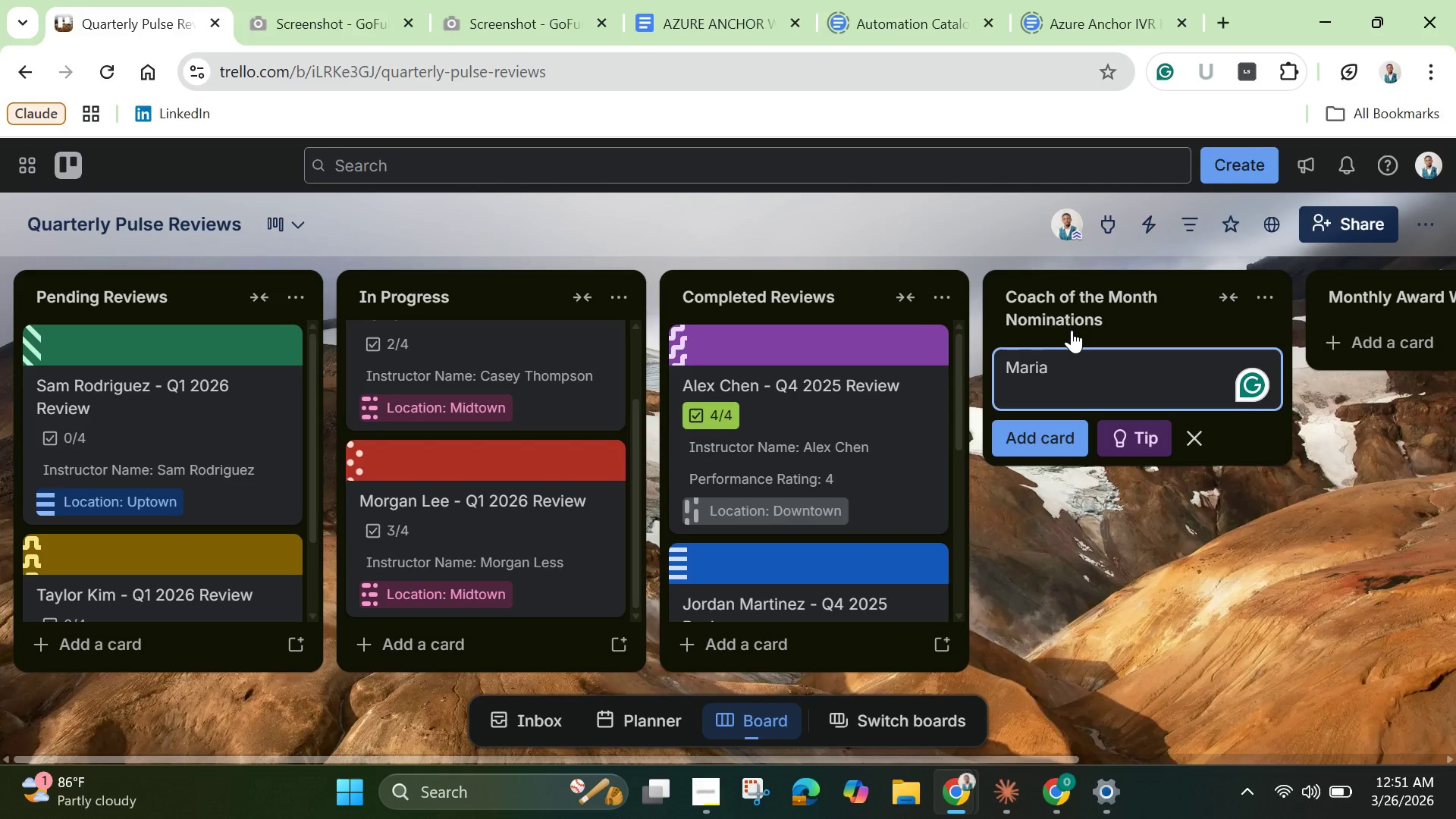 
wait(13.19)
 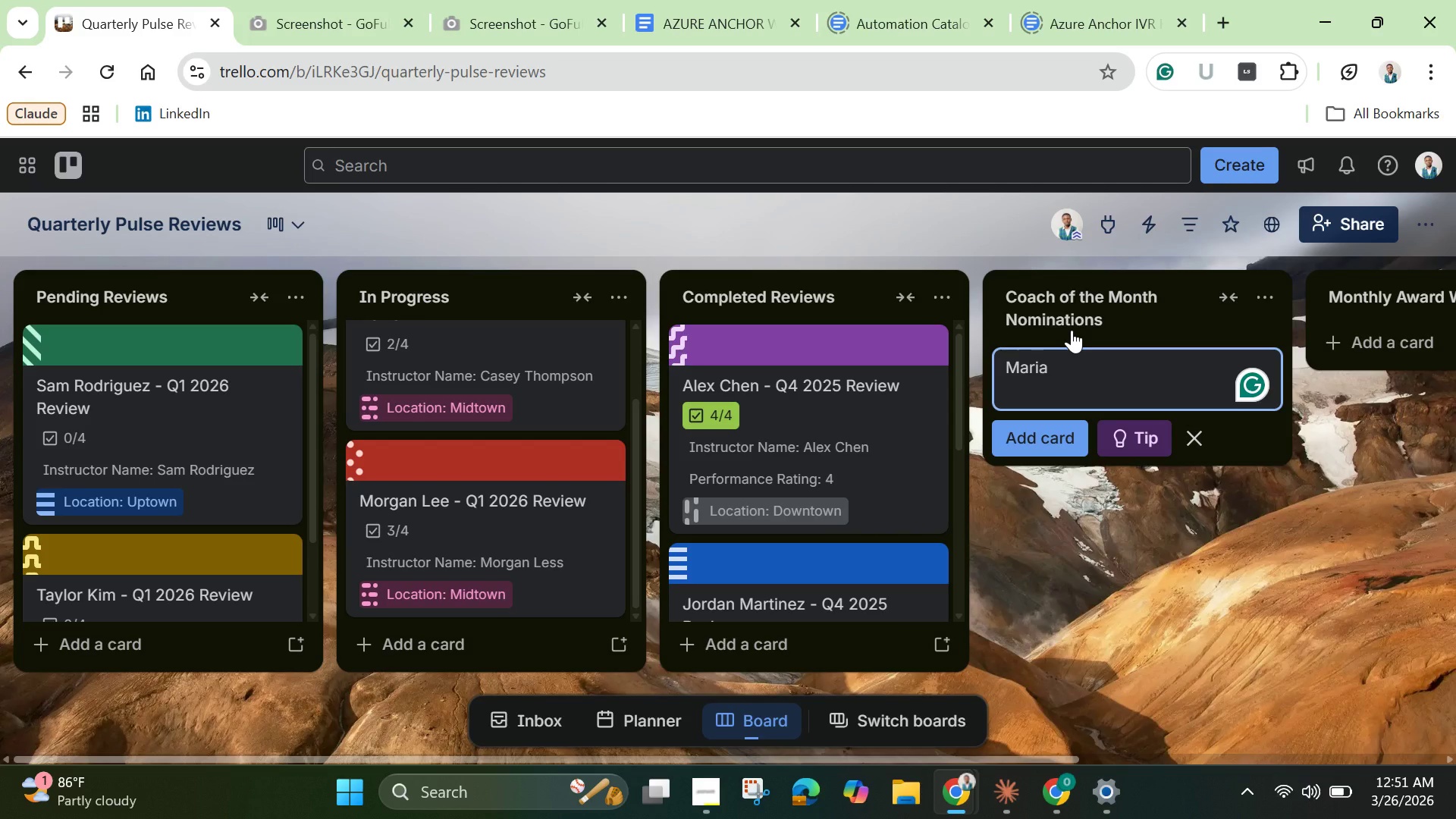 
type(Garcia )
 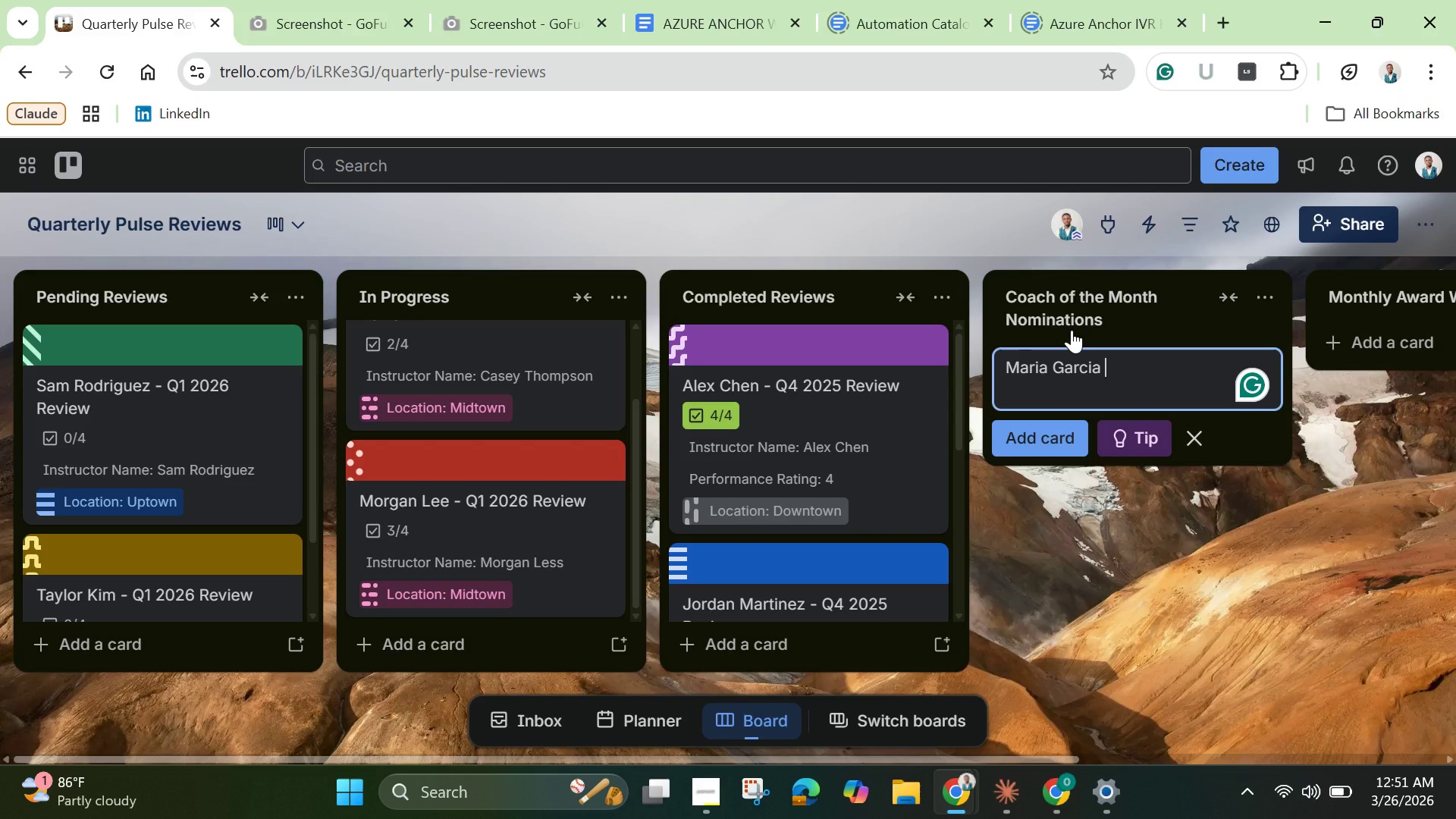 
wait(5.72)
 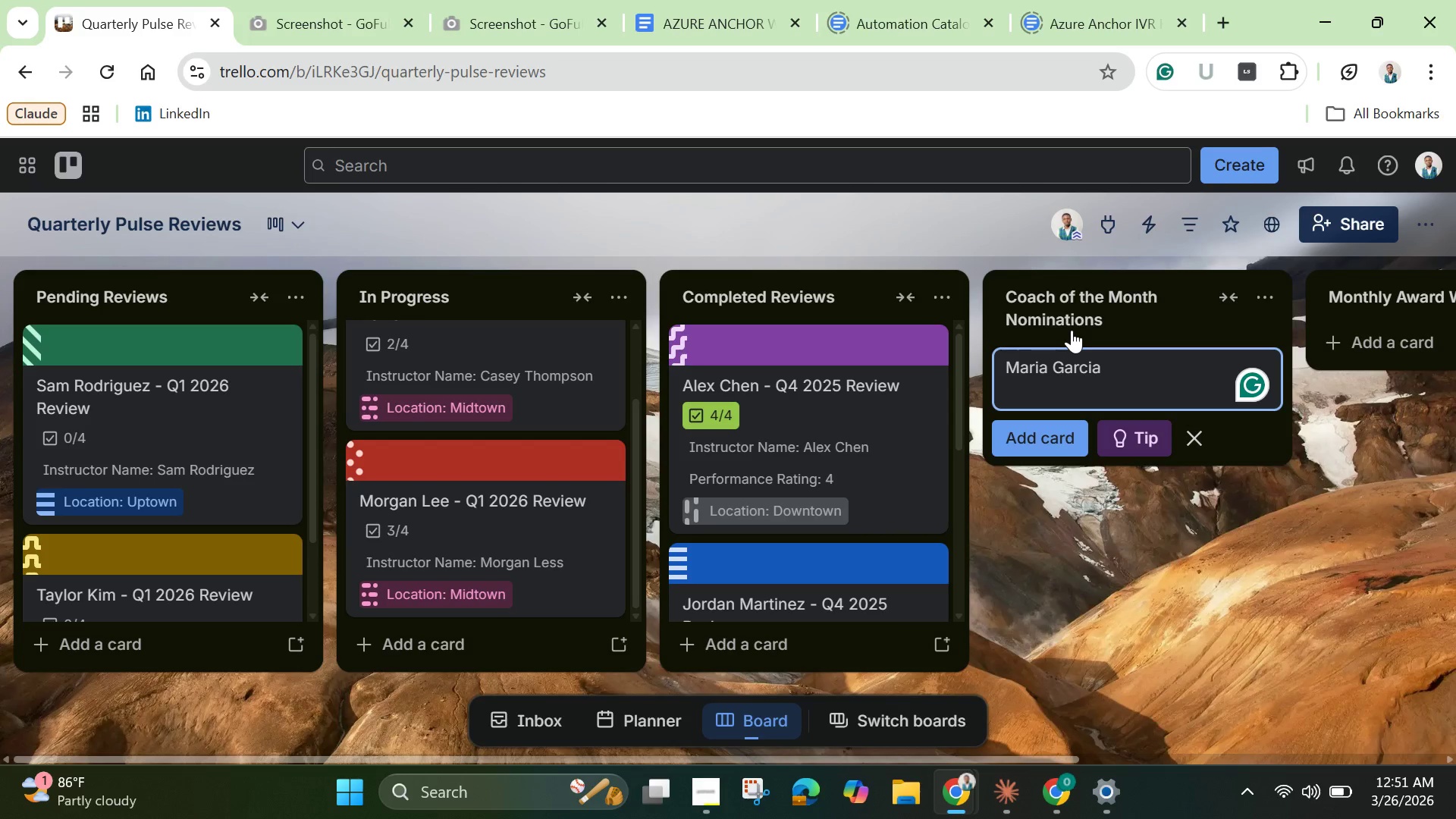 
type( )
key(Backspace)
type(- March 2026 Nomination)
 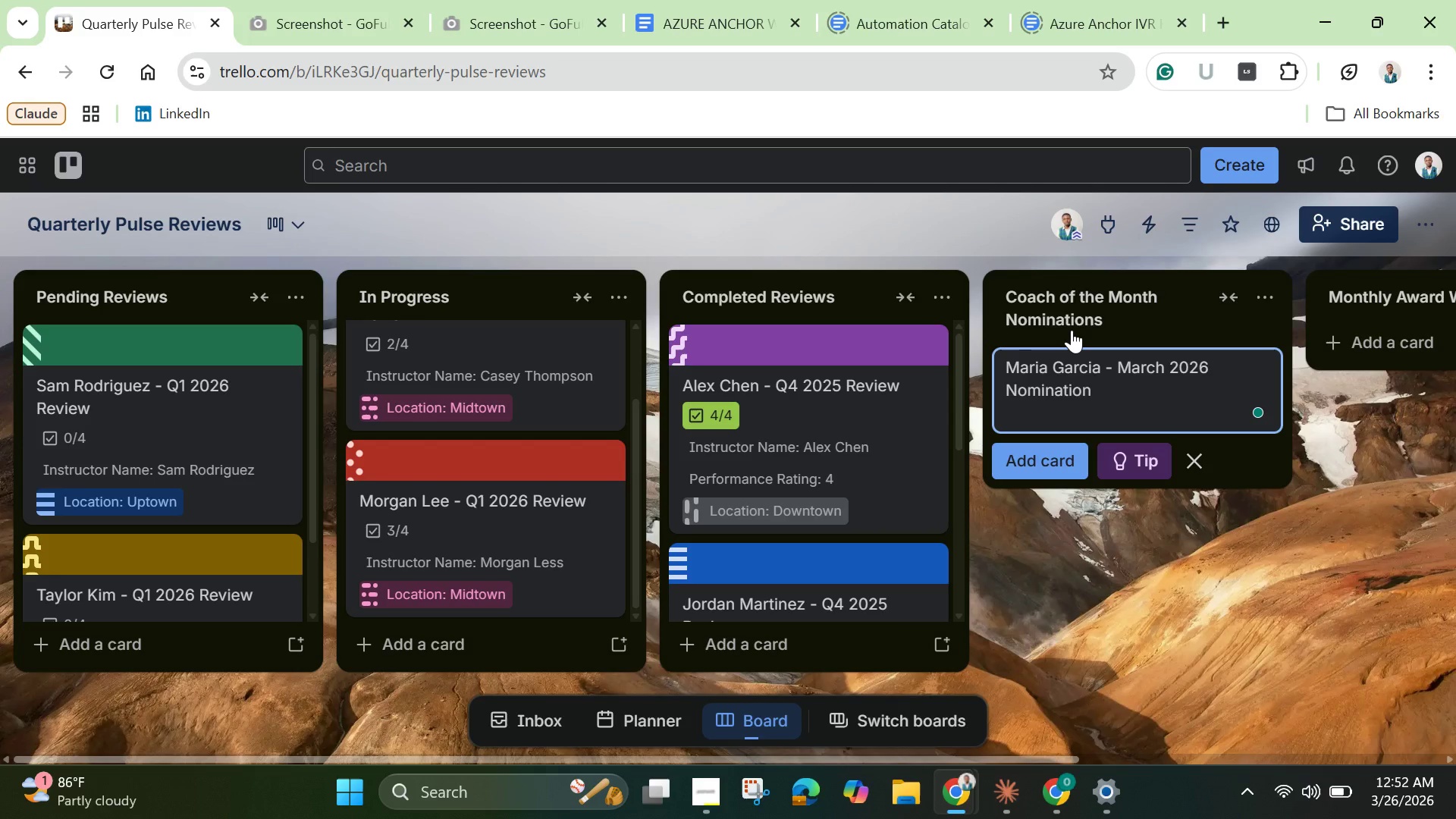 
key(Enter)
 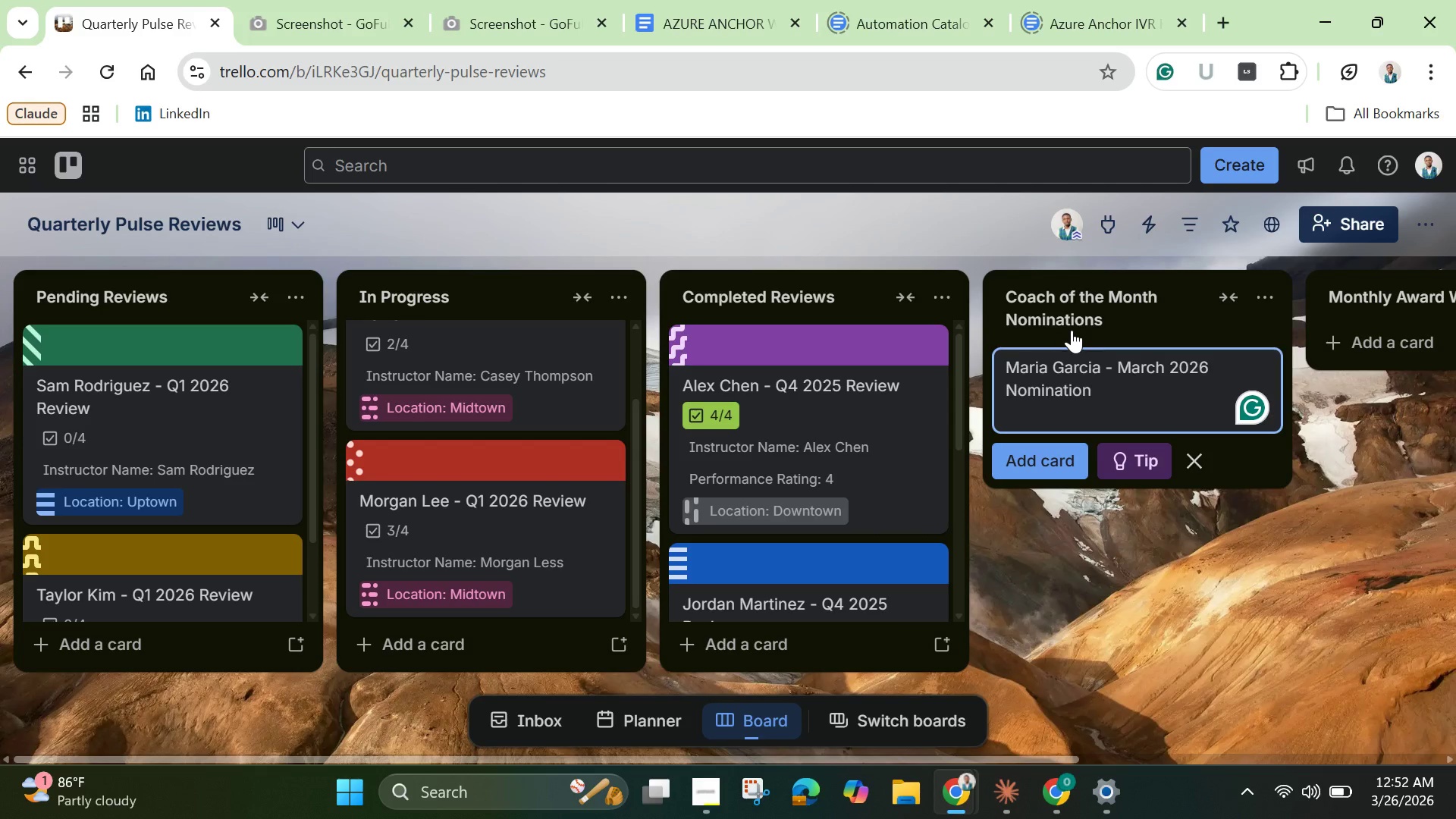 
key(Enter)
 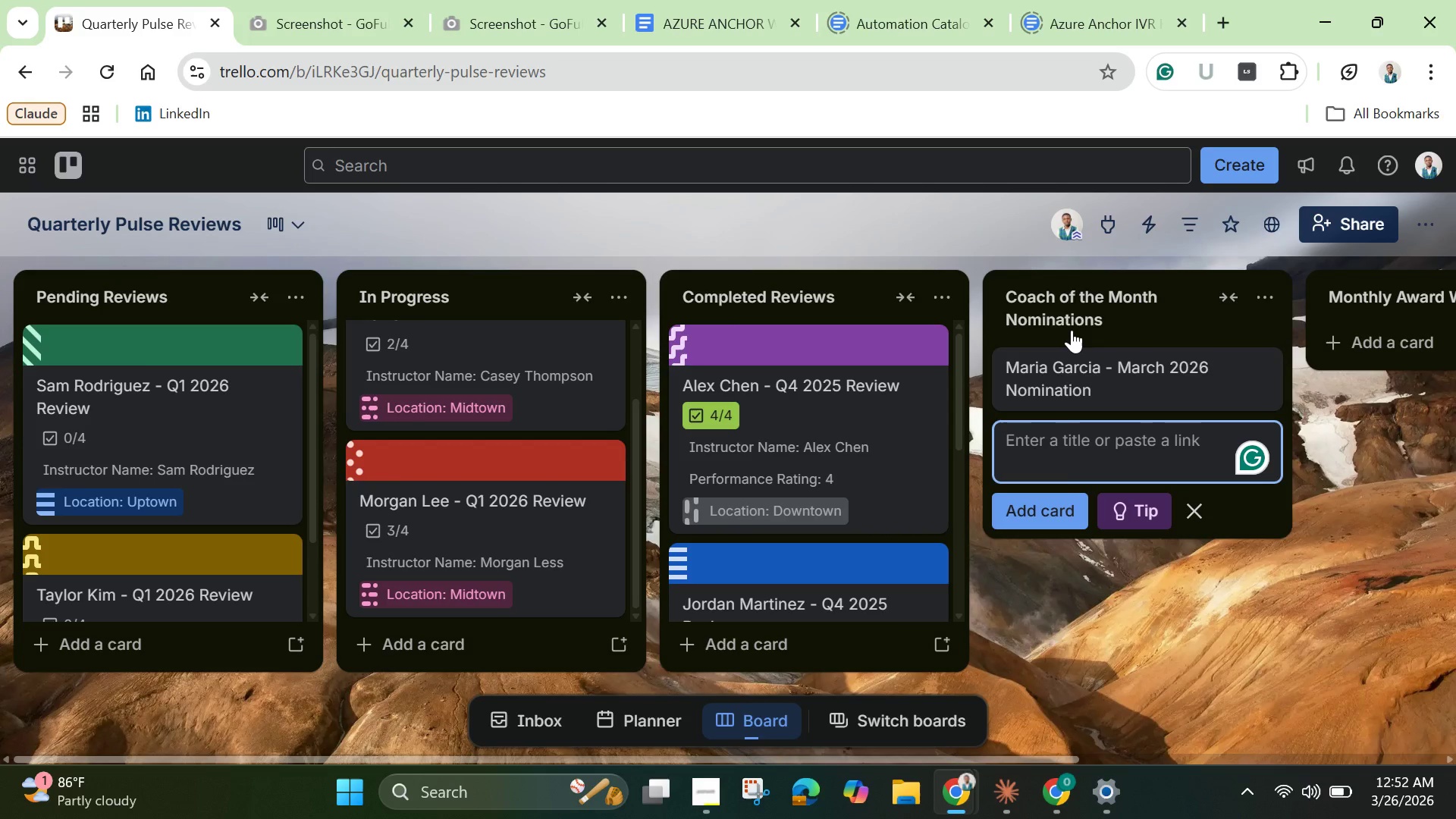 
wait(5.62)
 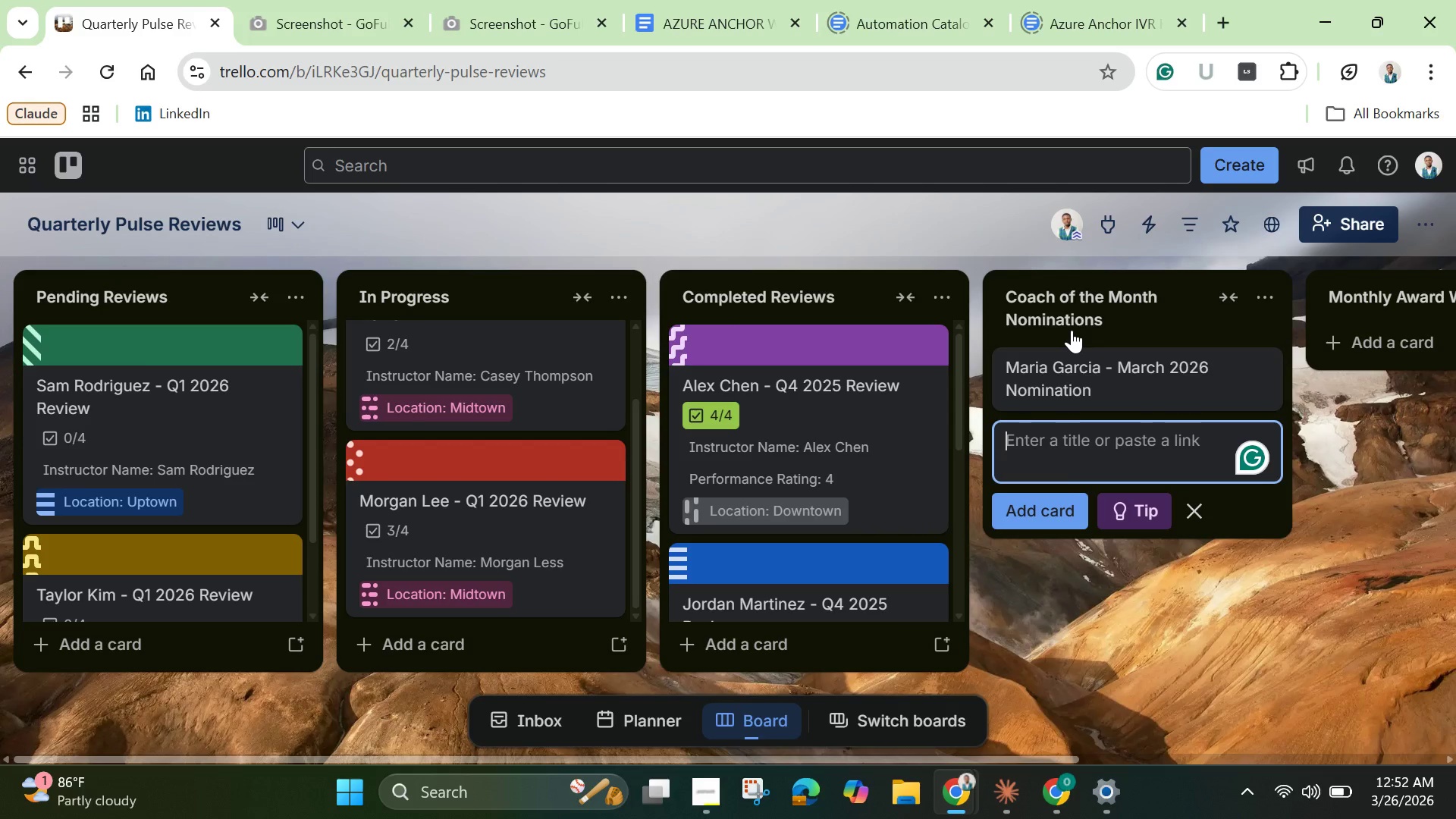 
type(David Chen - February)
 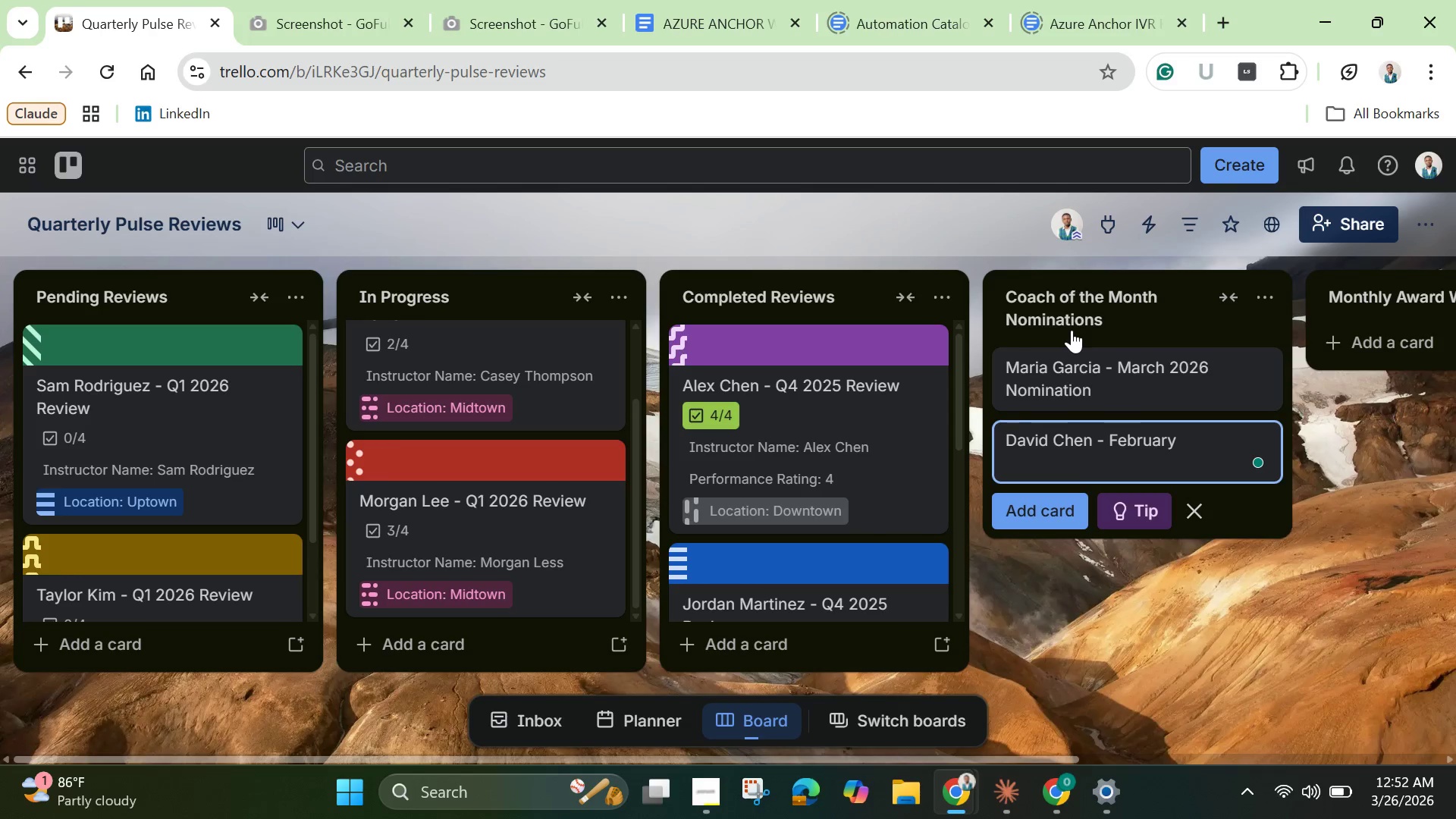 
type( 2026 Nomination)
 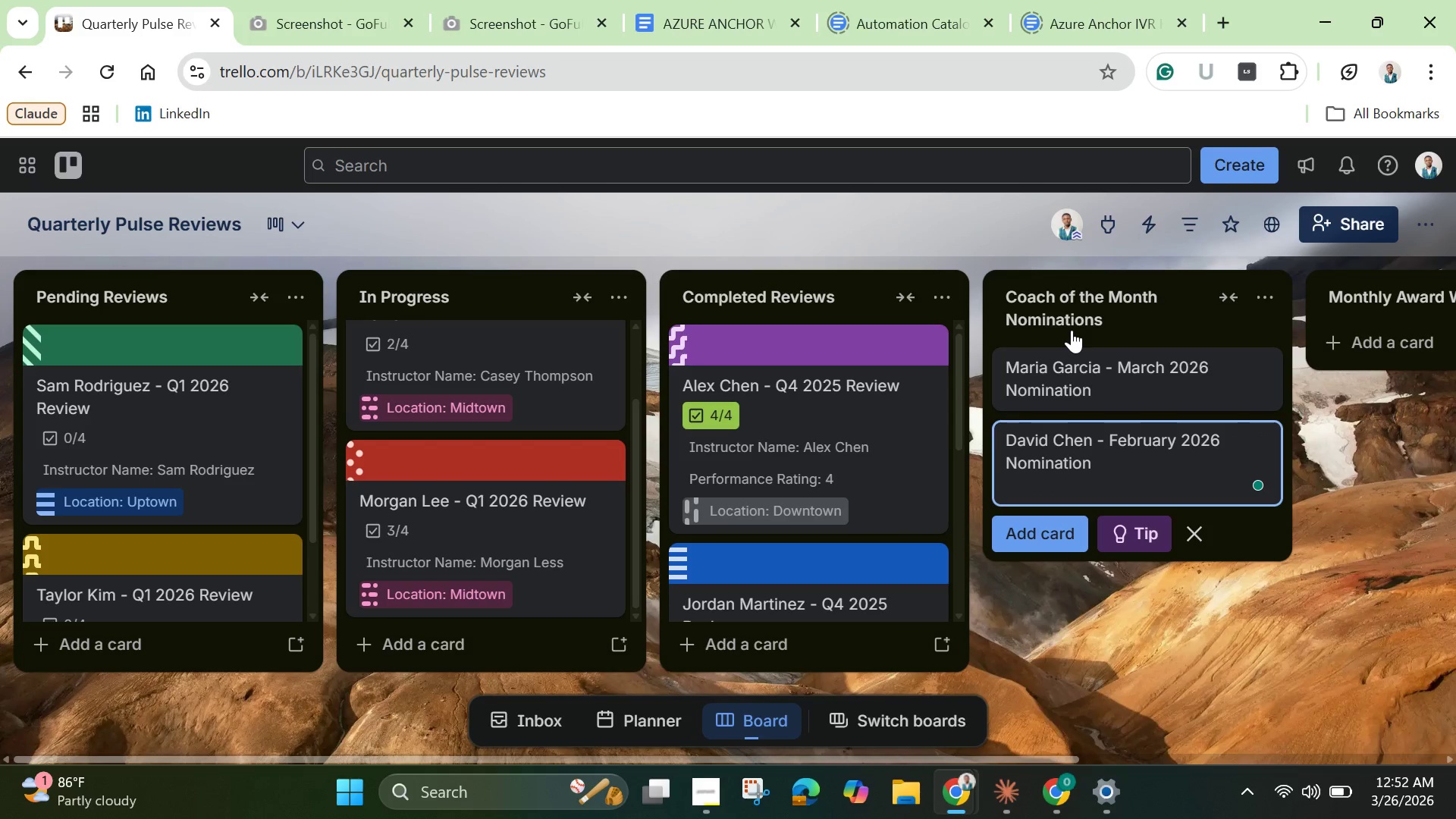 
wait(7.76)
 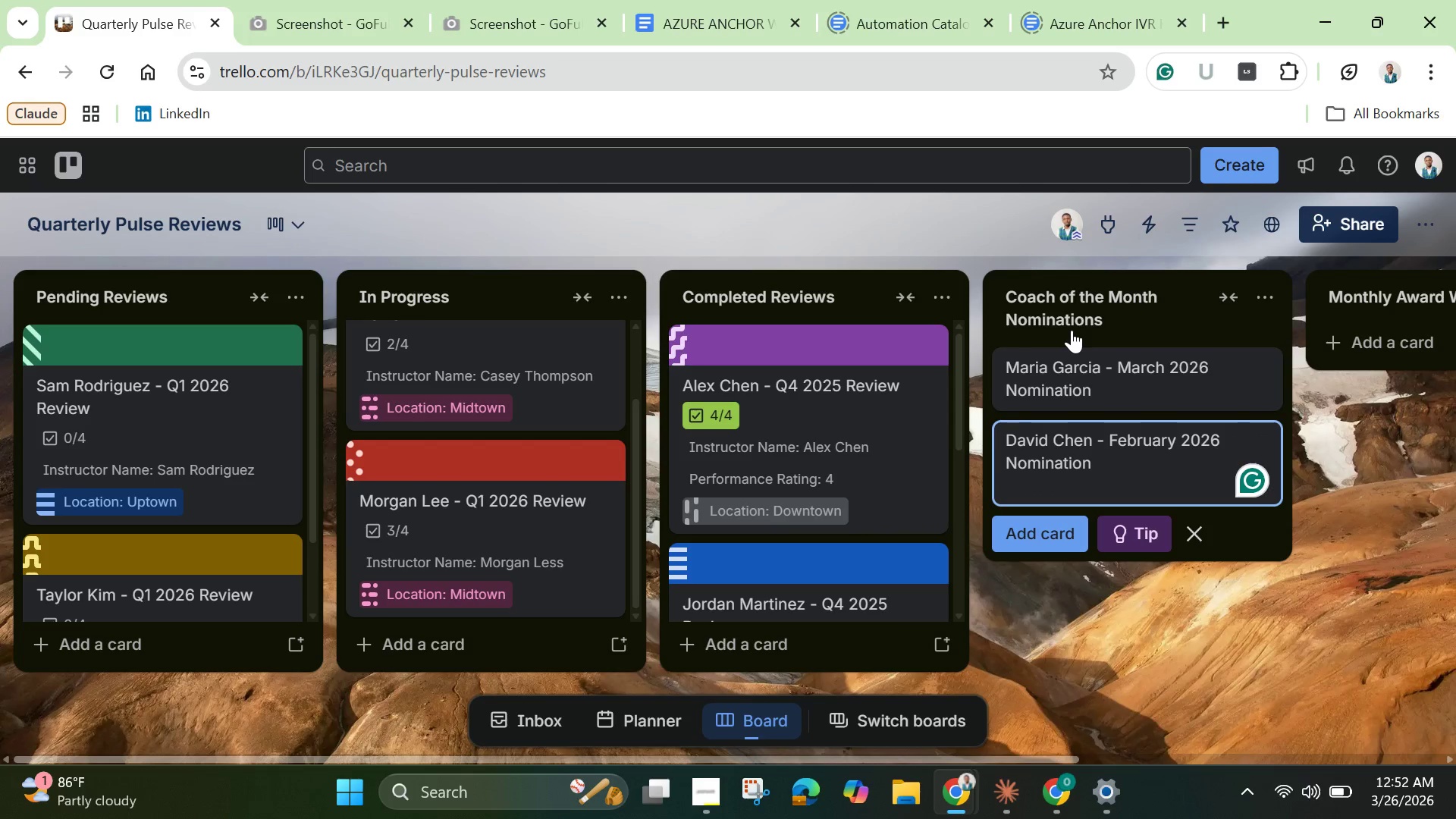 
key(Enter)
 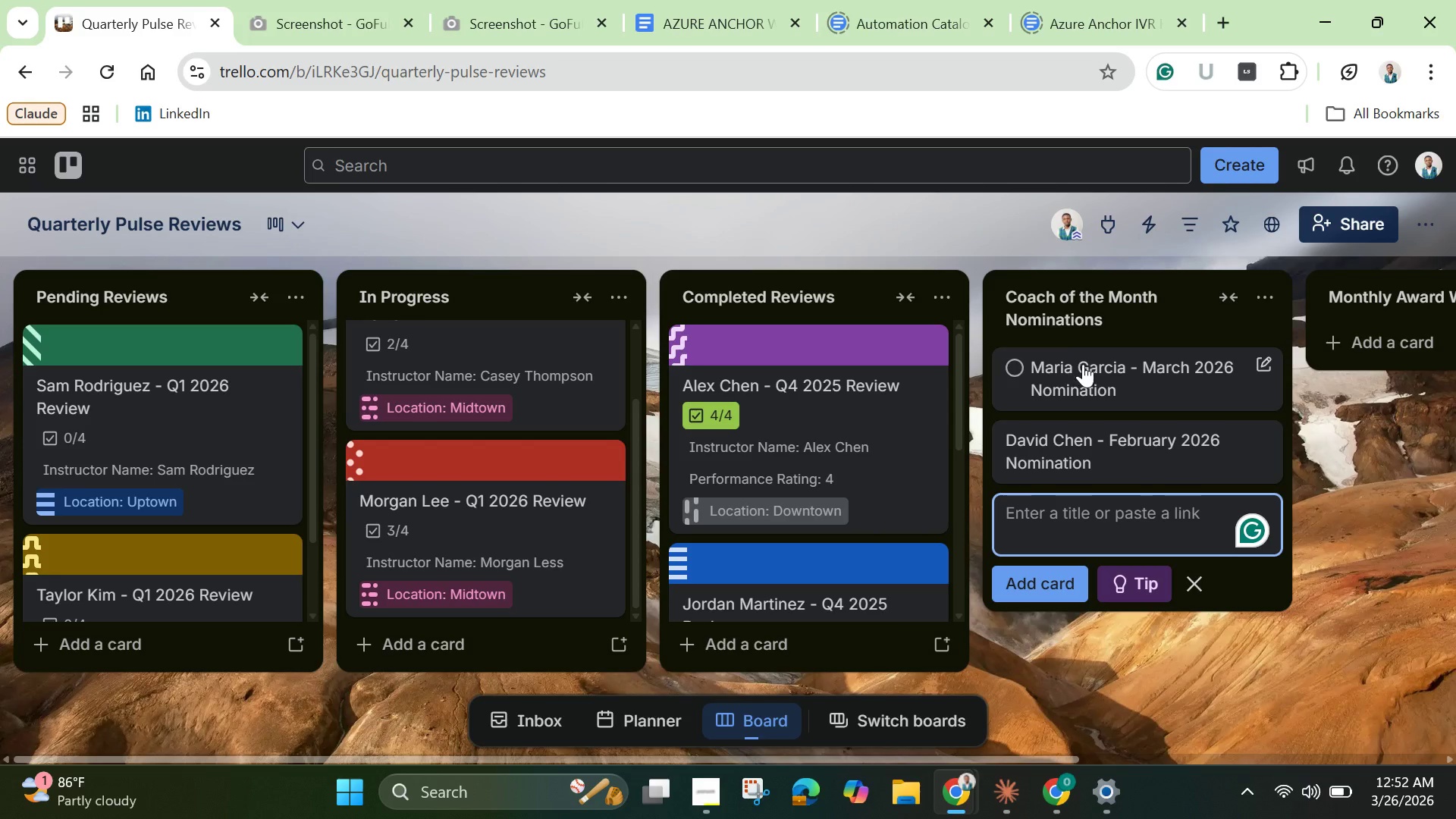 
left_click([1089, 369])
 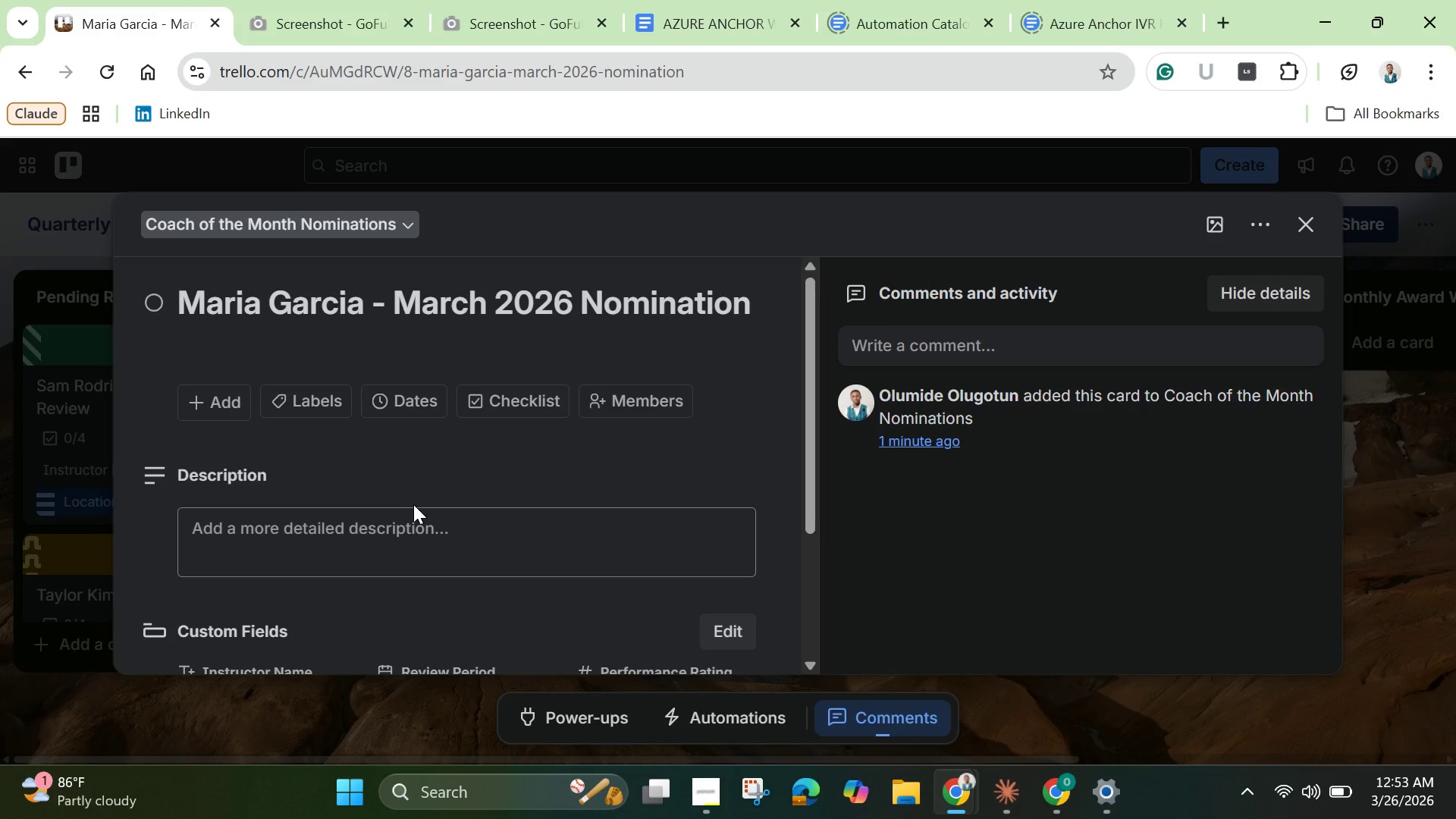 
wait(16.55)
 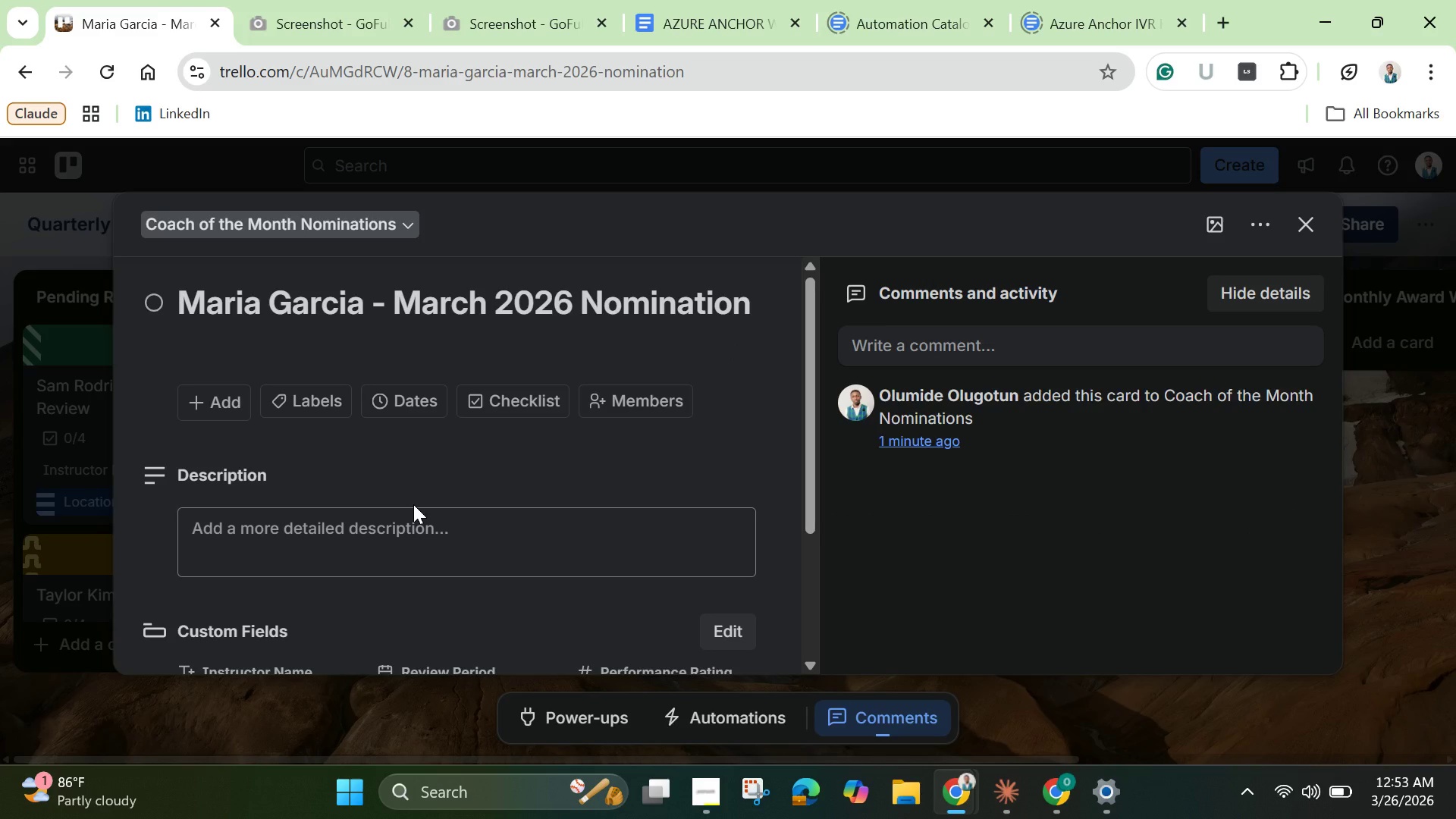 
left_click_drag(start_coordinate=[180, 304], to_coordinate=[362, 309])
 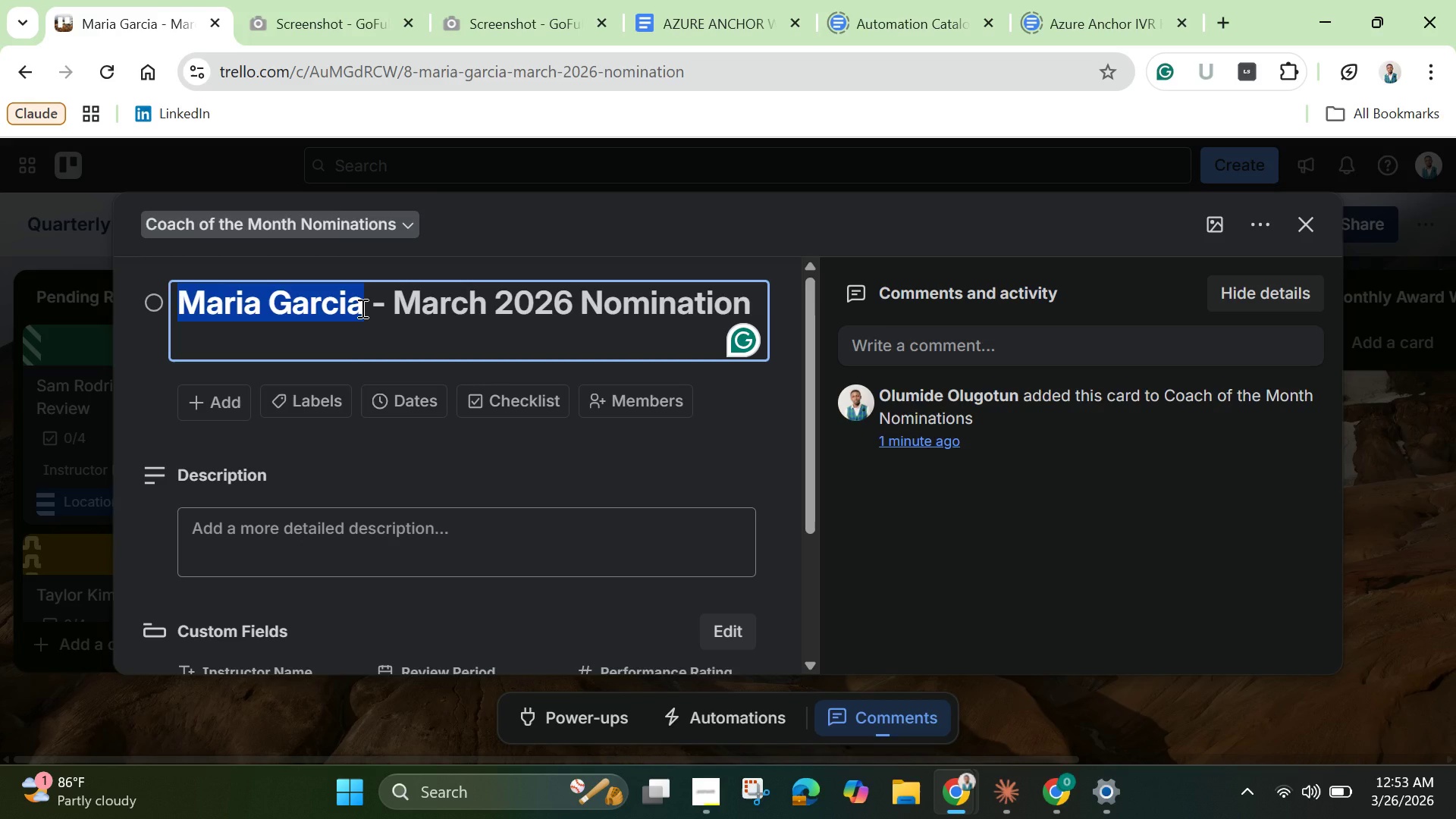 
key(Control+C)
 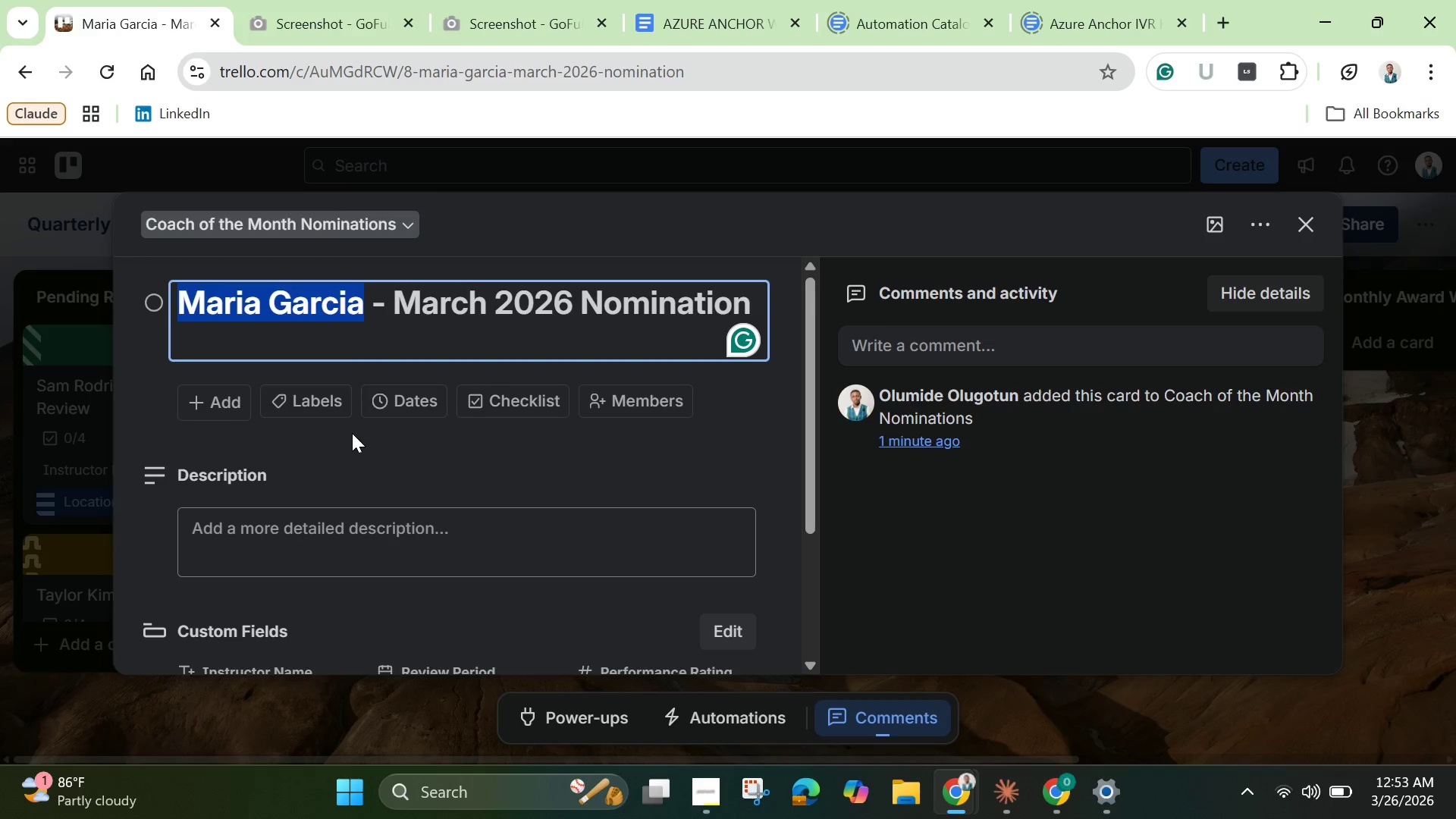 
scroll: coordinate [352, 457], scroll_direction: down, amount: 3.0
 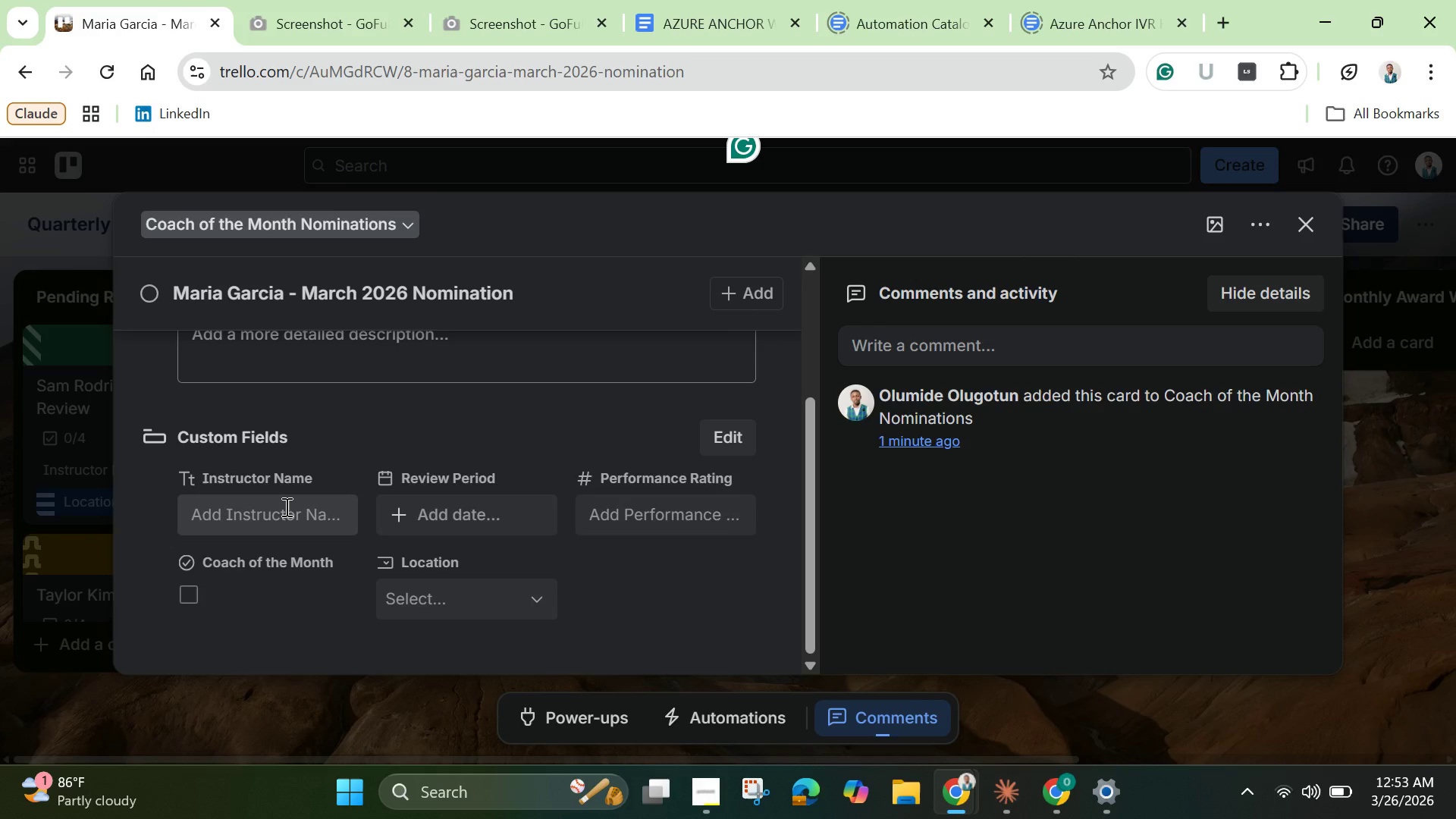 
left_click([285, 507])
 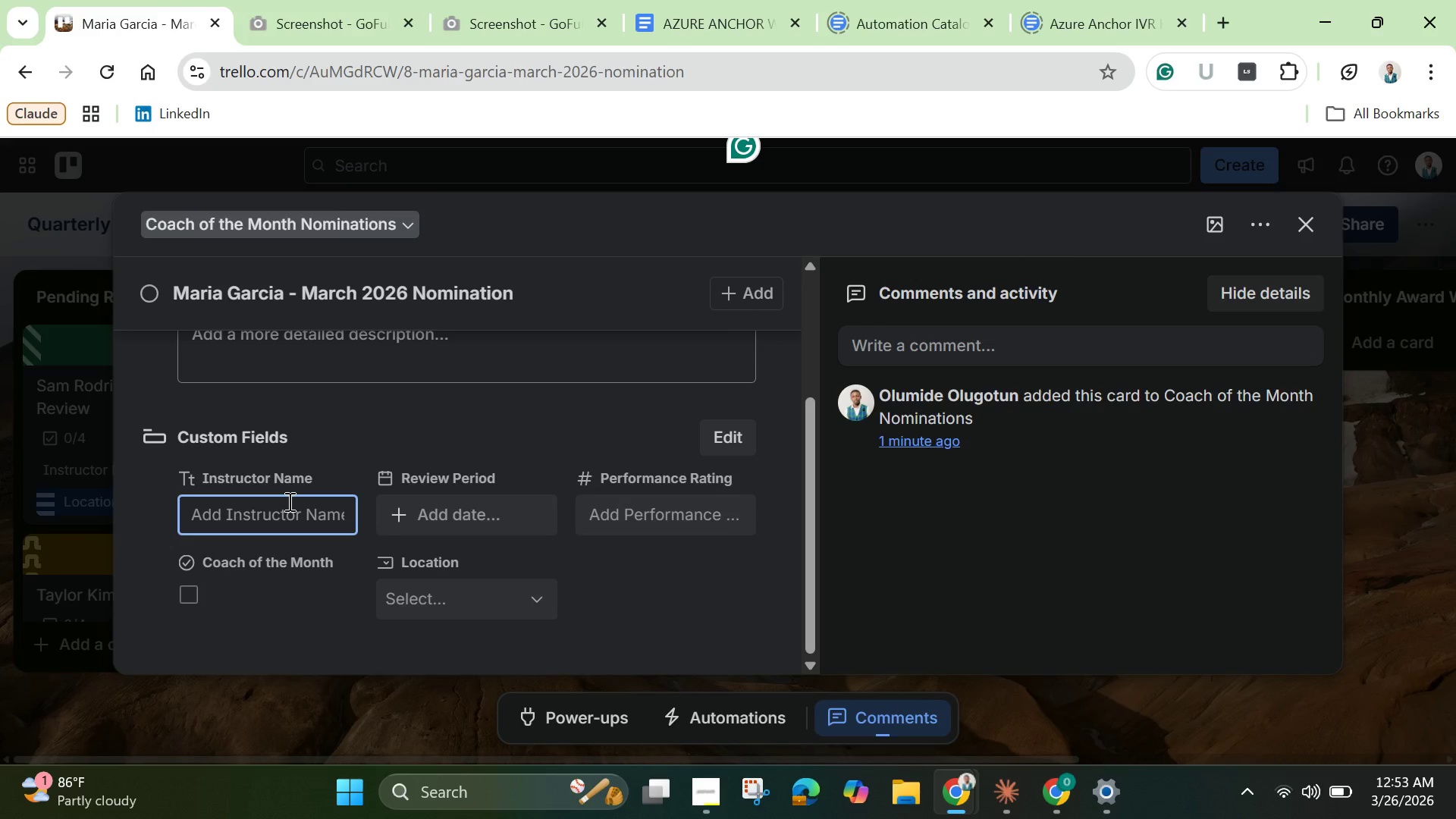 
key(Control+V)
 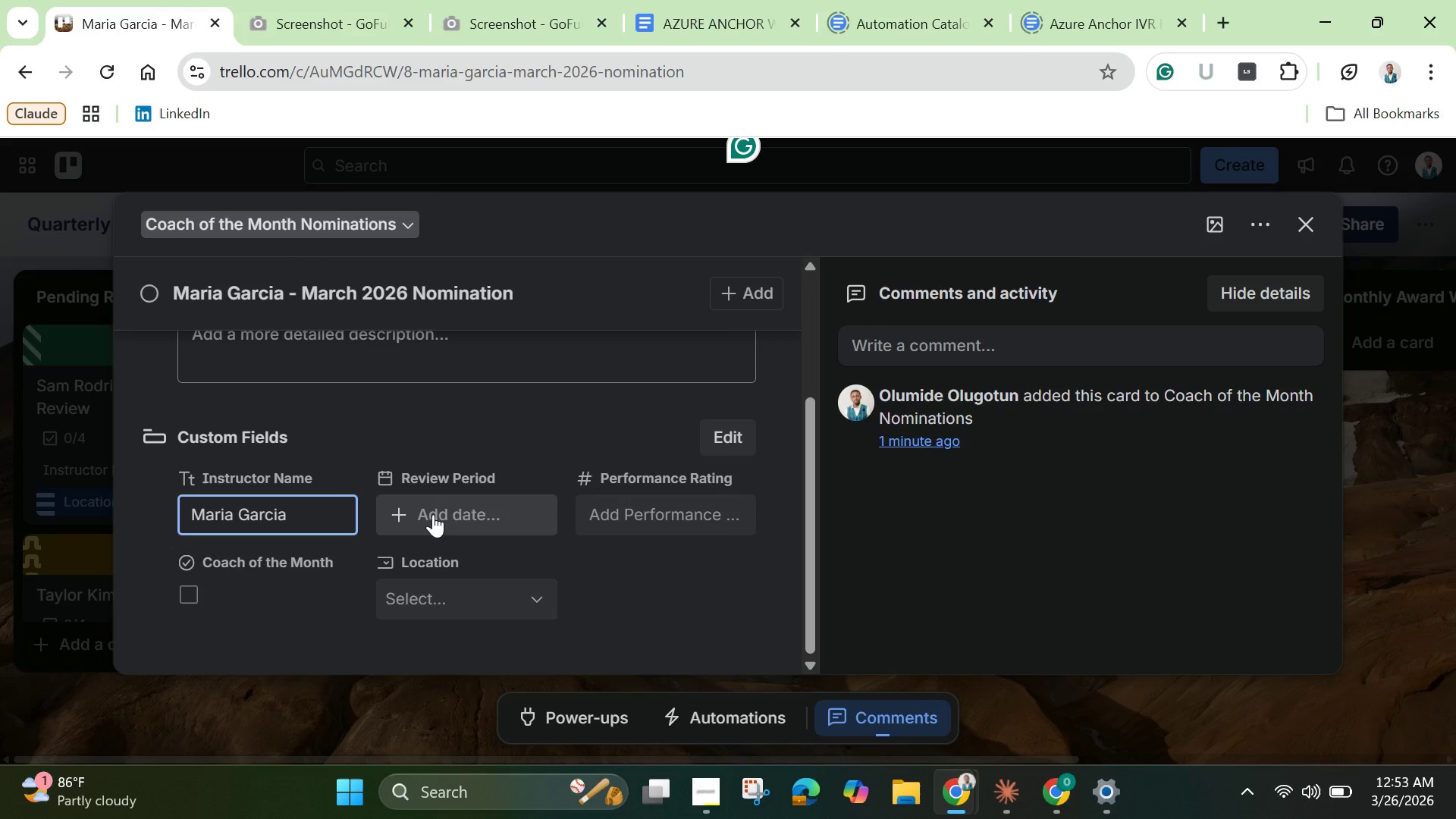 
left_click([435, 514])
 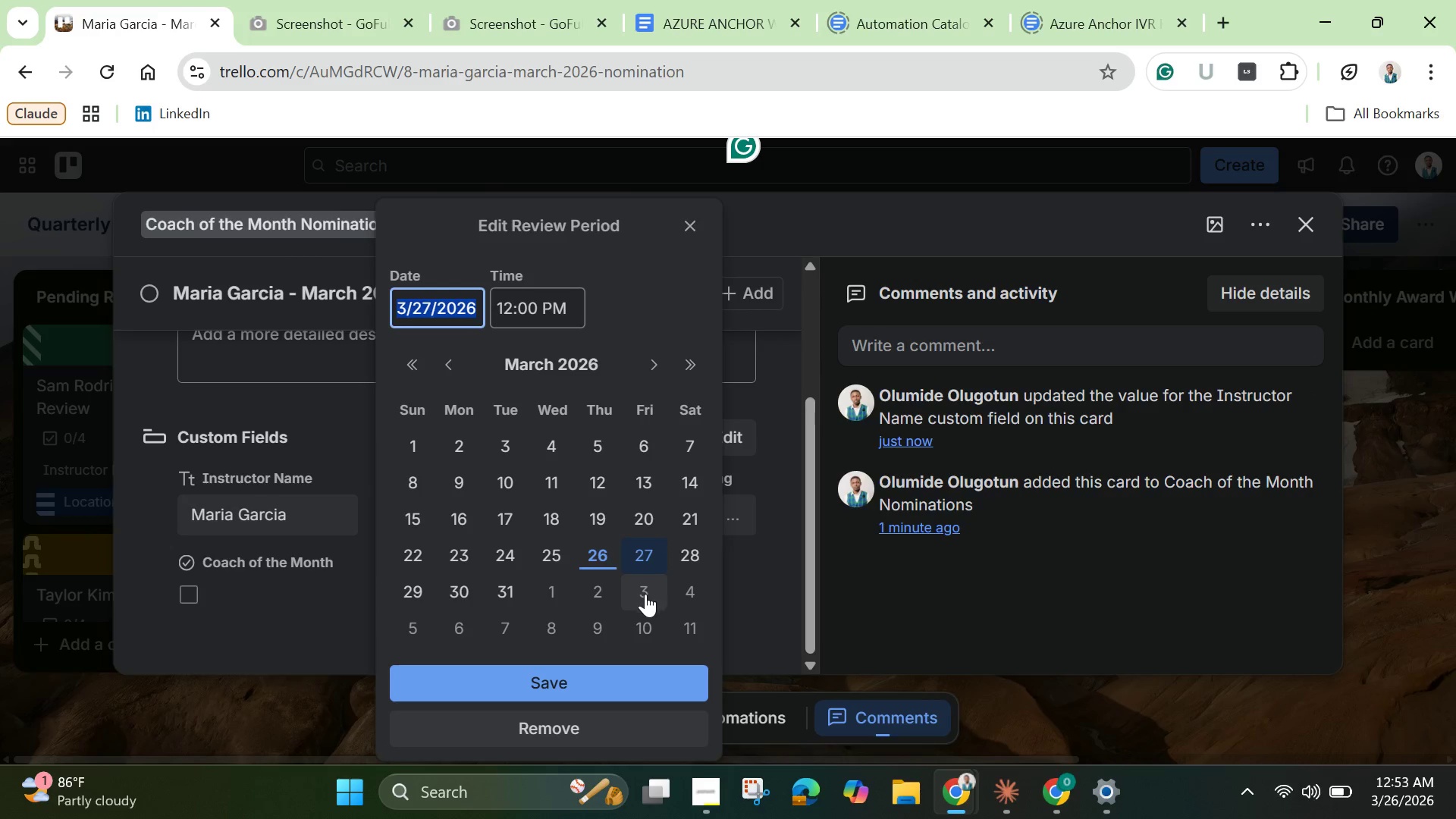 
left_click([512, 592])
 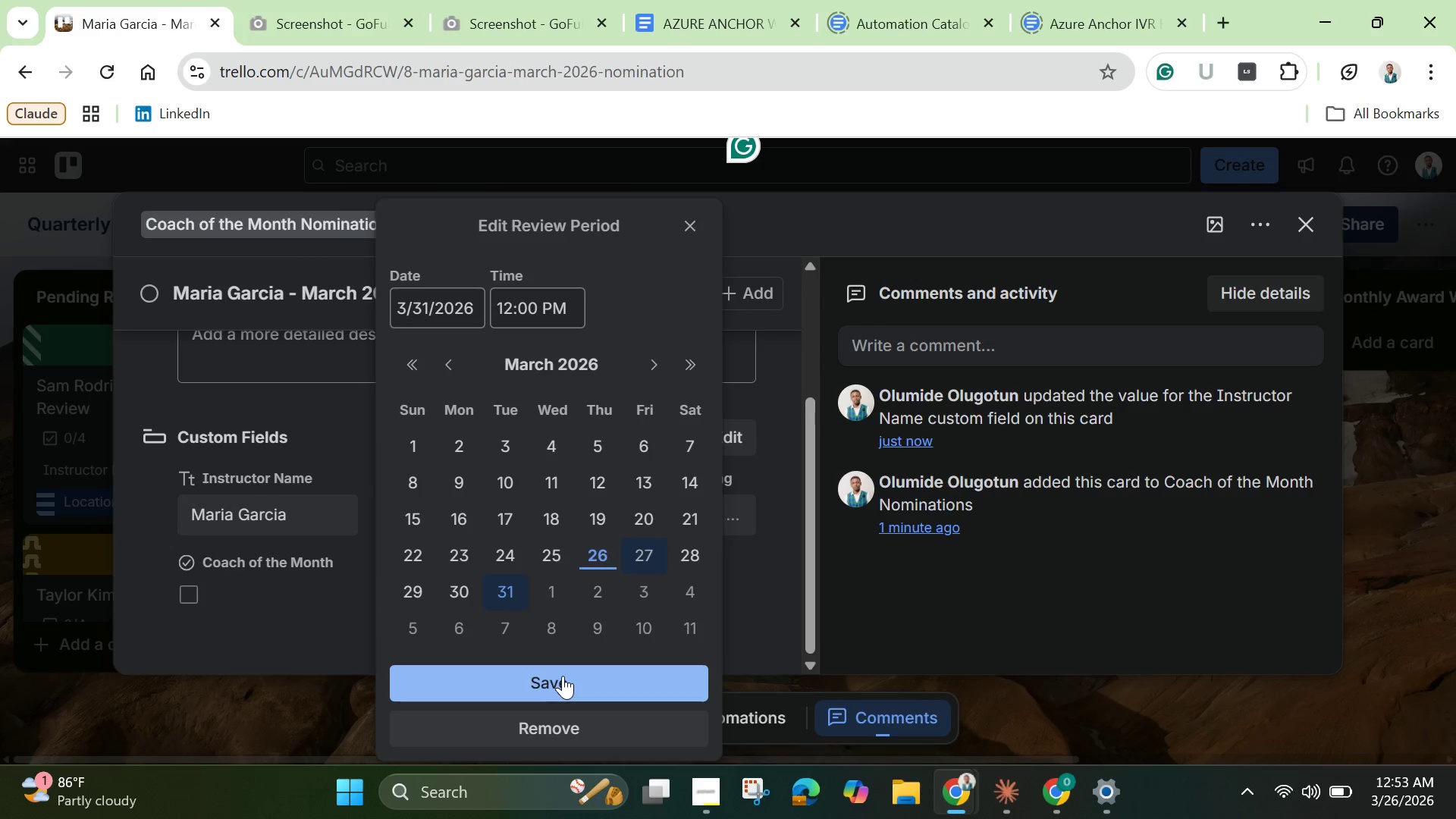 
left_click([563, 676])
 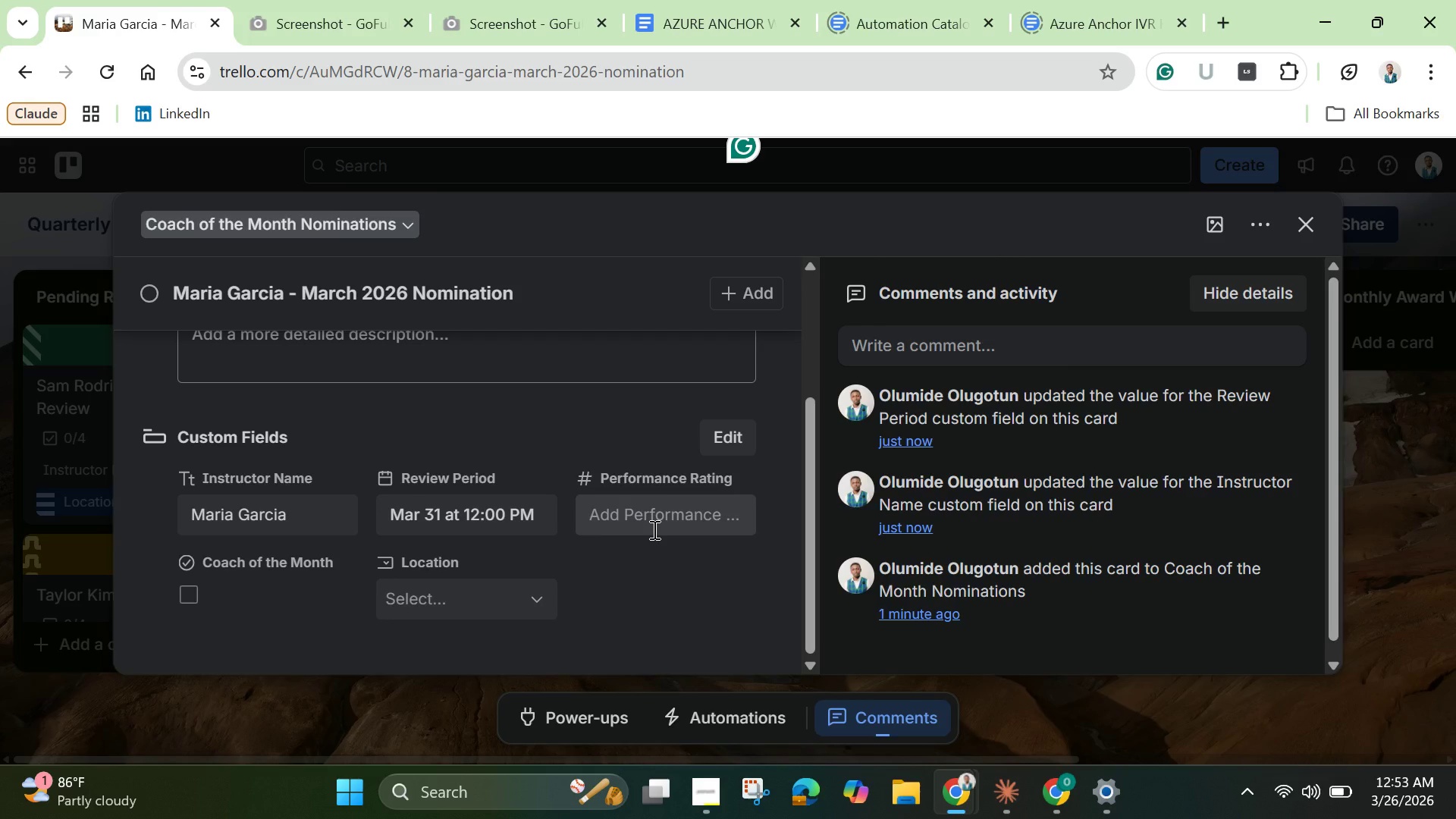 
wait(9.42)
 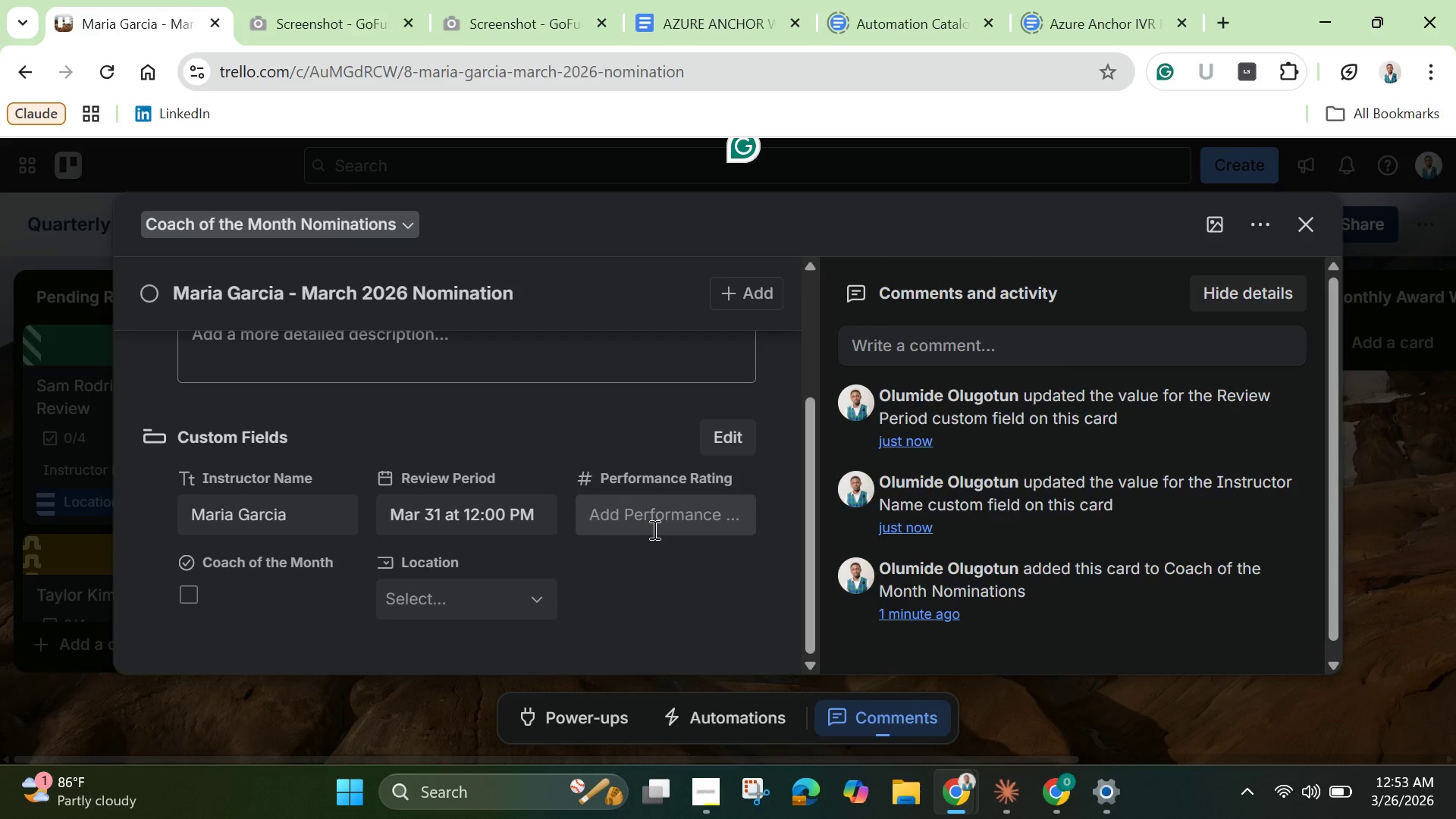 
left_click([653, 527])
 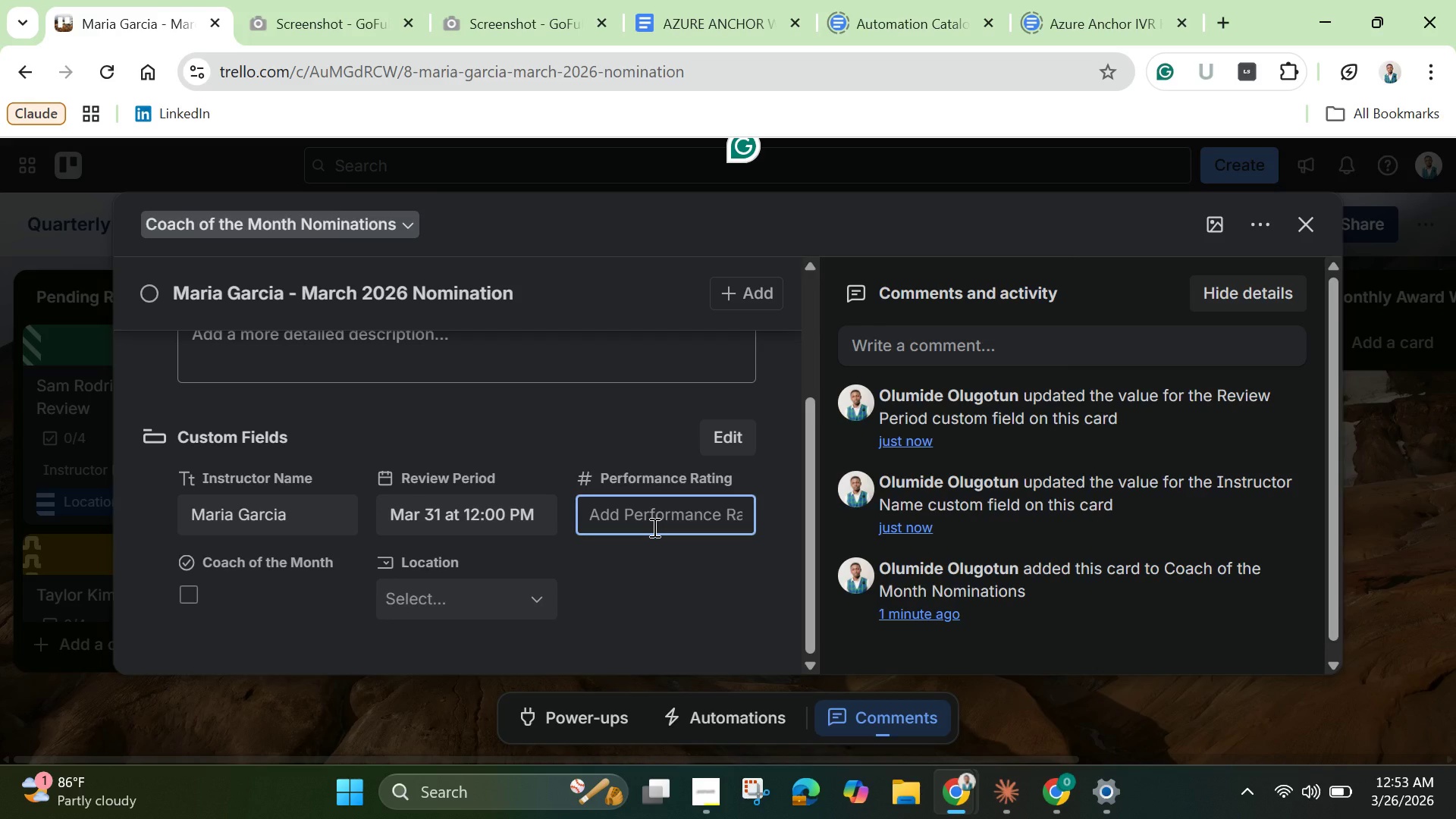 
key(5)
 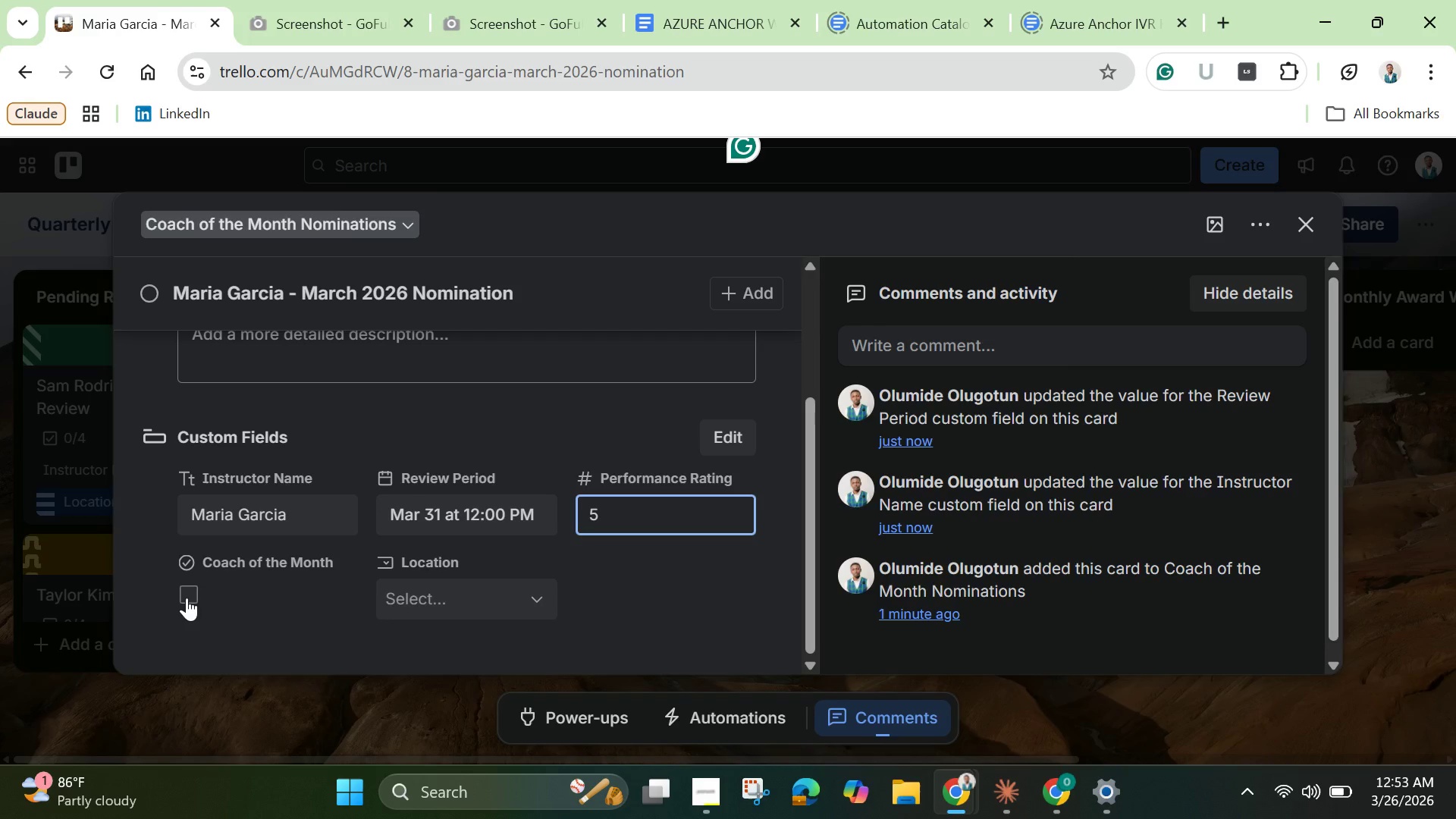 
left_click([180, 587])
 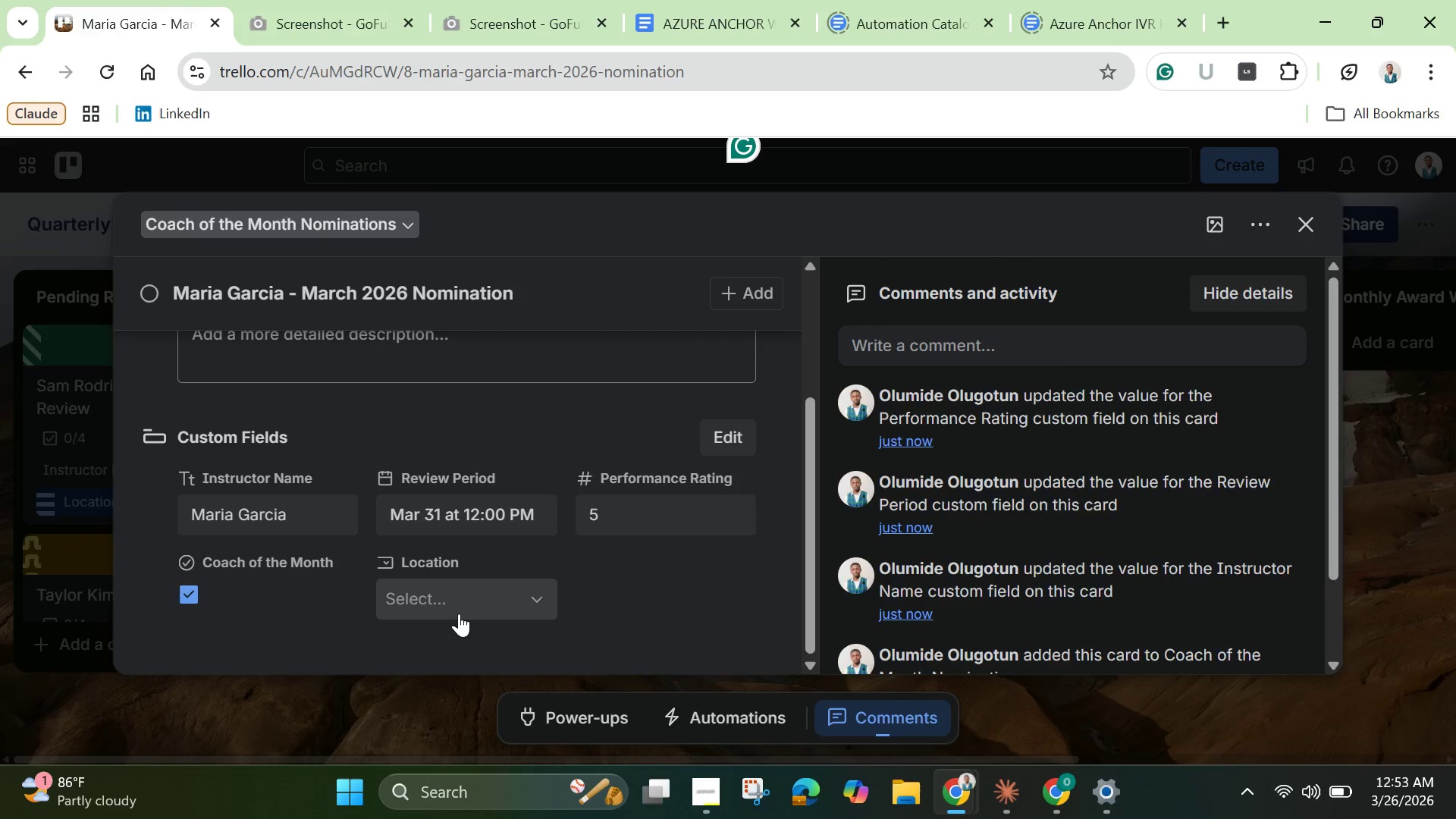 
left_click([457, 610])
 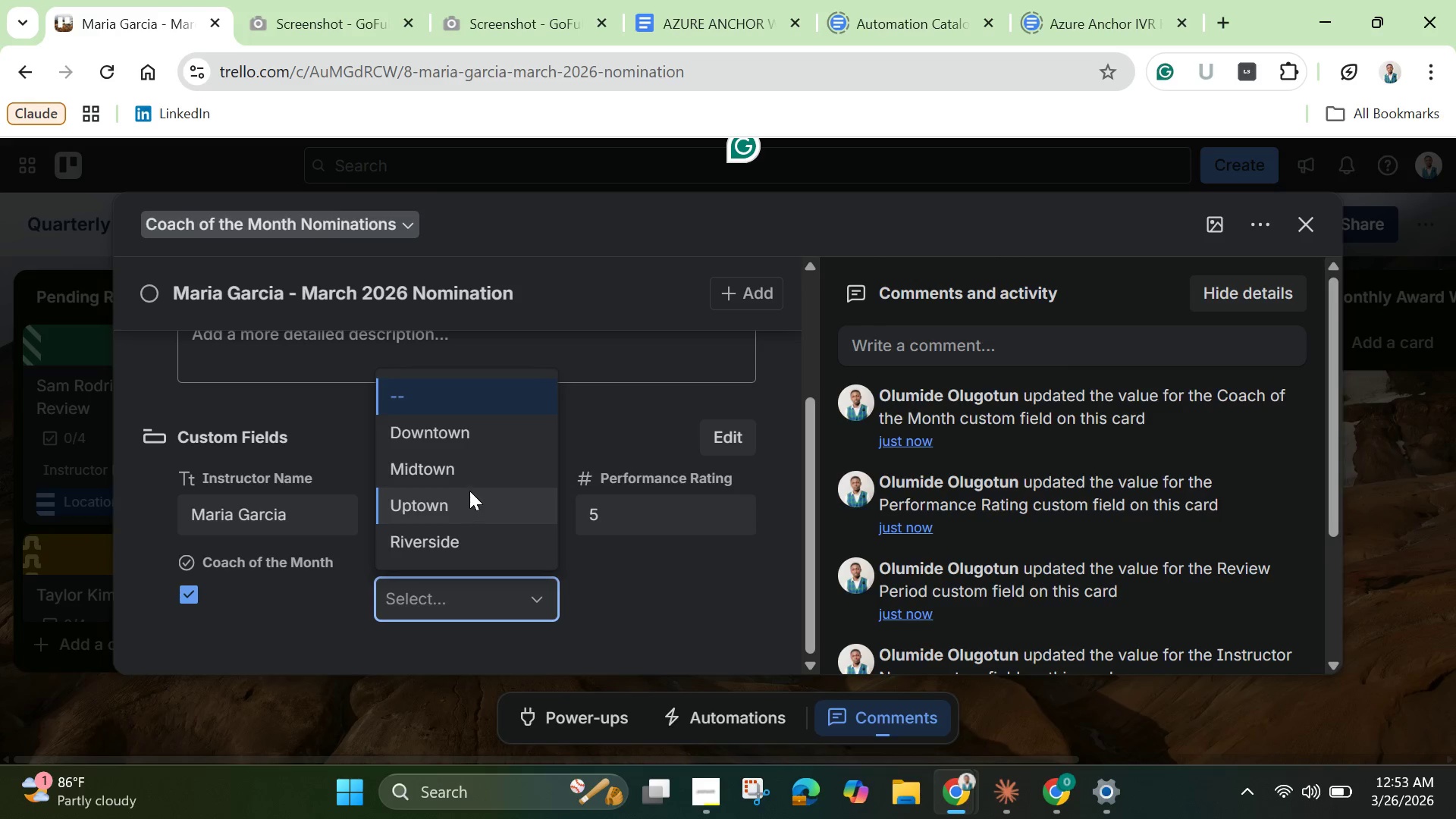 
left_click([465, 466])
 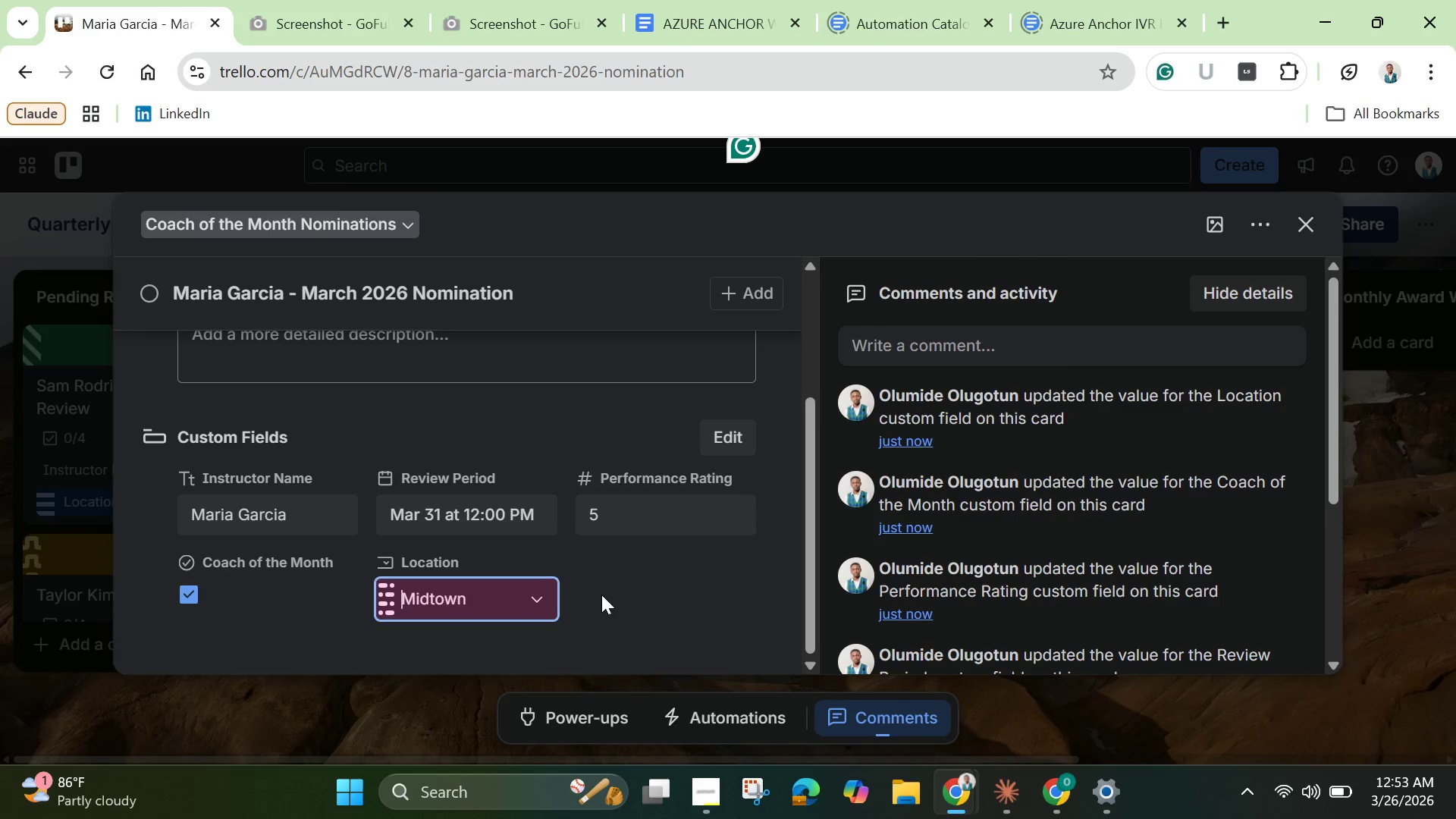 
scroll: coordinate [605, 588], scroll_direction: down, amount: 1.0
 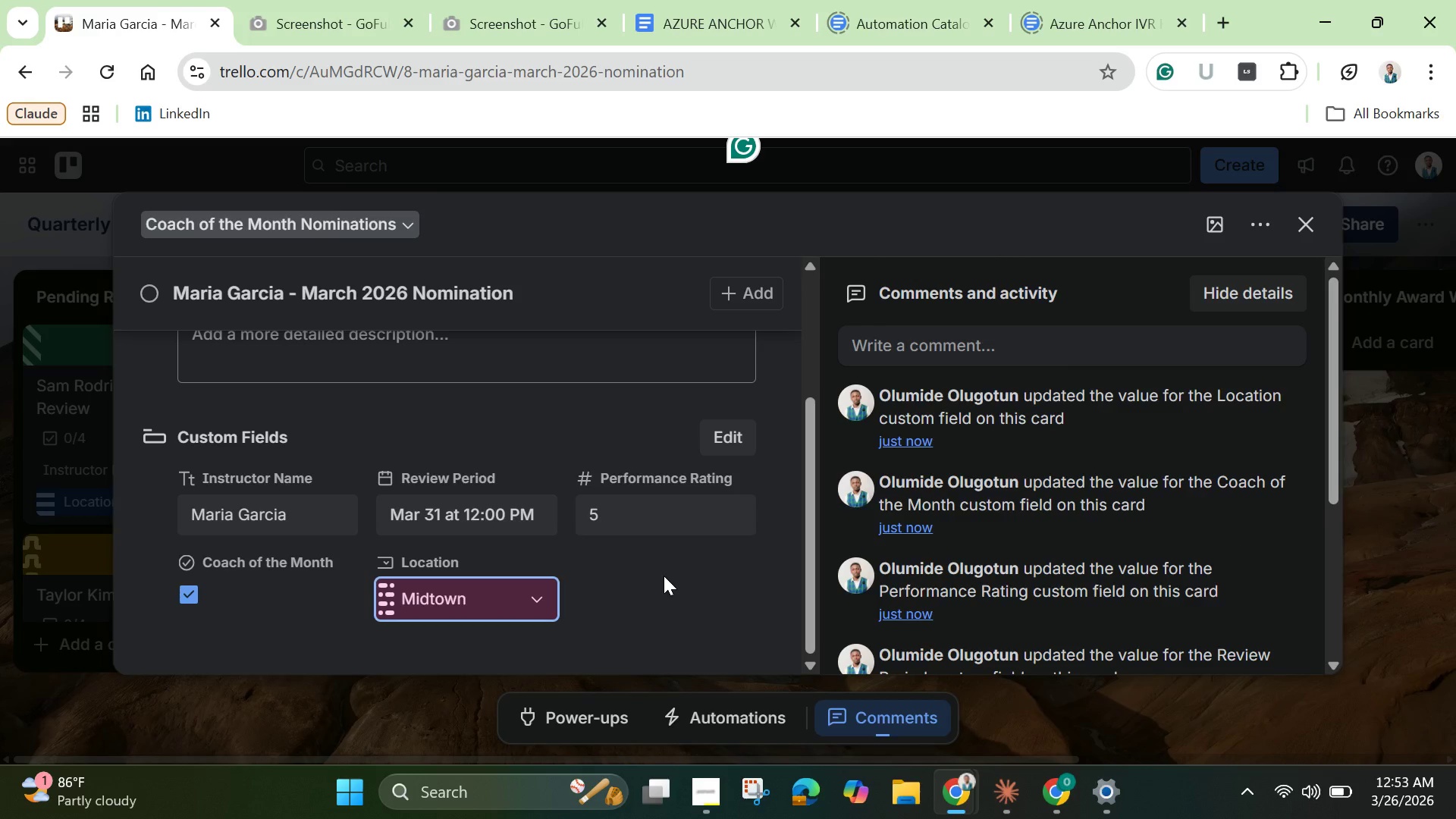 
left_click([664, 576])
 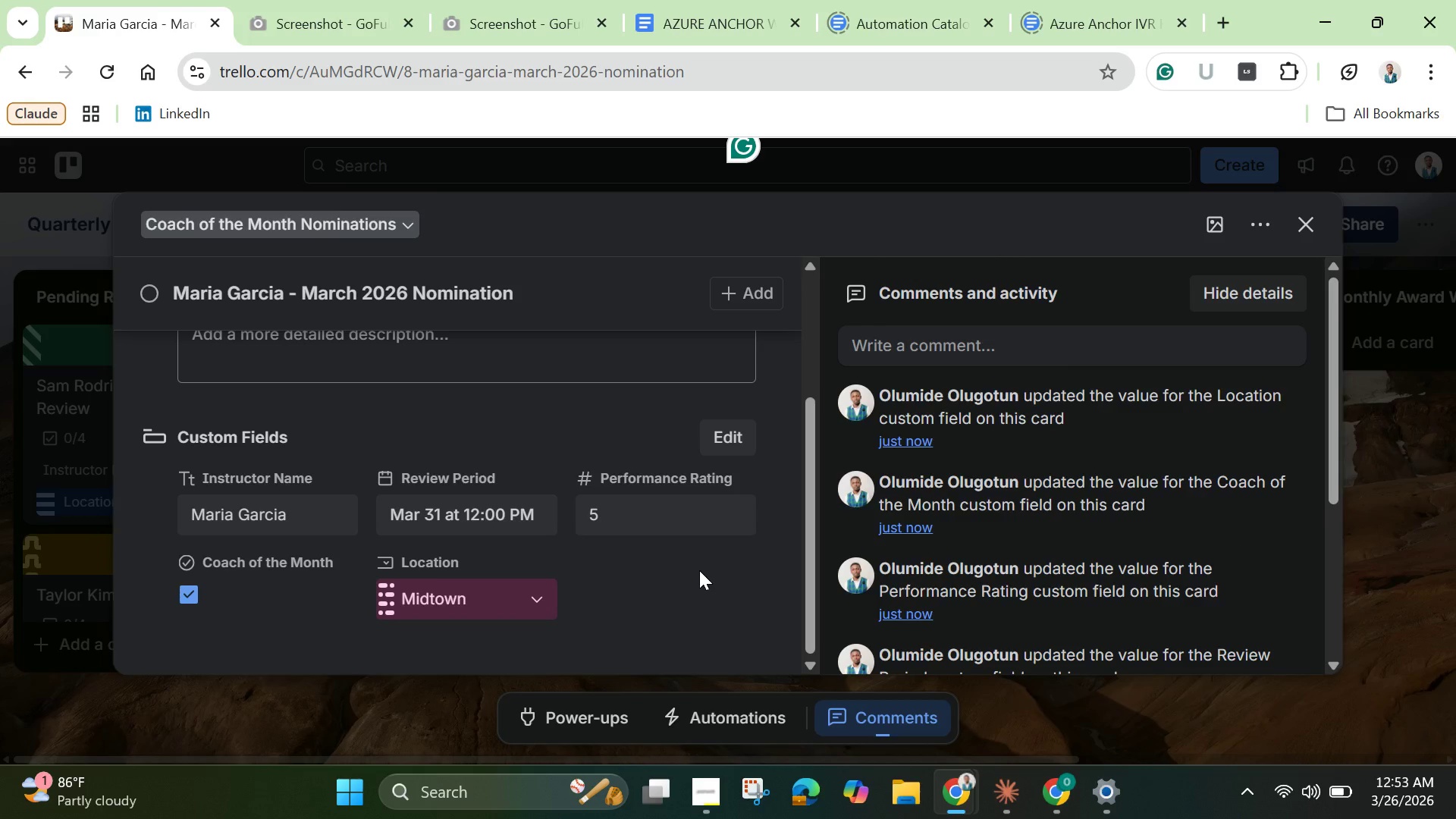 
scroll: coordinate [699, 570], scroll_direction: down, amount: 2.0
 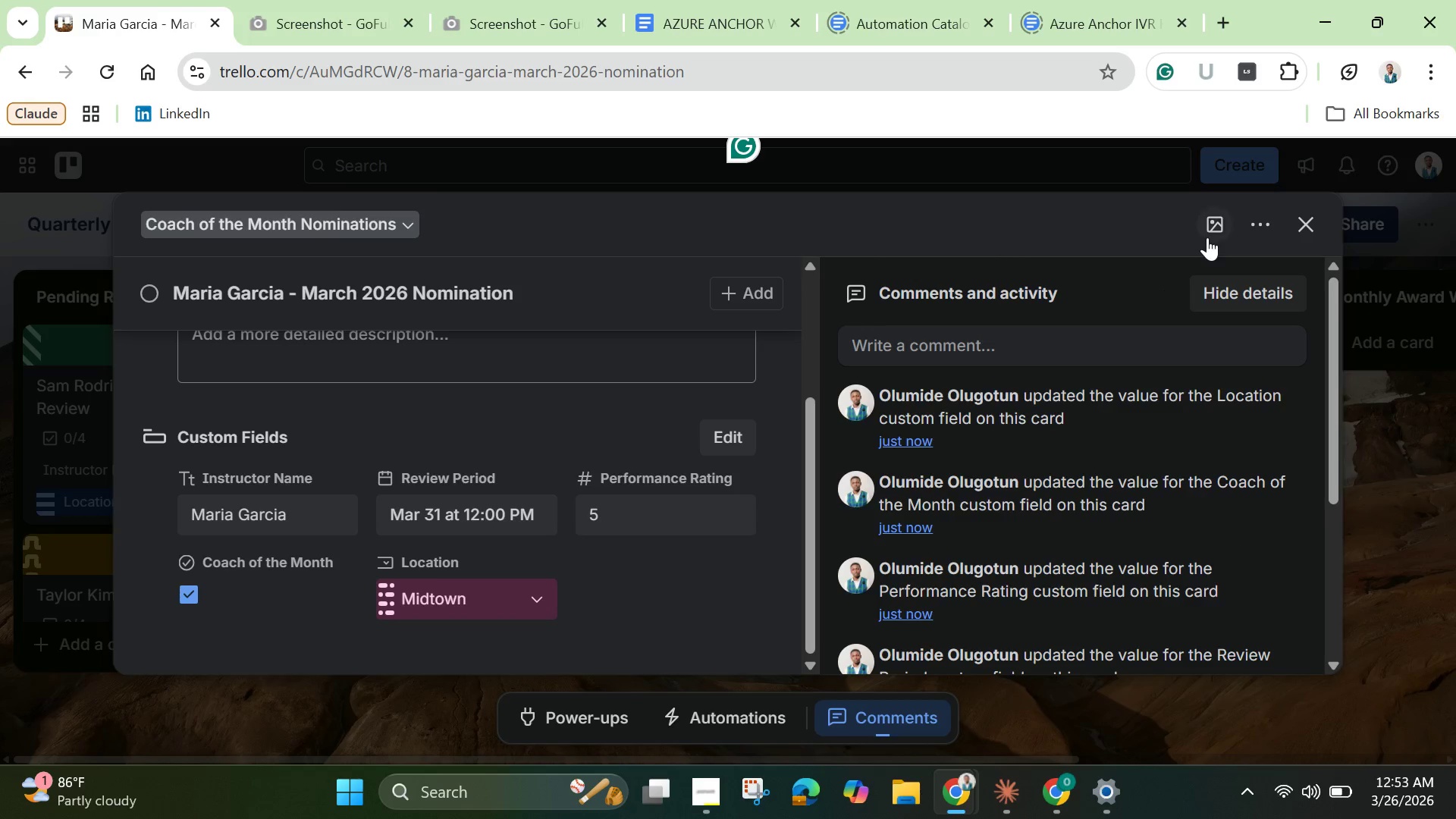 
left_click([1210, 230])
 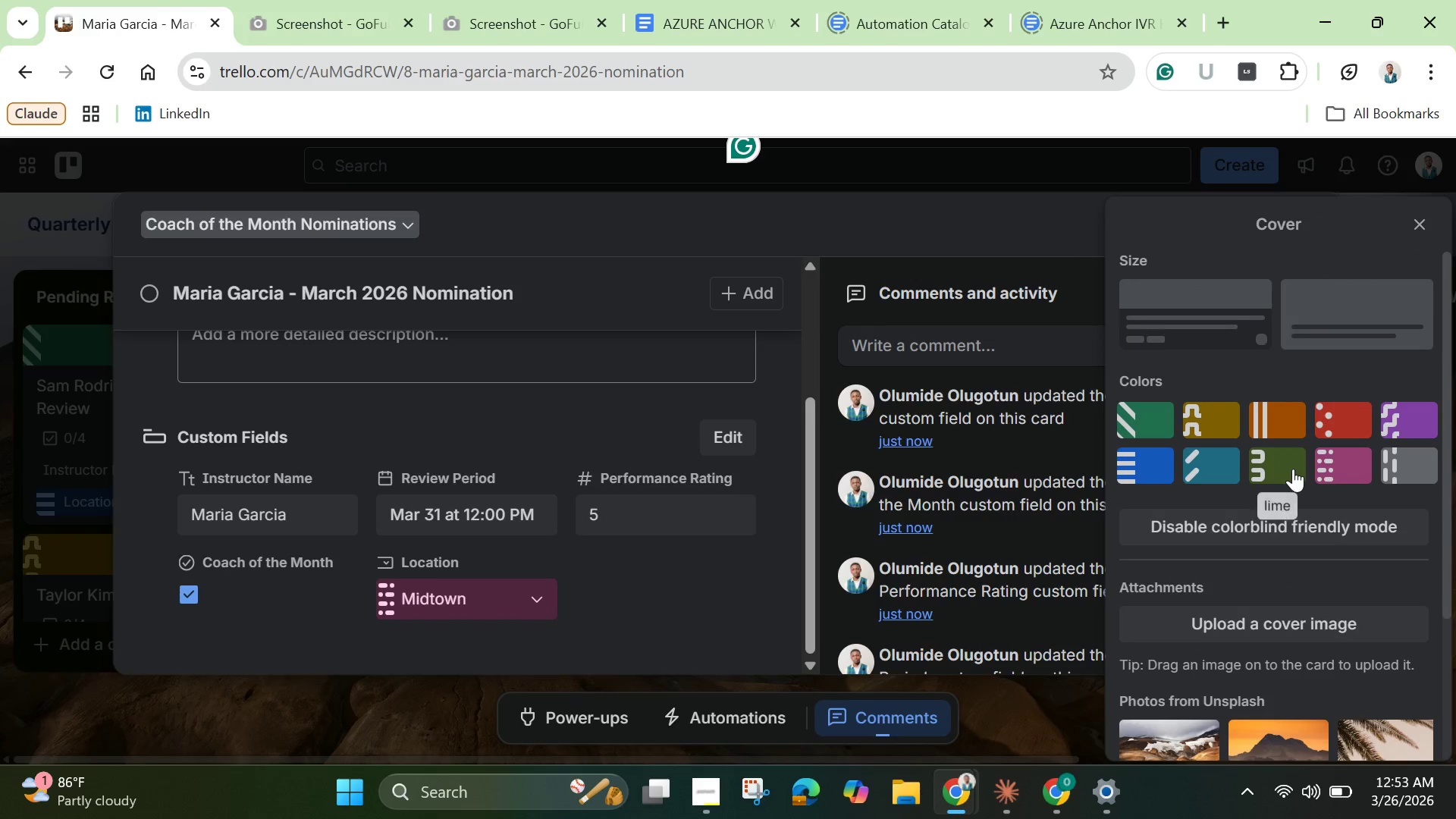 
left_click([1293, 469])
 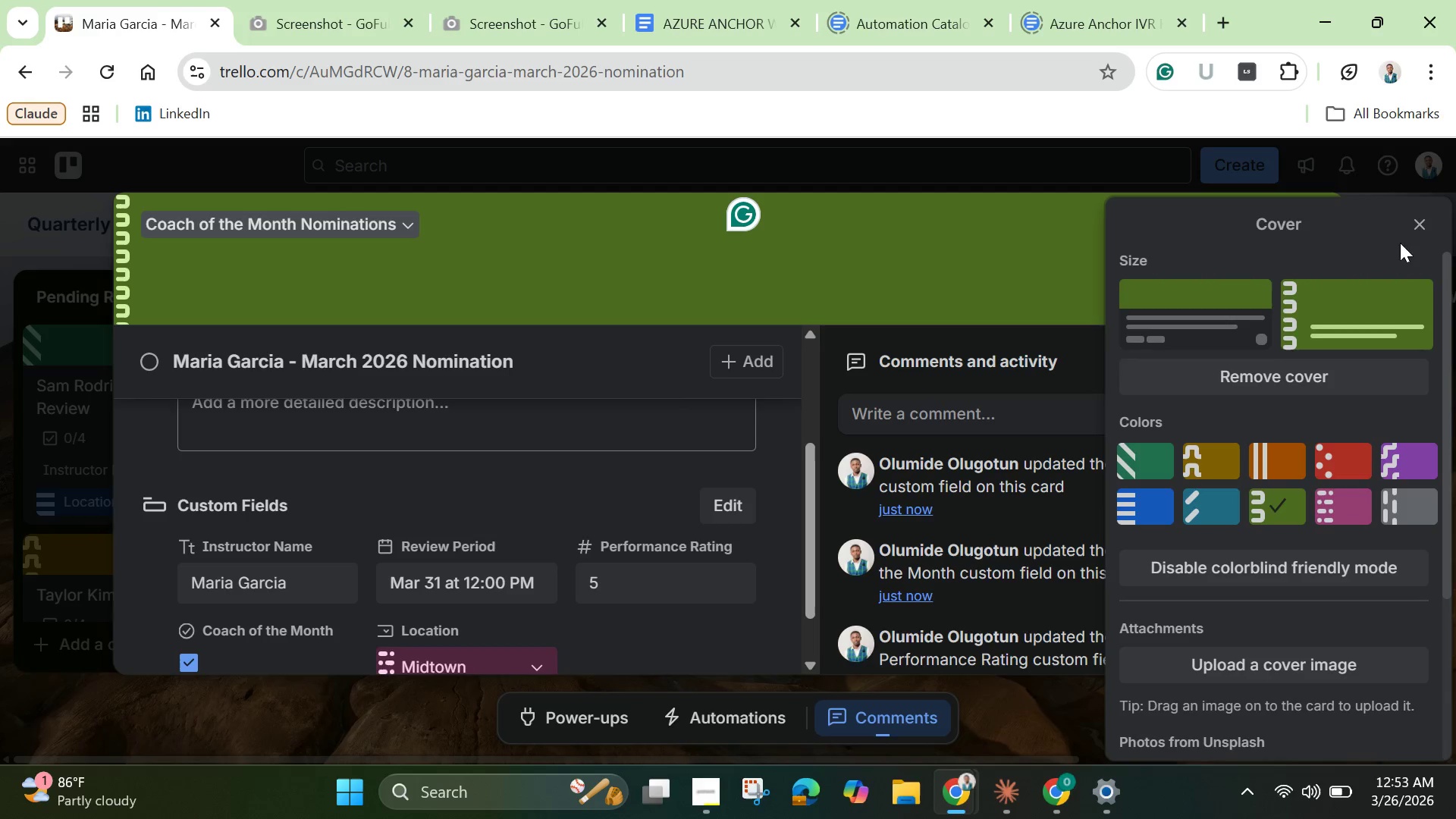 
left_click([1414, 228])
 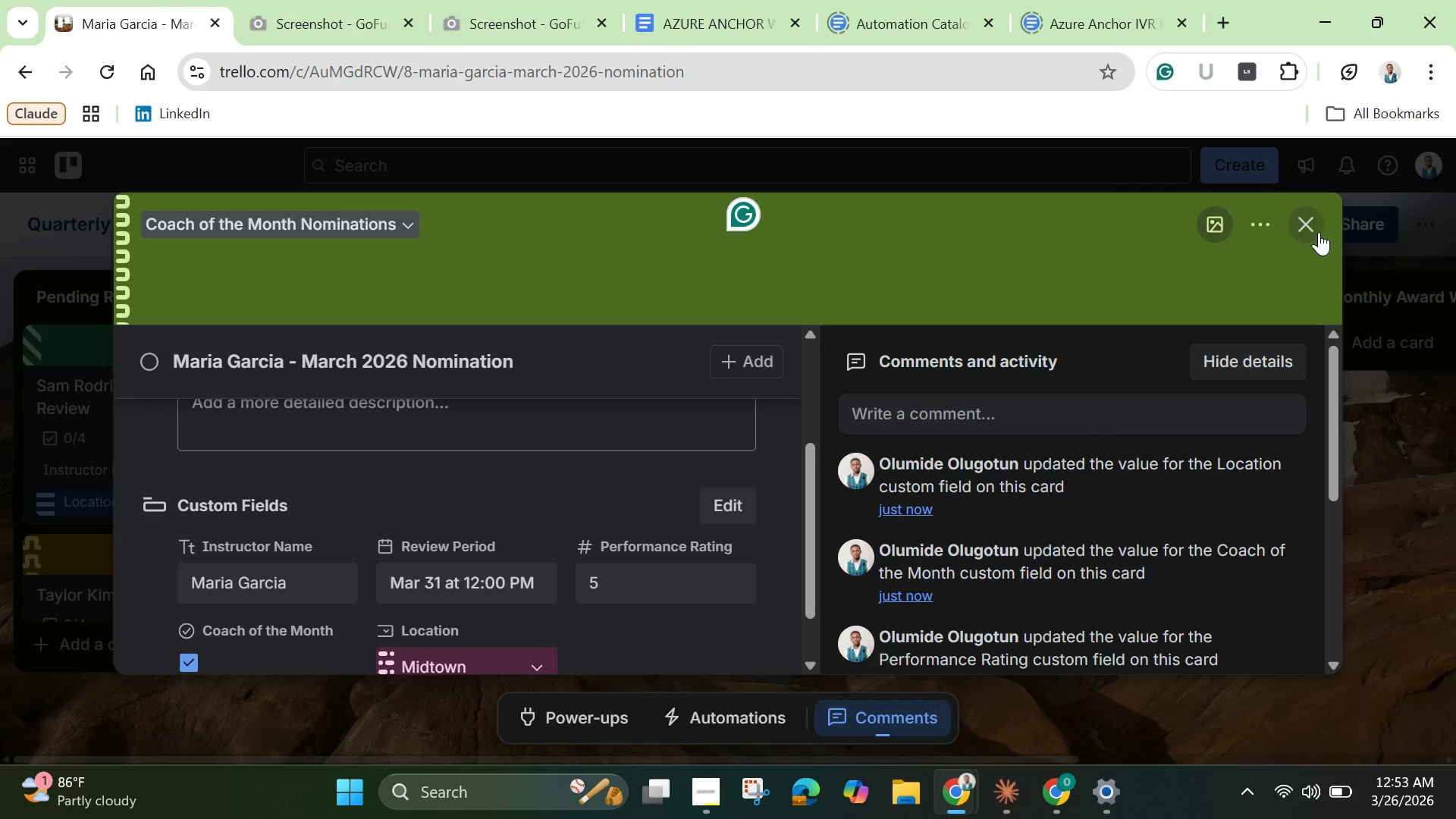 
left_click([1319, 231])
 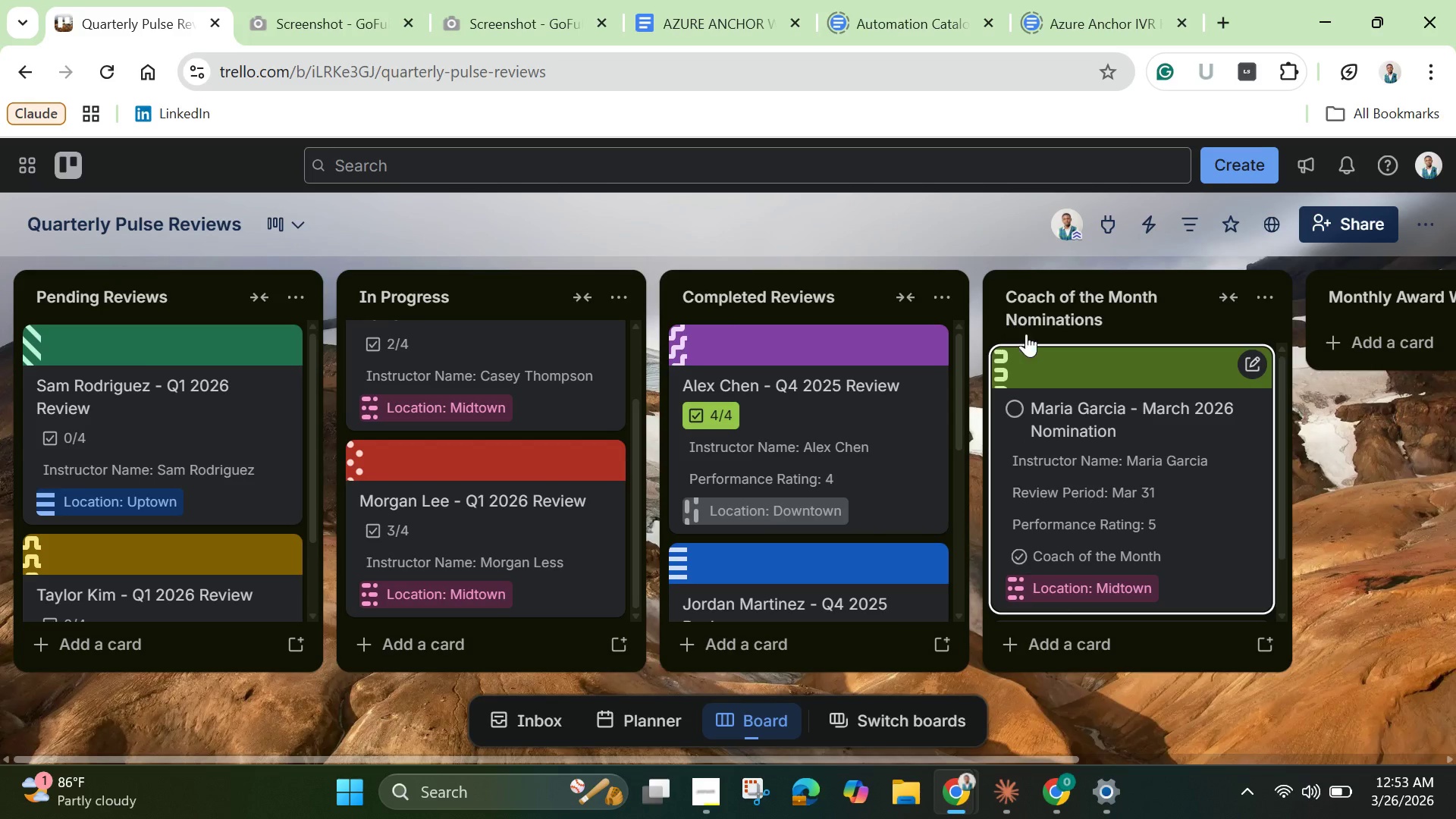 
scroll: coordinate [1081, 454], scroll_direction: down, amount: 4.0
 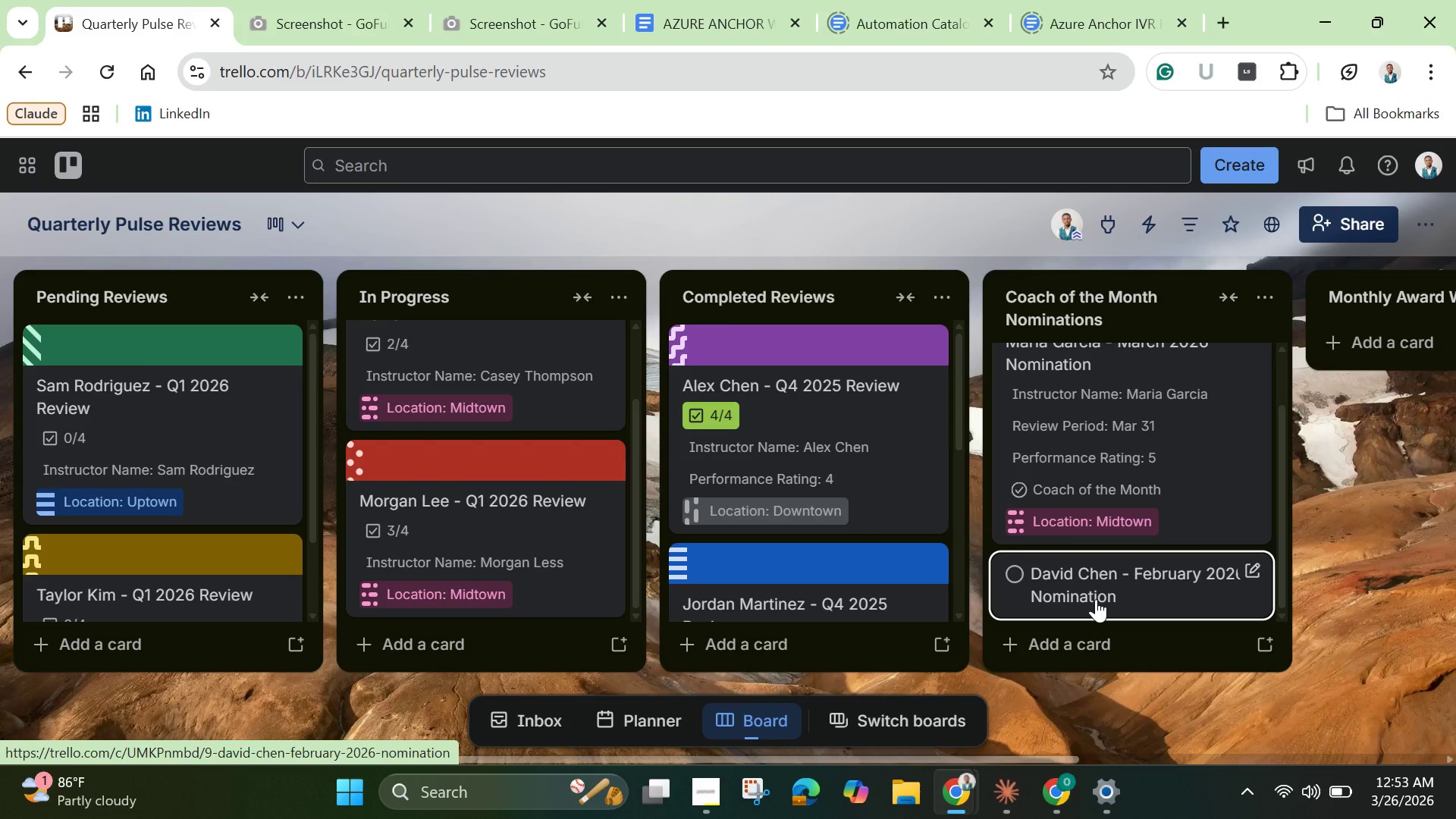 
left_click([1077, 462])
 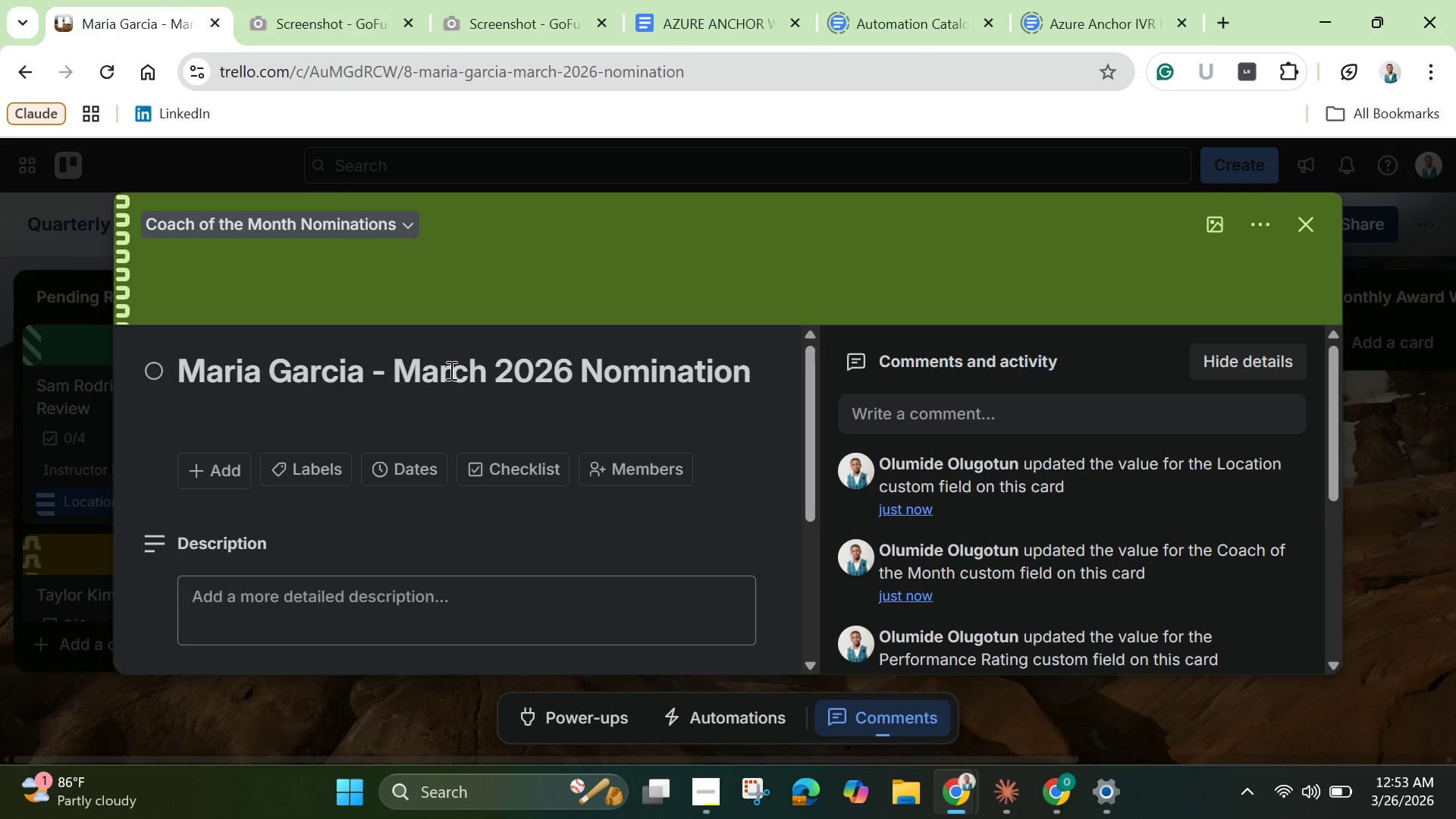 
left_click([518, 463])
 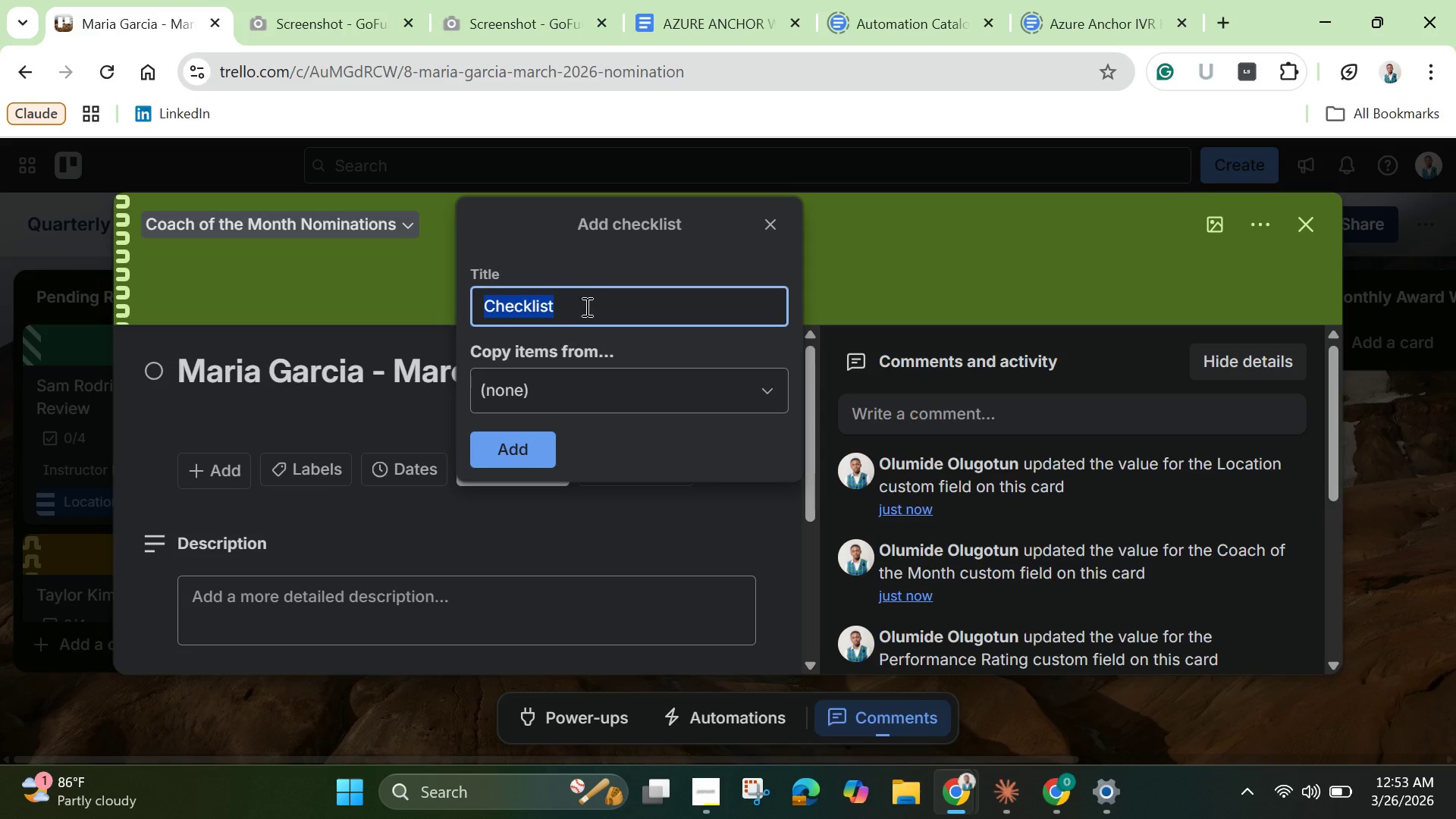 
left_click([605, 302])
 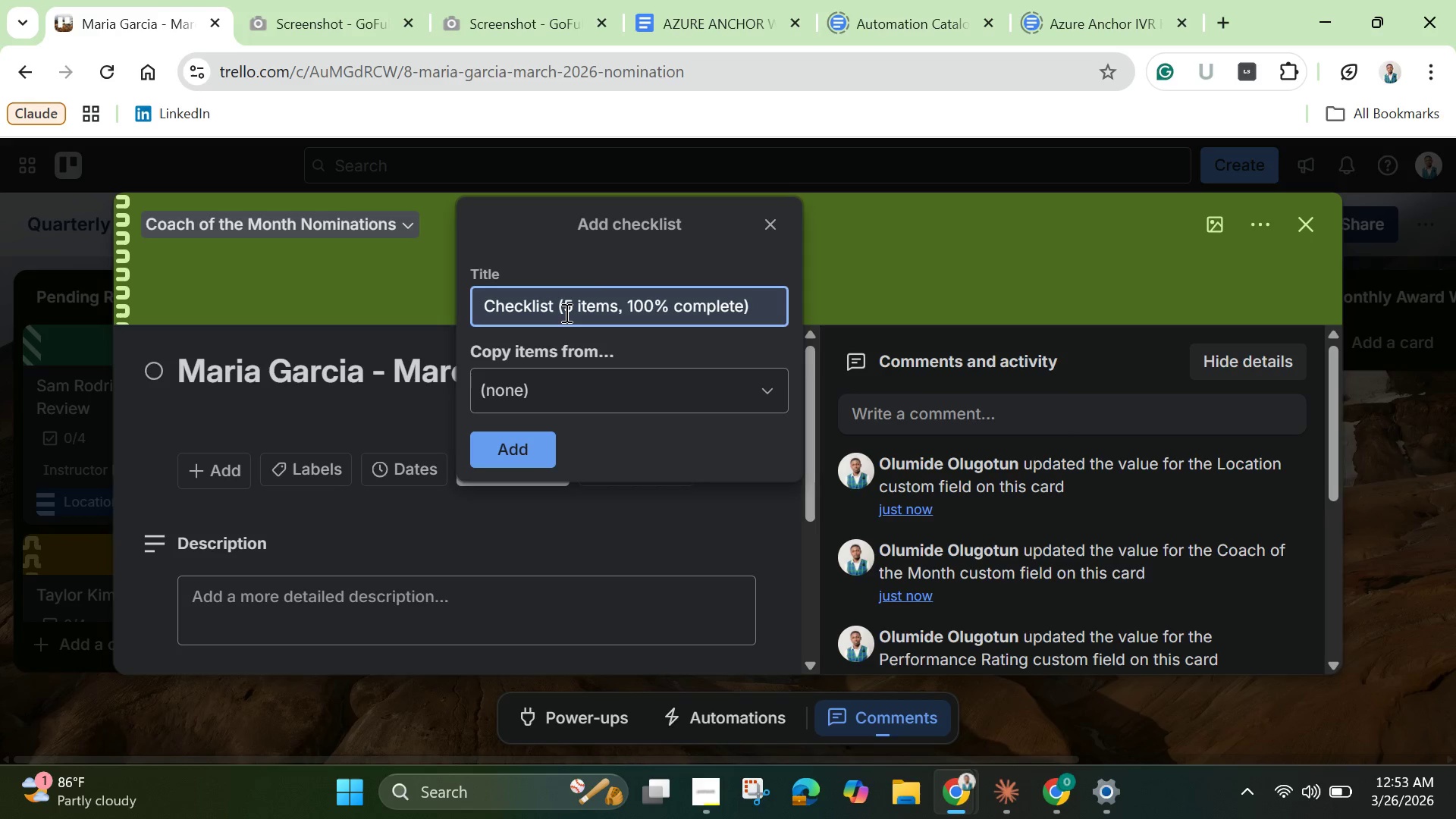 
left_click([566, 308])
 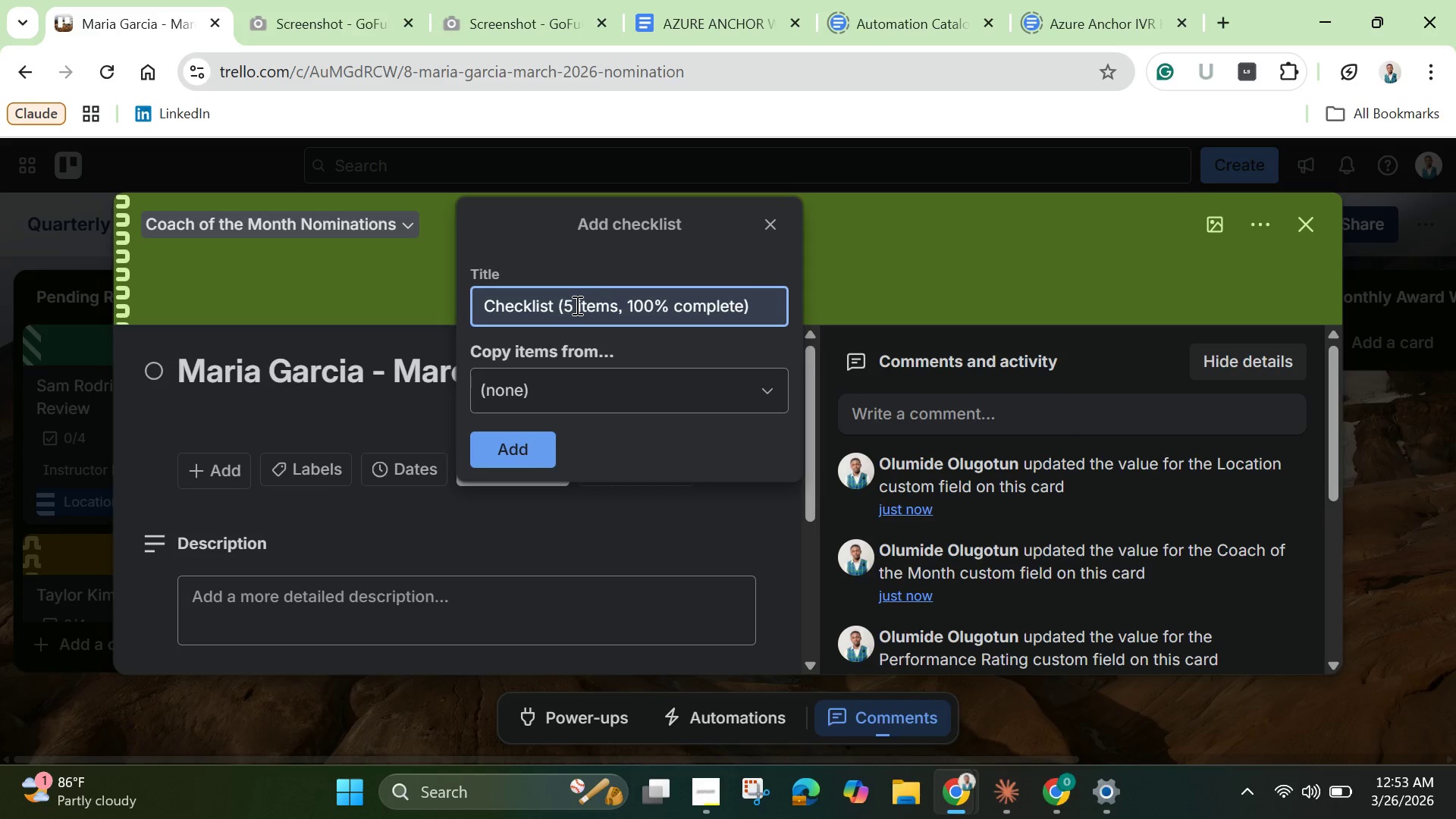 
left_click([576, 305])
 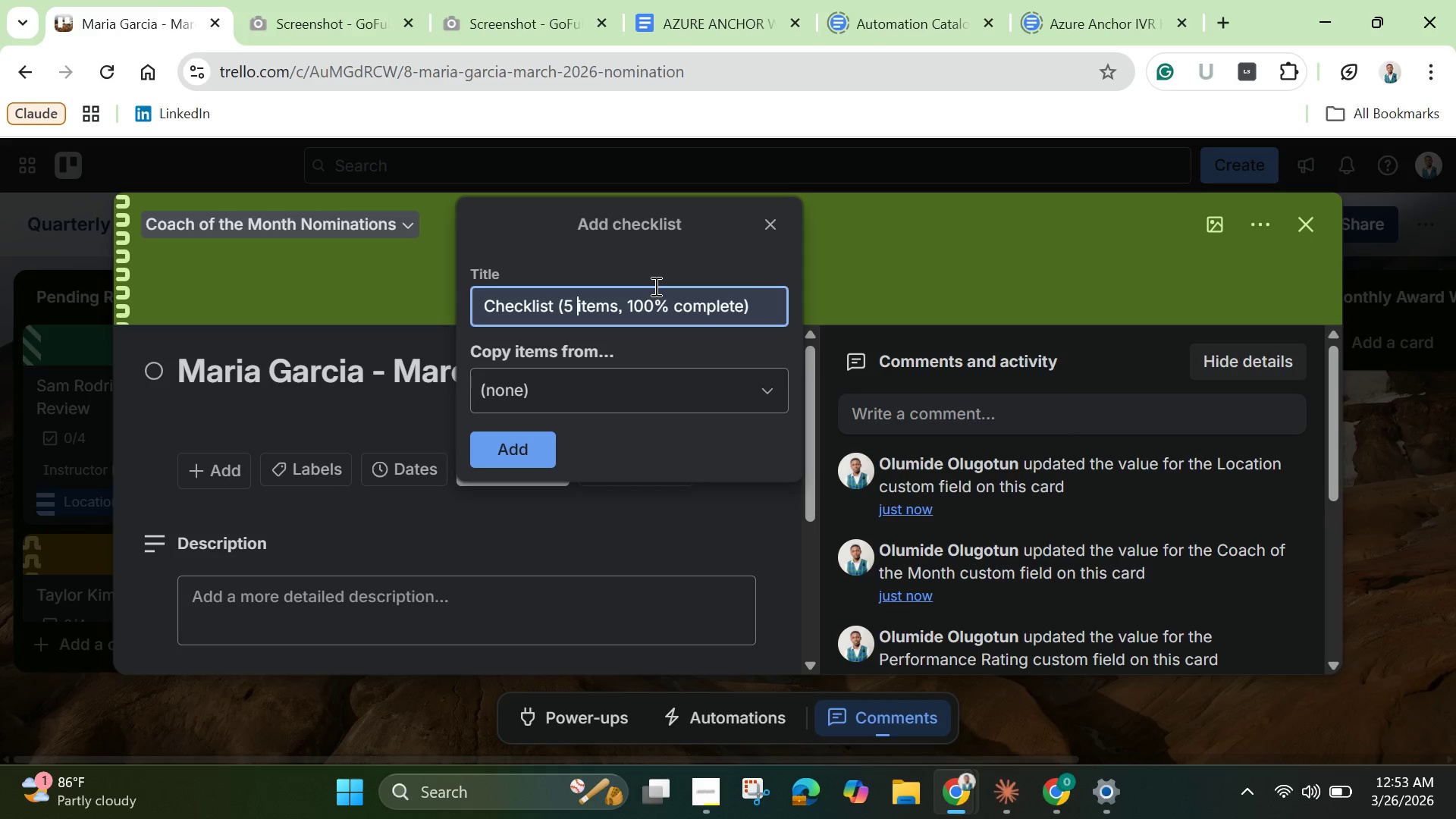 
key(Backspace)
 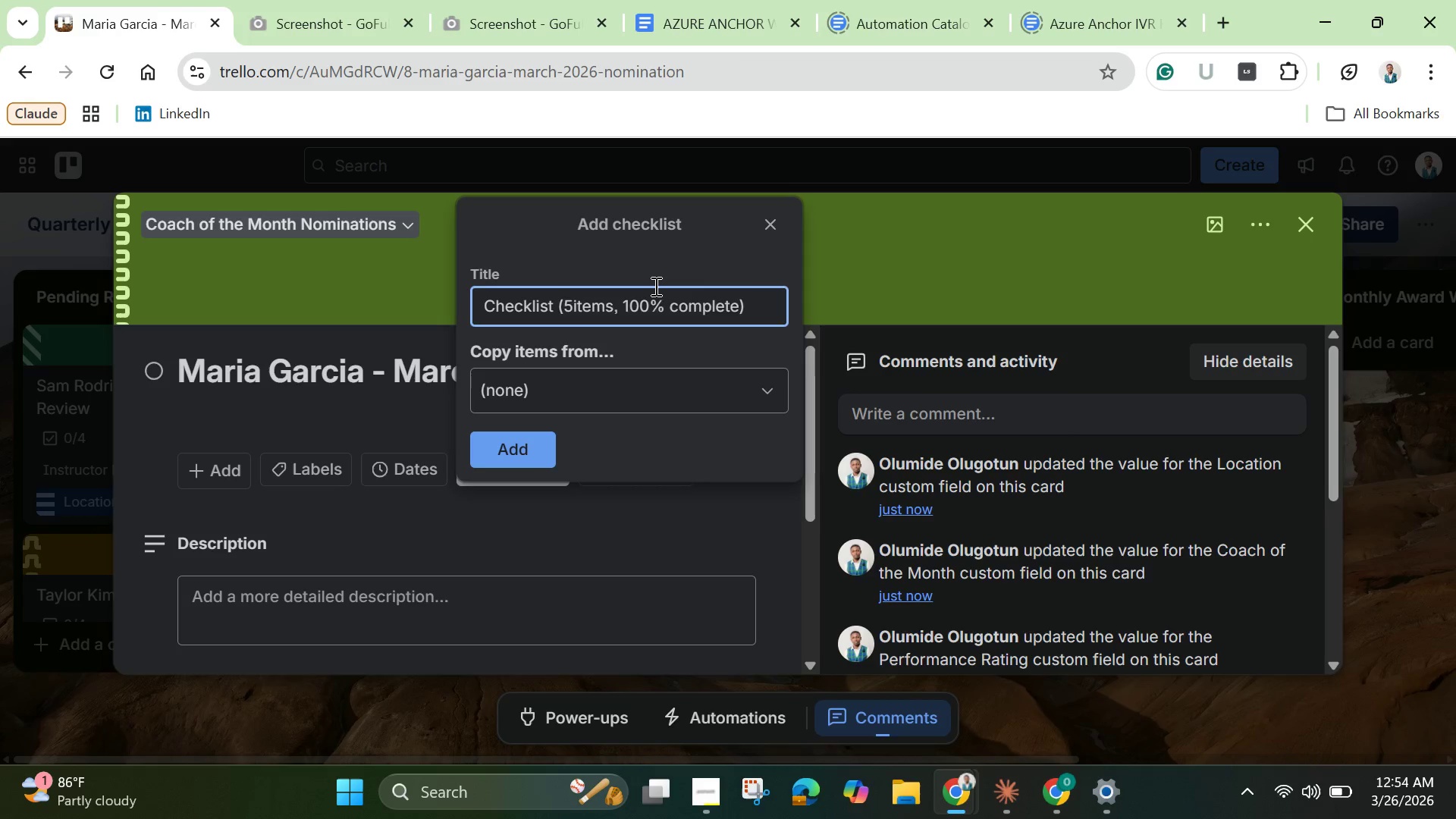 
key(Backspace)
 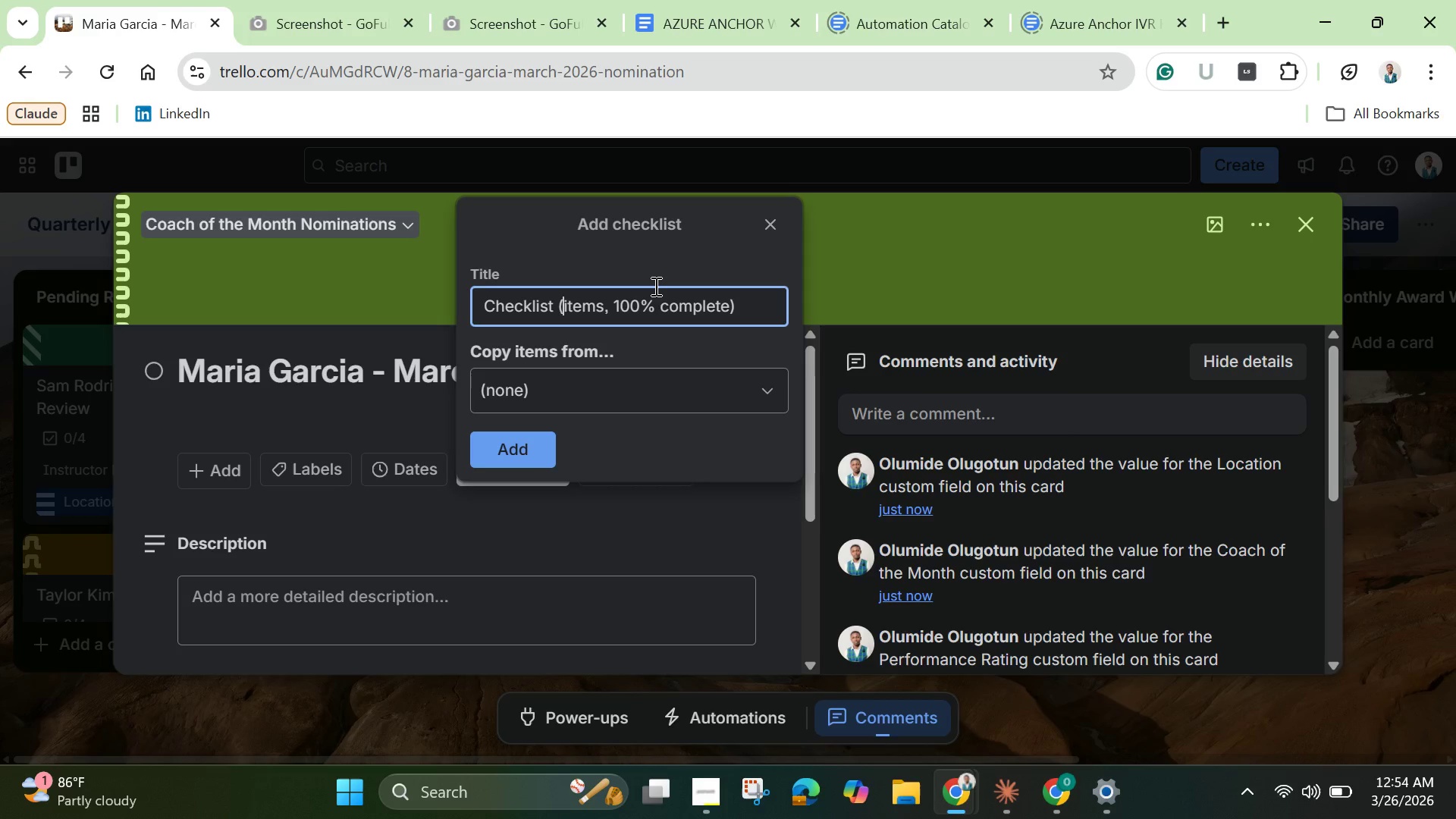 
key(3)
 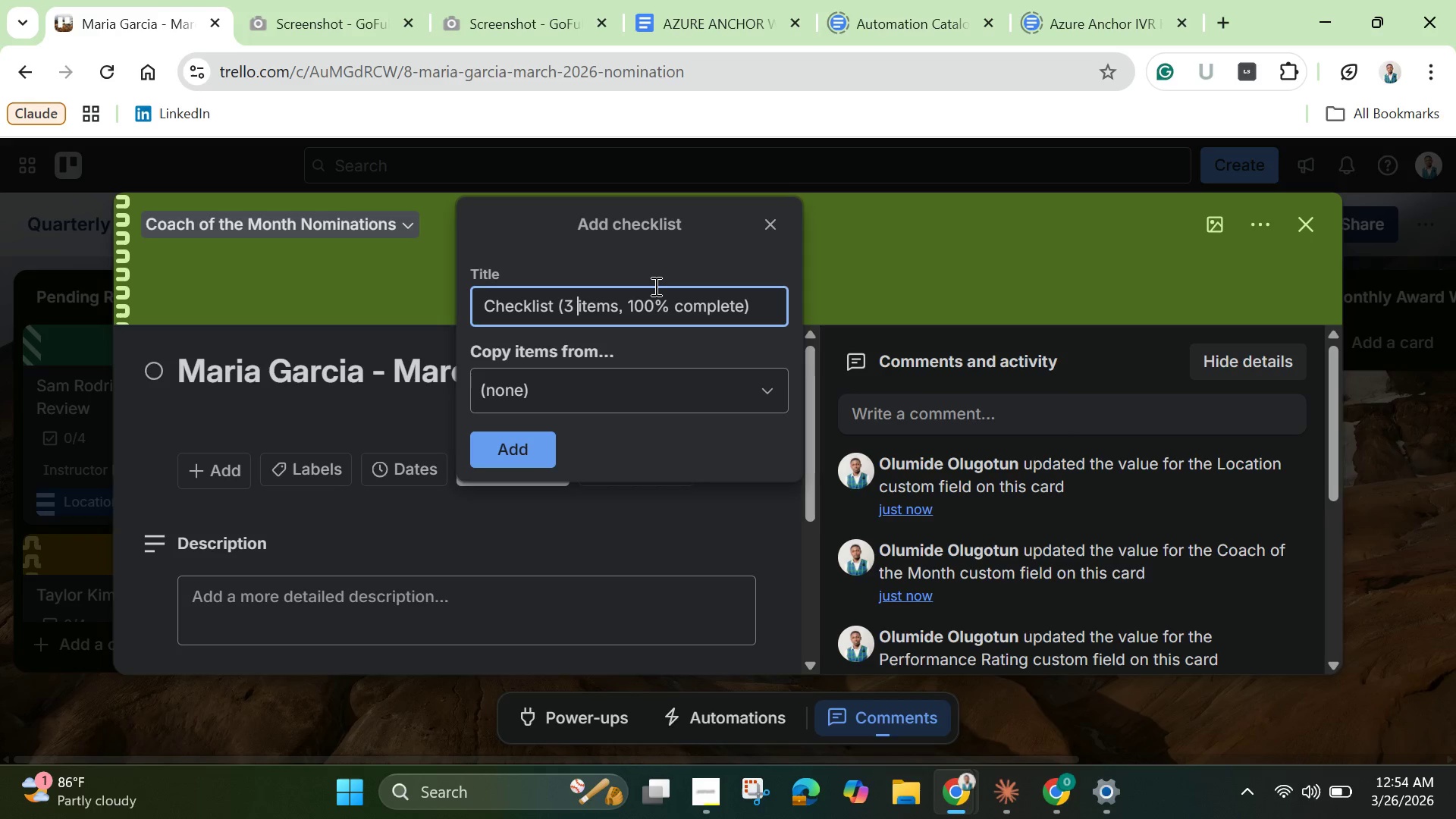 
key(Space)
 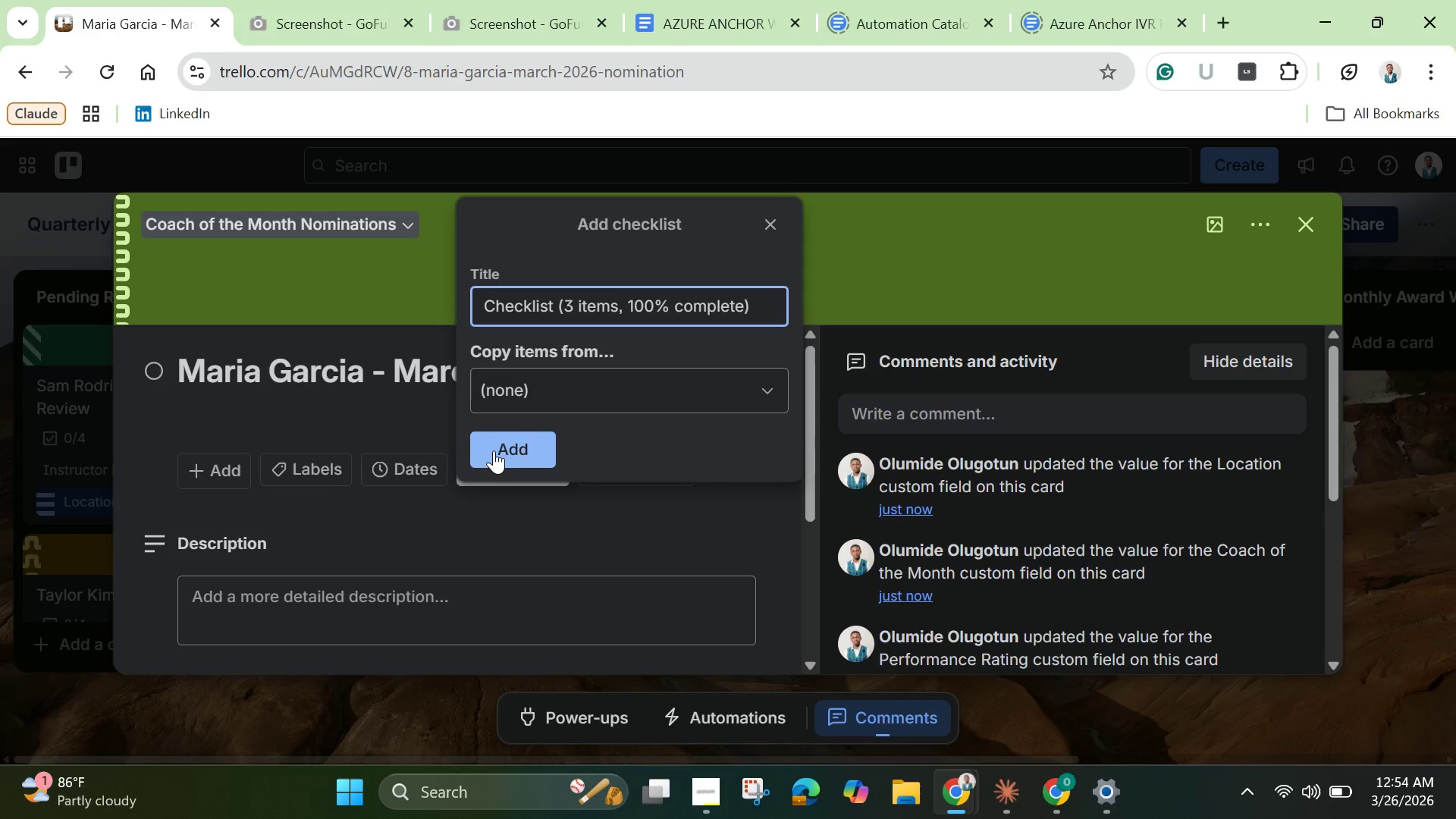 
wait(7.69)
 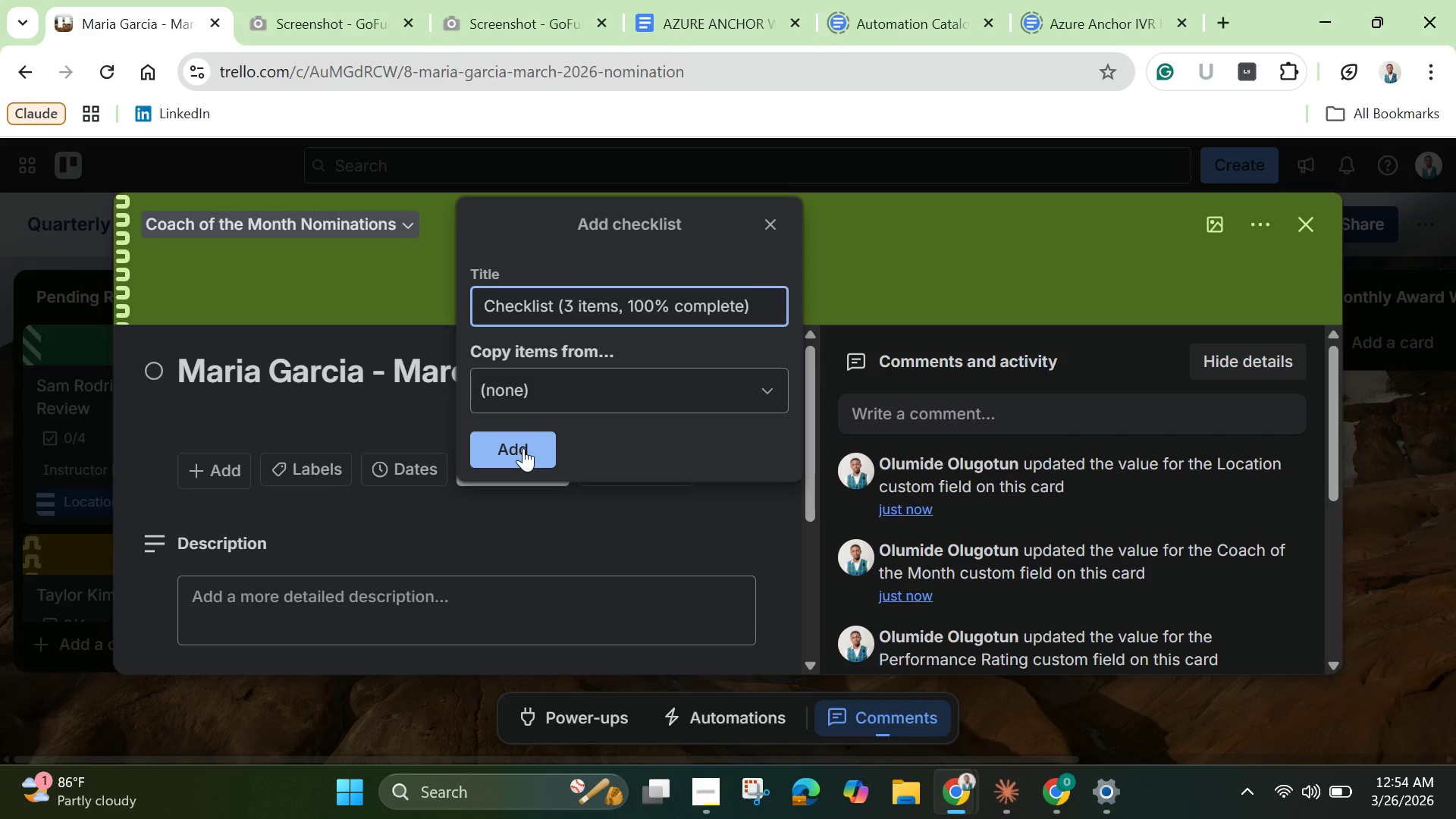 
left_click([520, 394])
 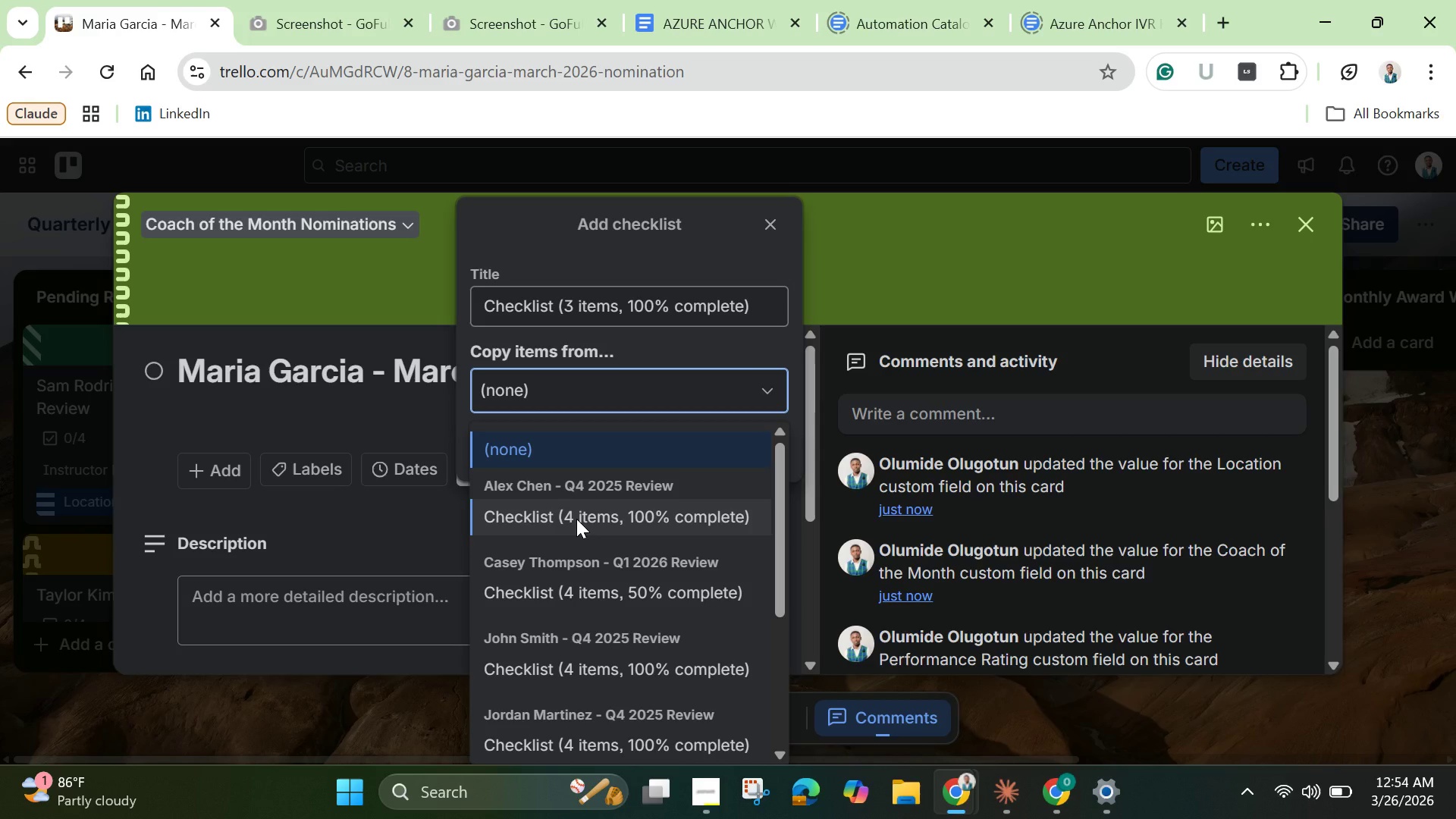 
left_click([578, 519])
 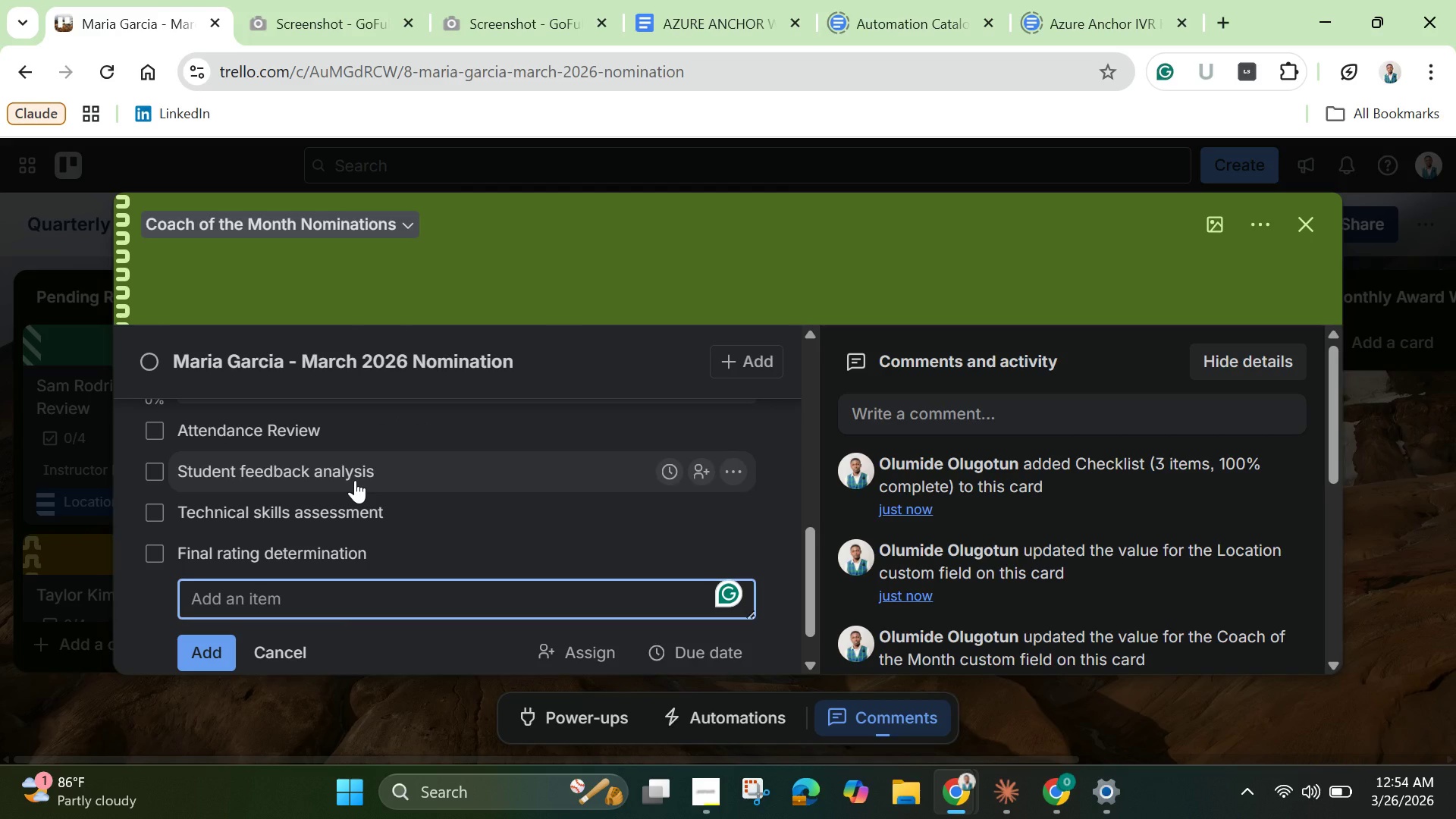 
wait(6.75)
 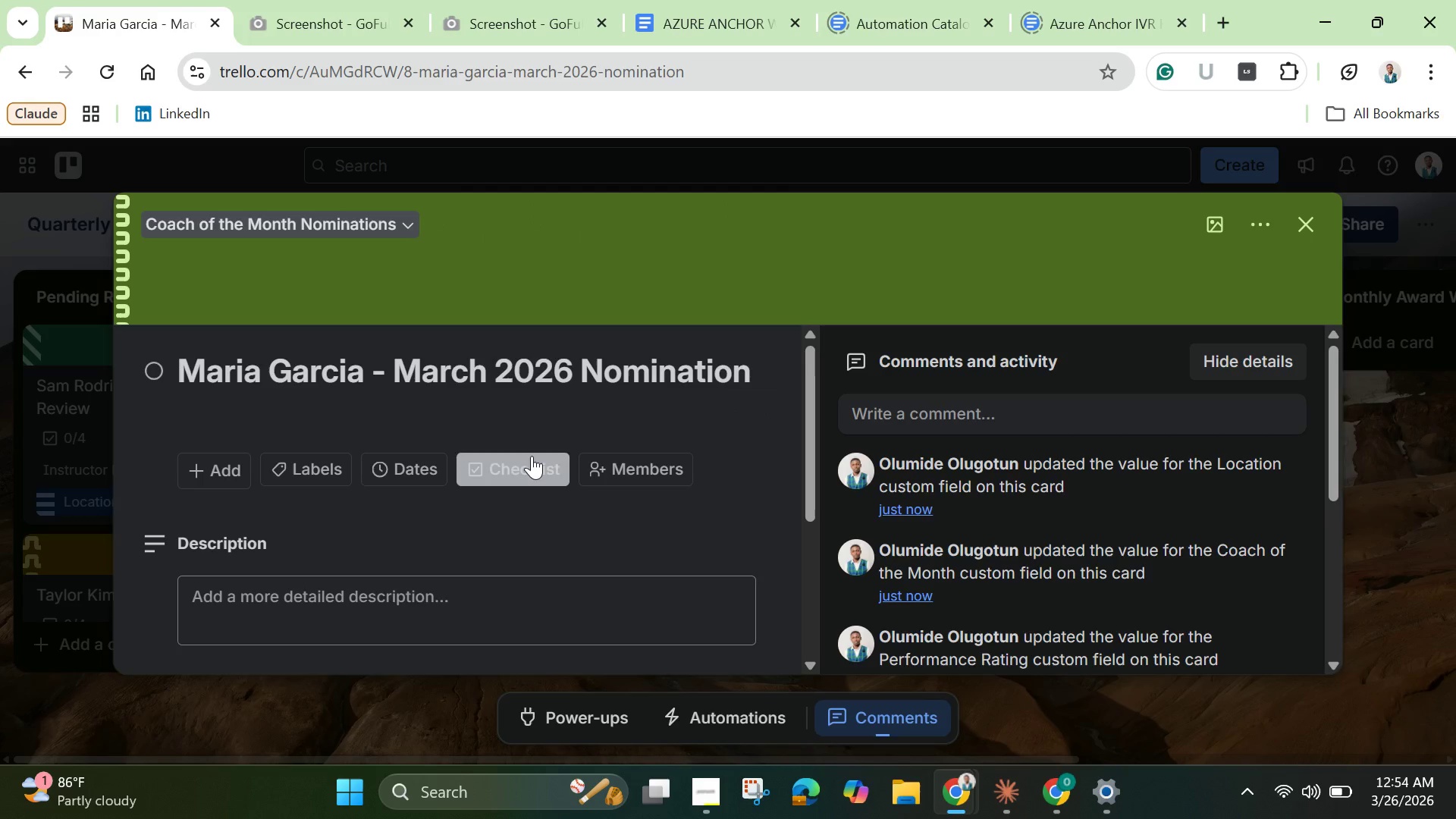 
left_click([244, 435])
 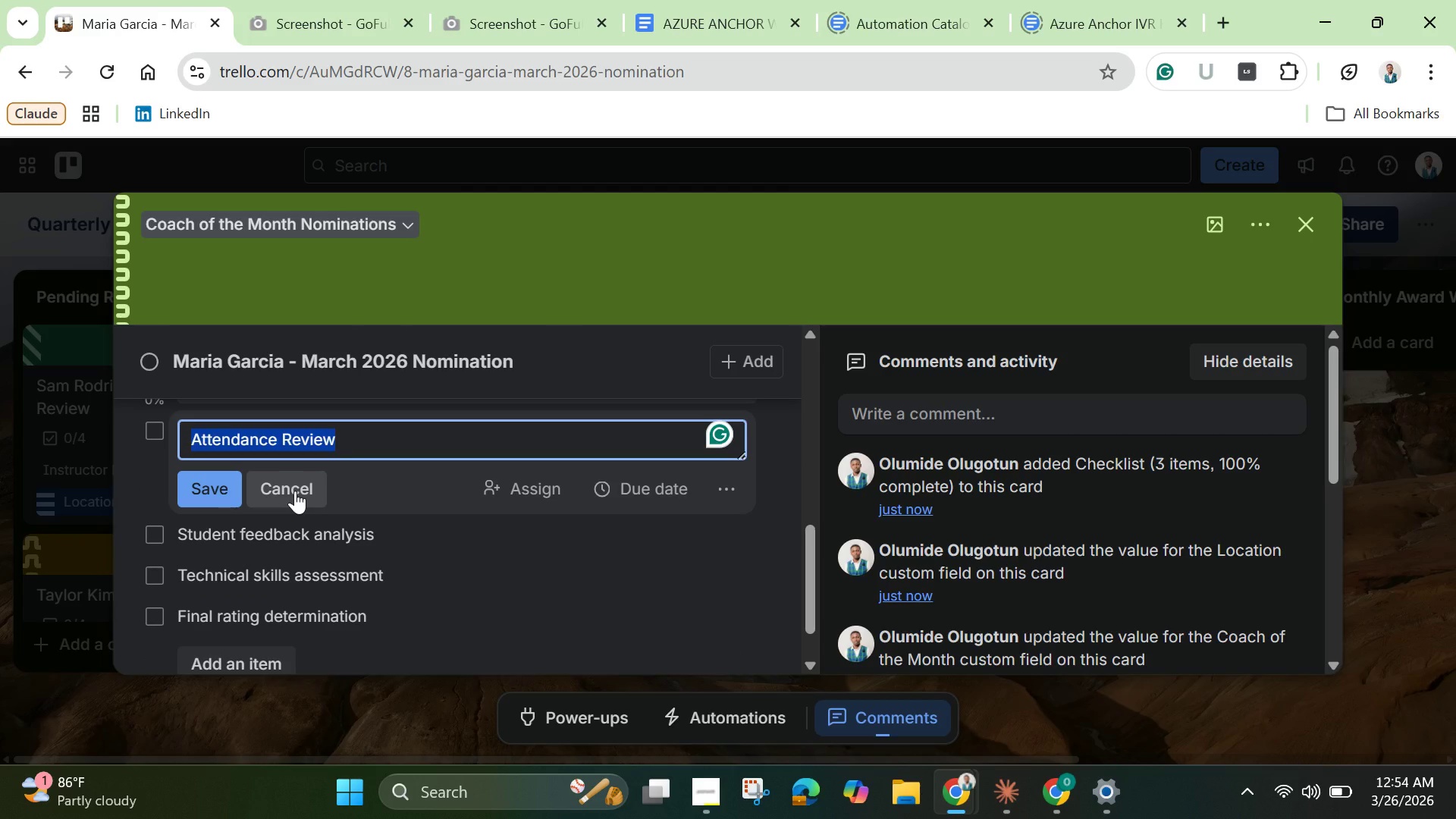 
left_click([295, 491])
 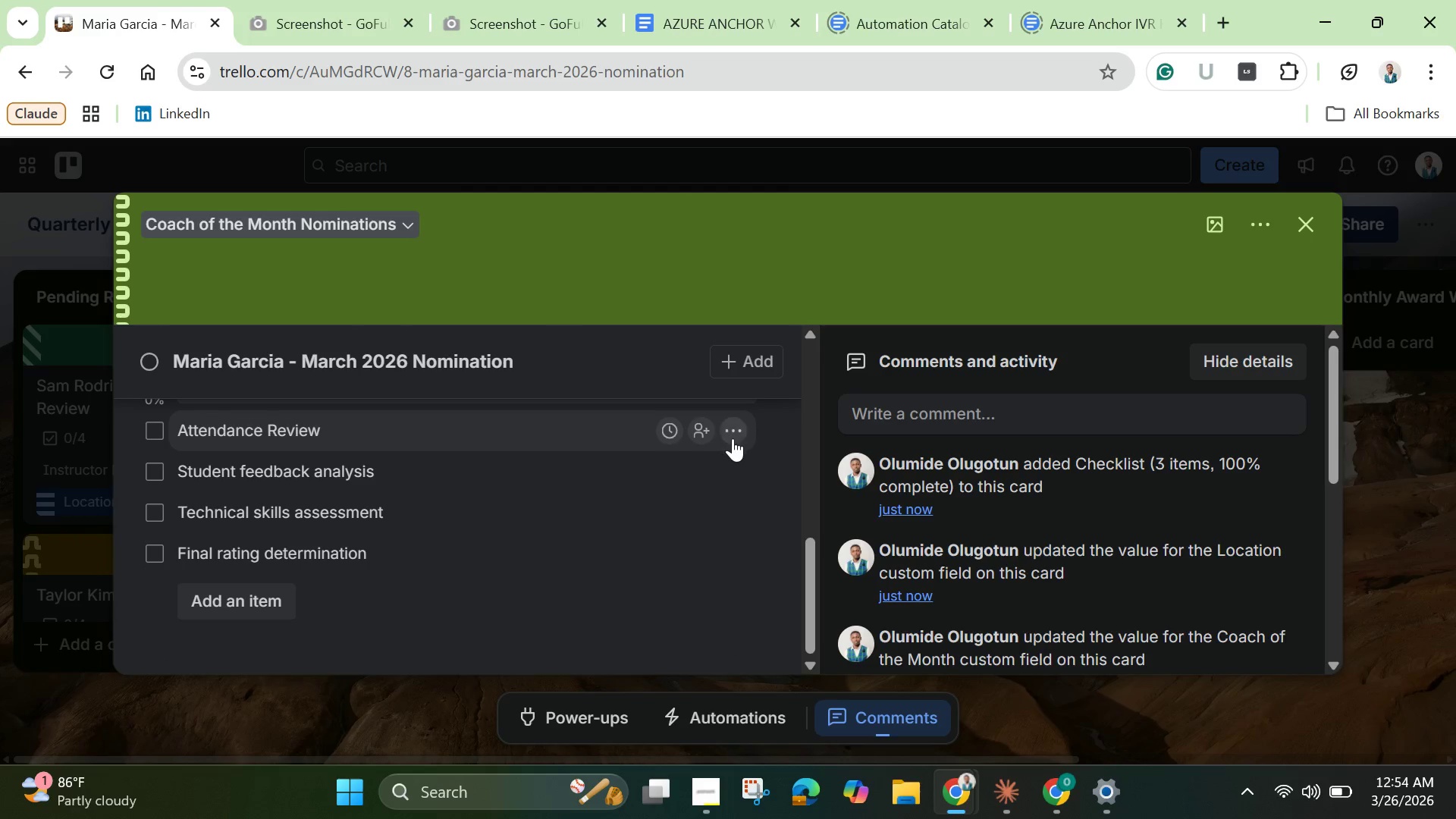 
left_click([735, 430])
 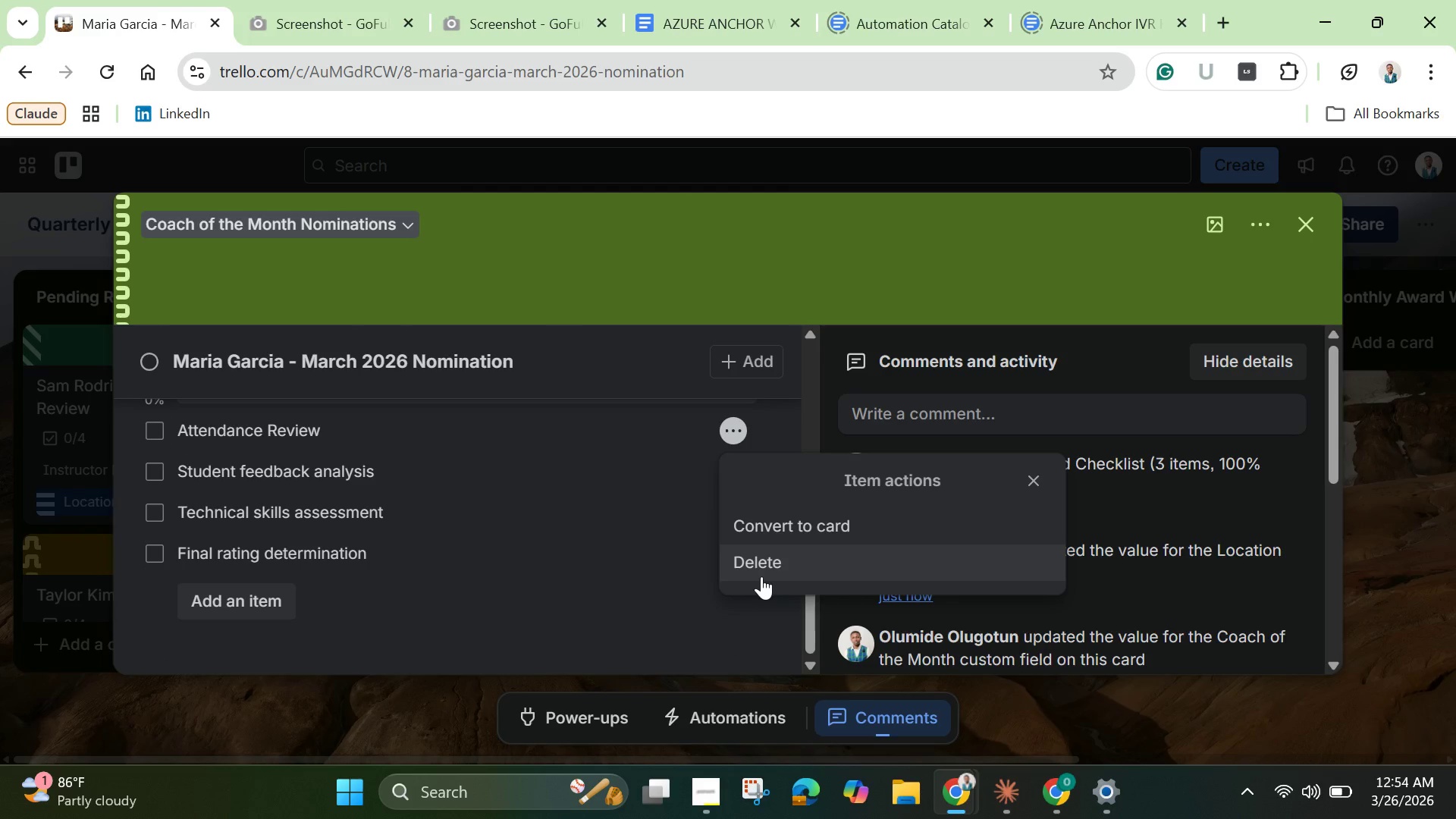 
left_click([764, 563])
 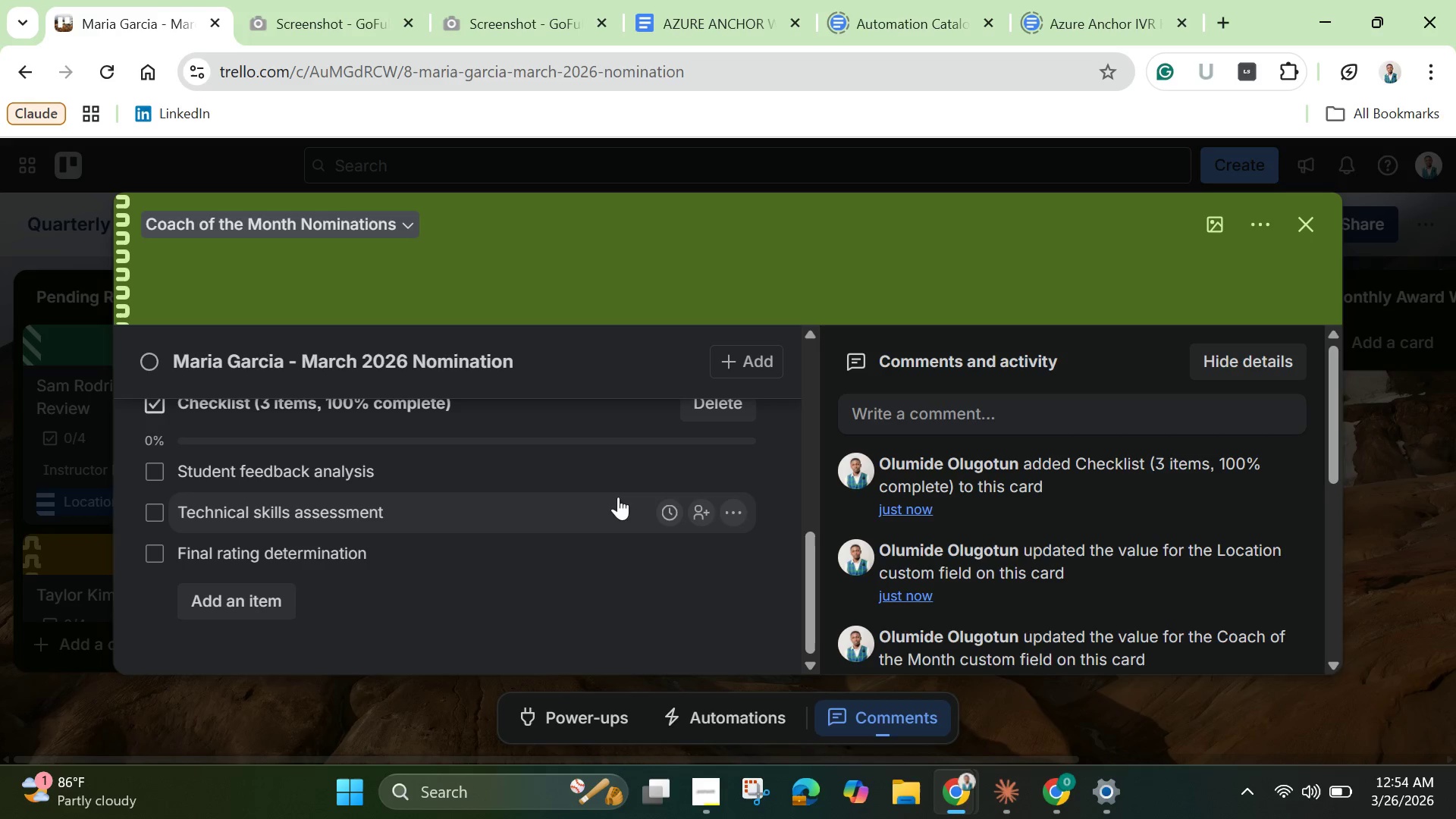 
wait(7.19)
 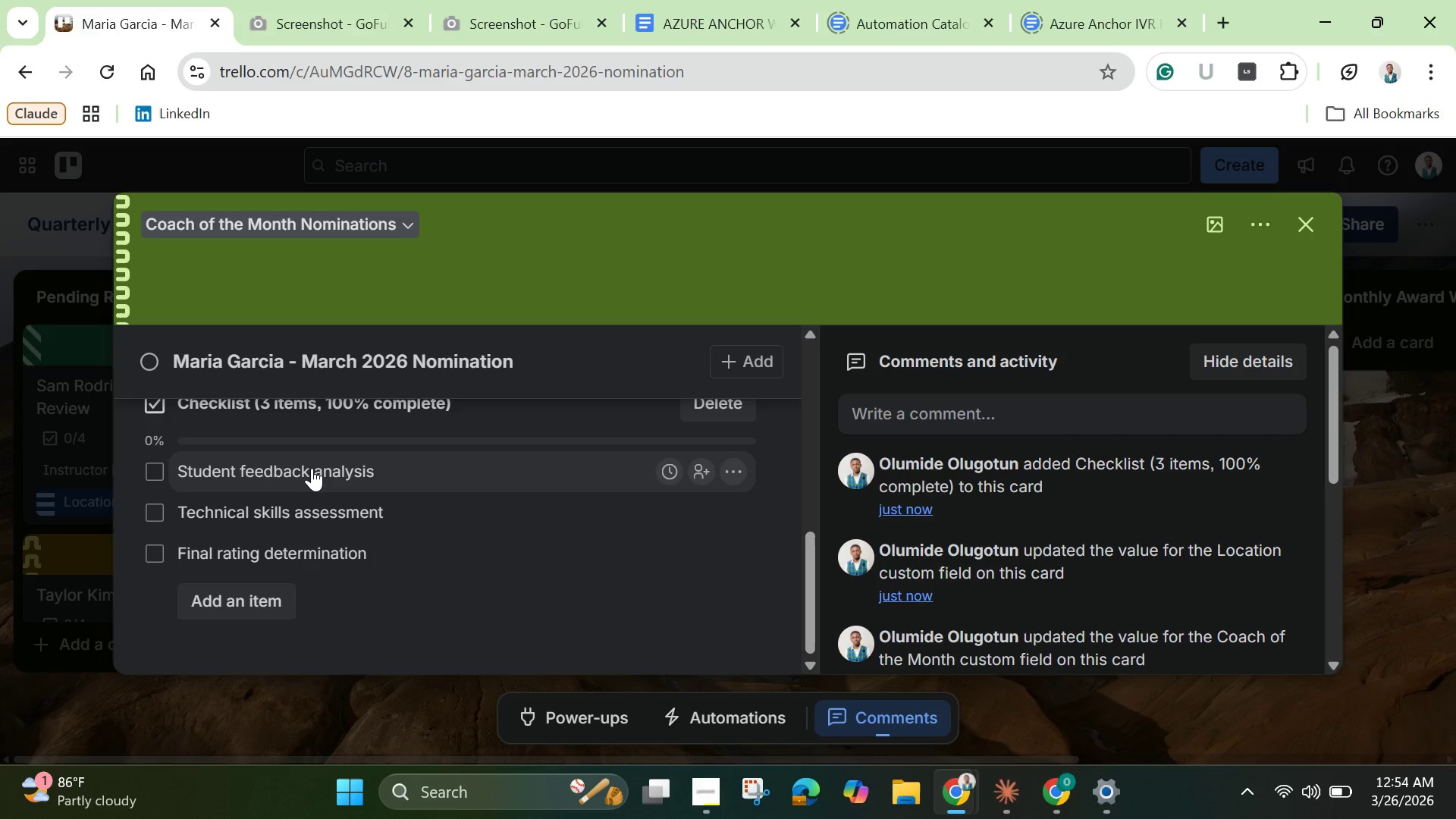 
scroll: coordinate [730, 472], scroll_direction: up, amount: 1.0
 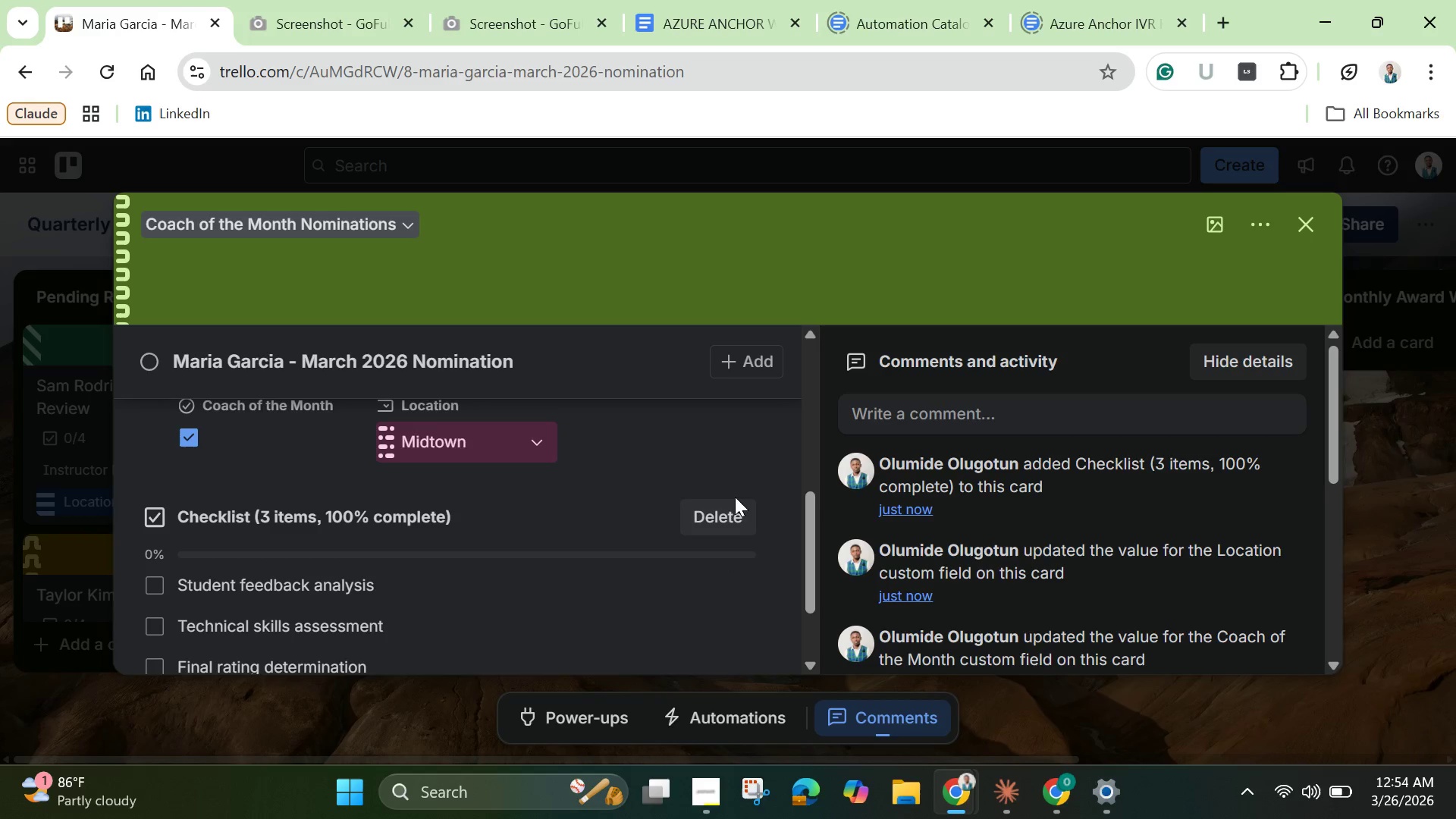 
scroll: coordinate [735, 500], scroll_direction: down, amount: 1.0
 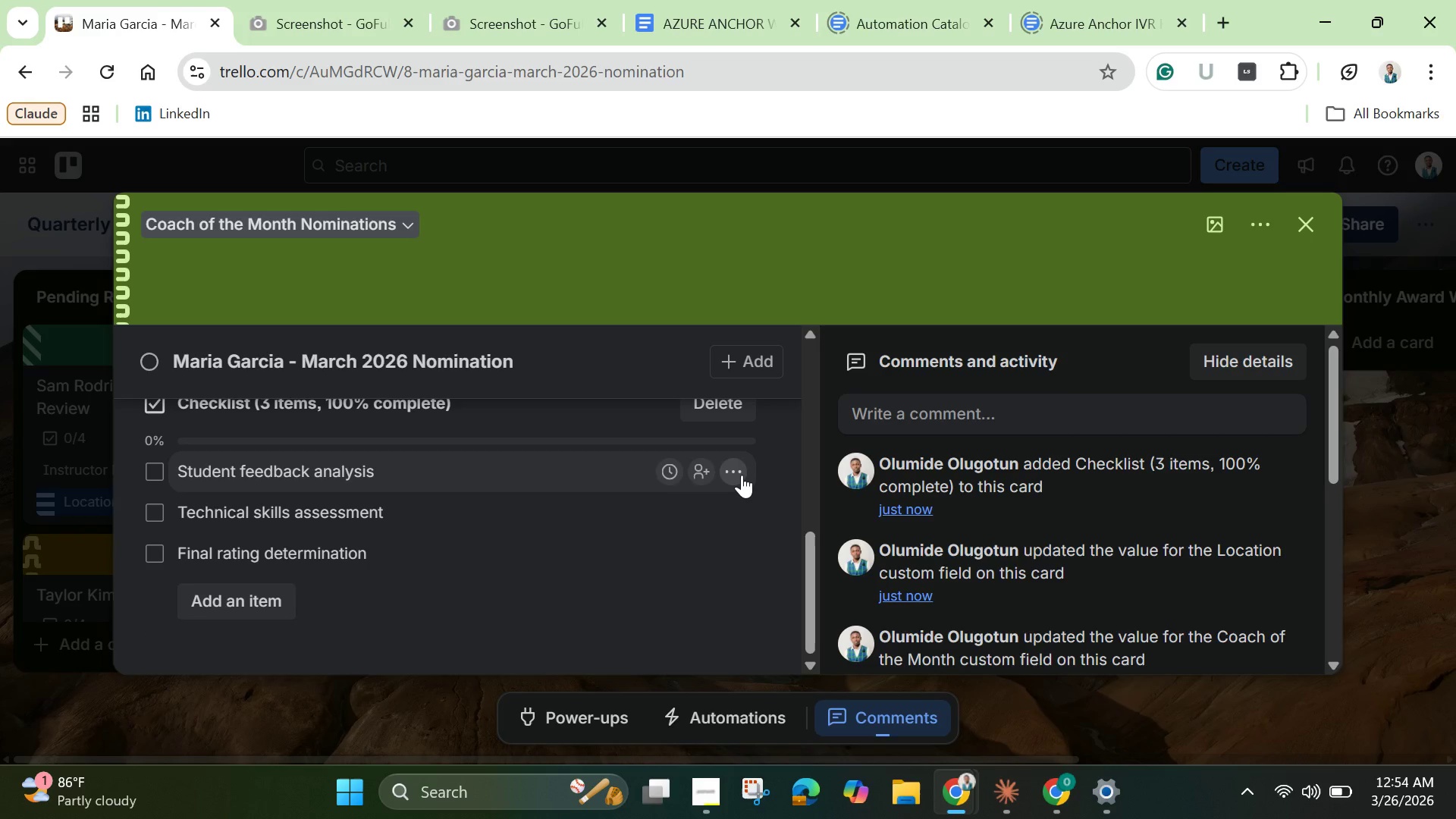 
left_click([741, 473])
 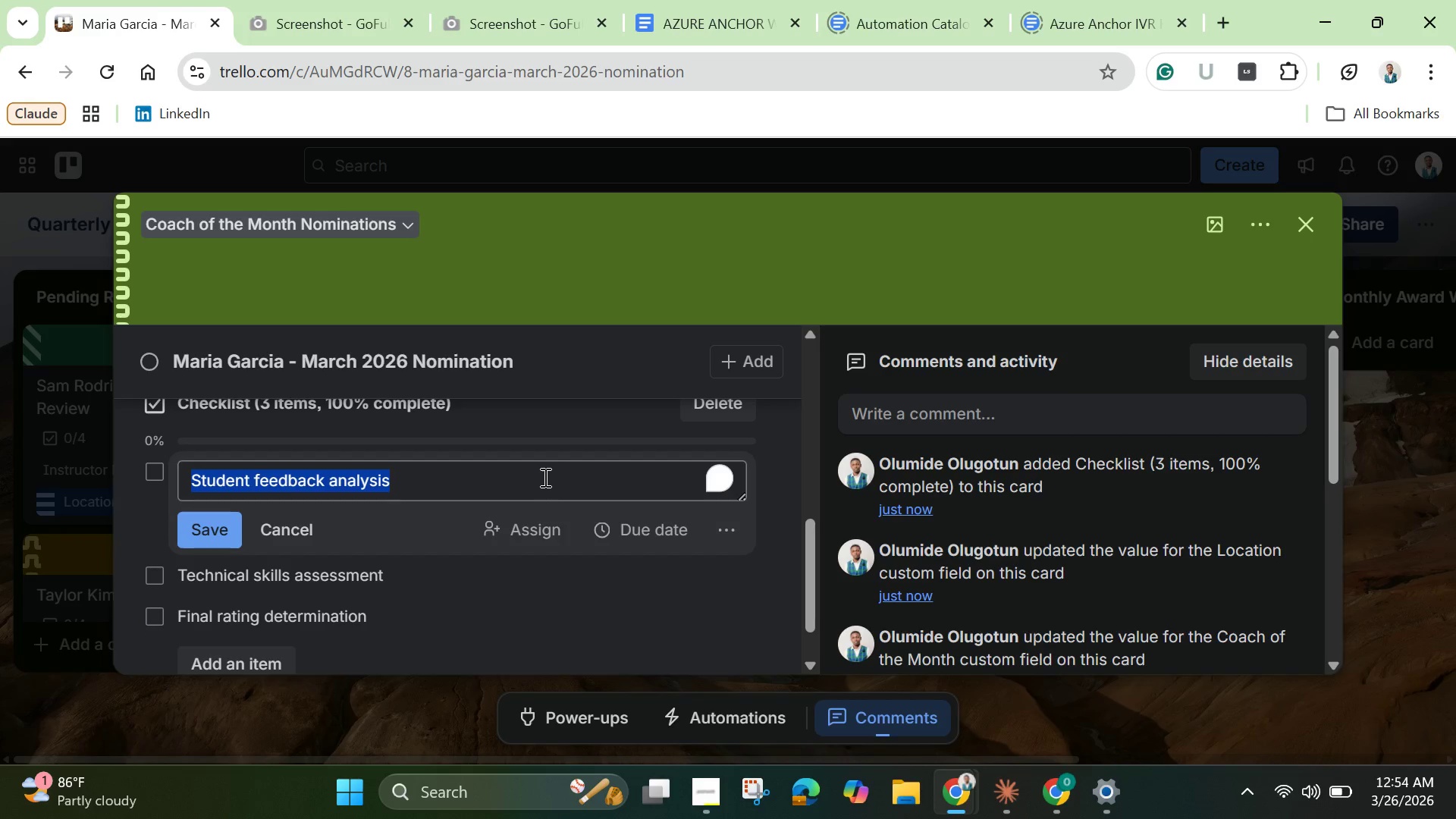 
left_click([487, 488])
 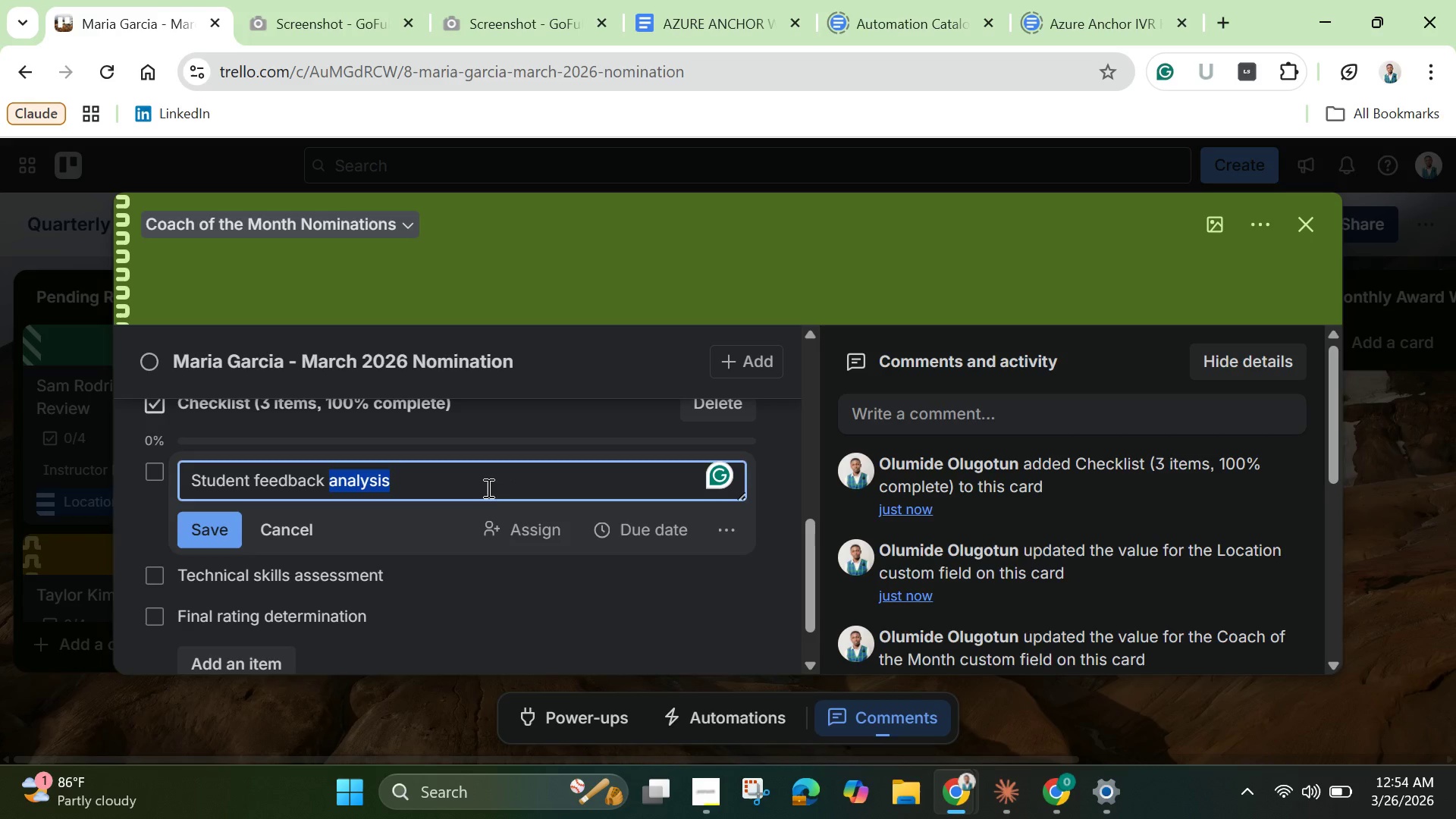 
left_click_drag(start_coordinate=[487, 488], to_coordinate=[391, 486])
 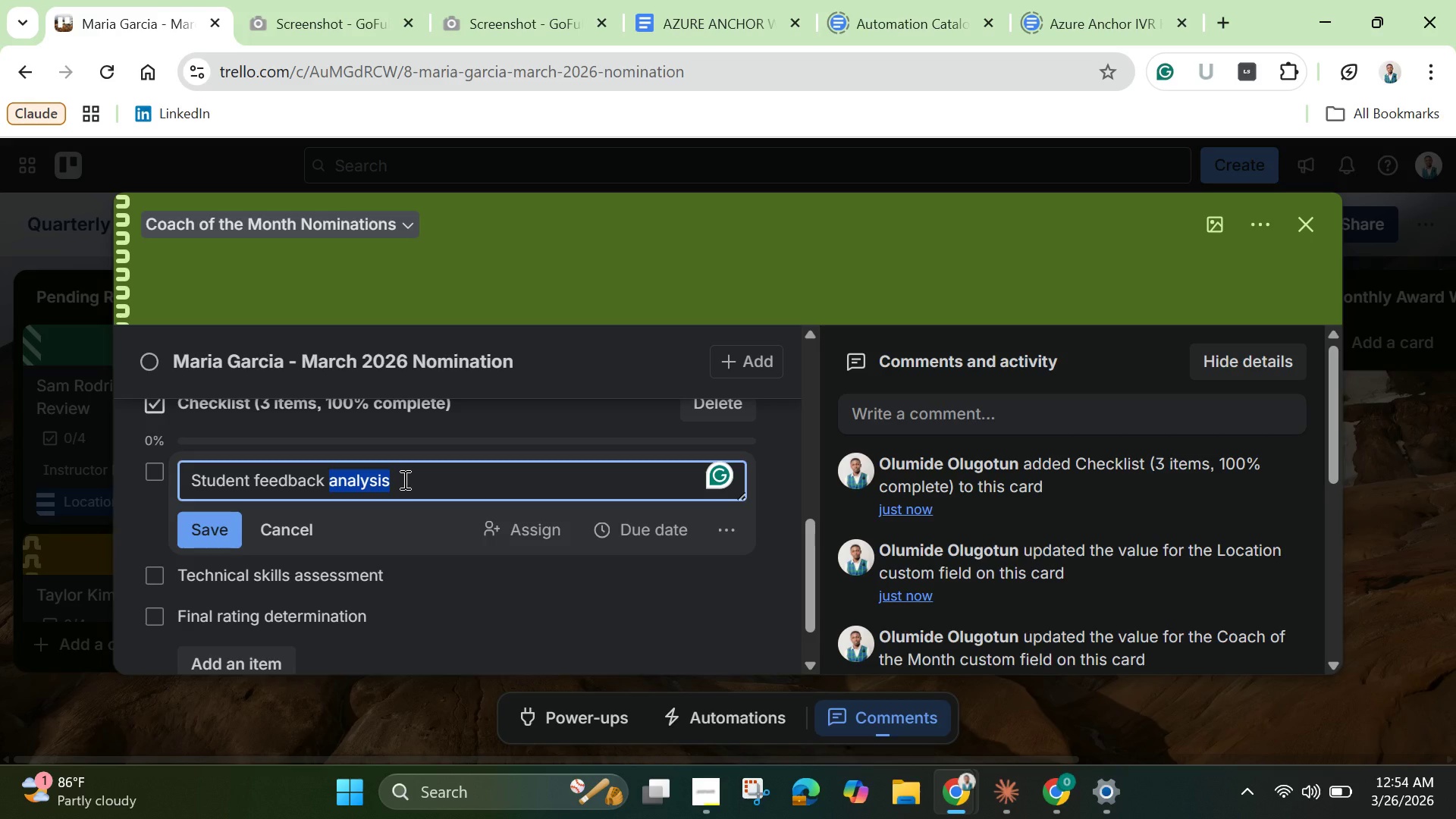 
key(Backspace)
 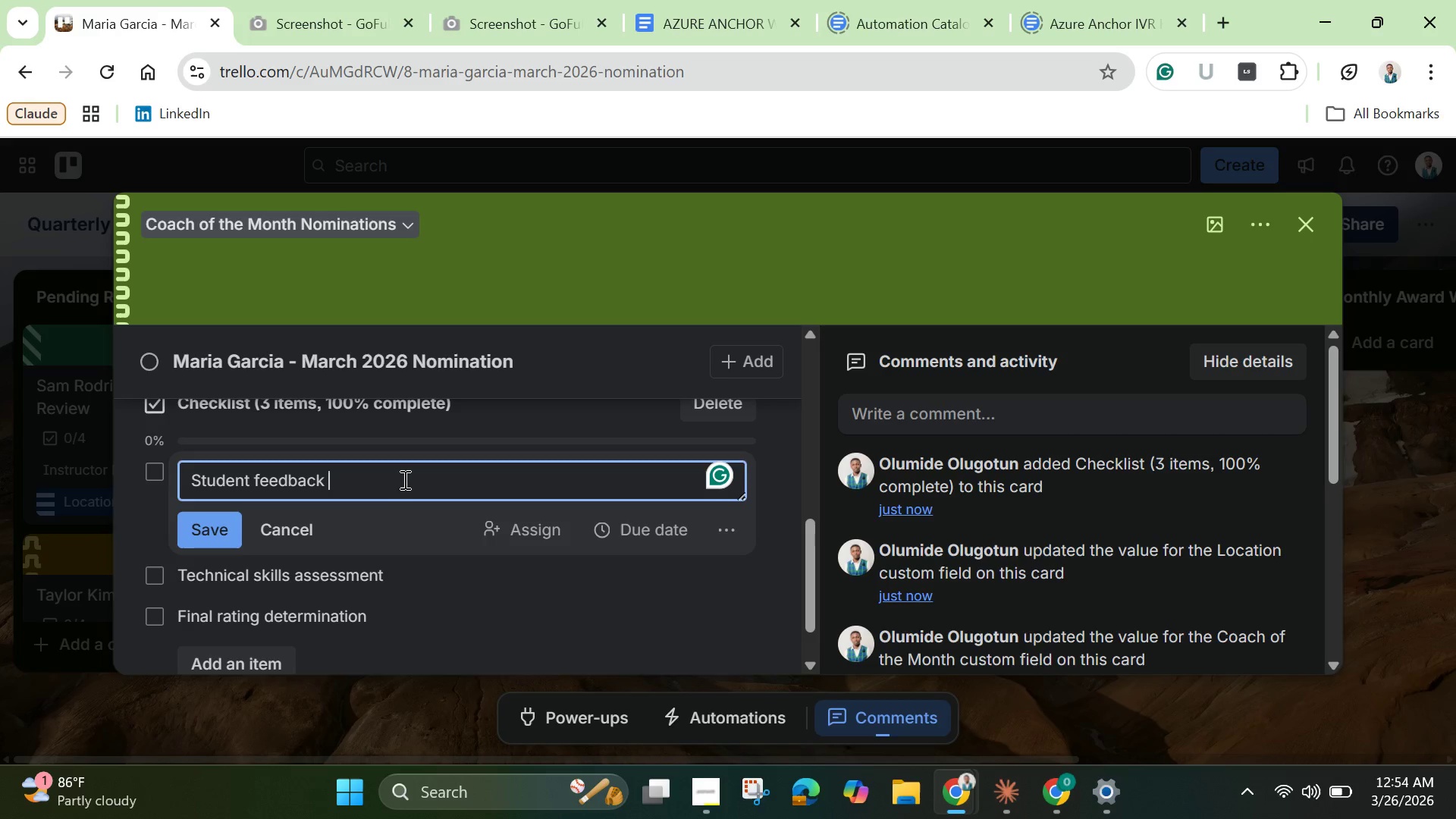 
key(Backspace)
 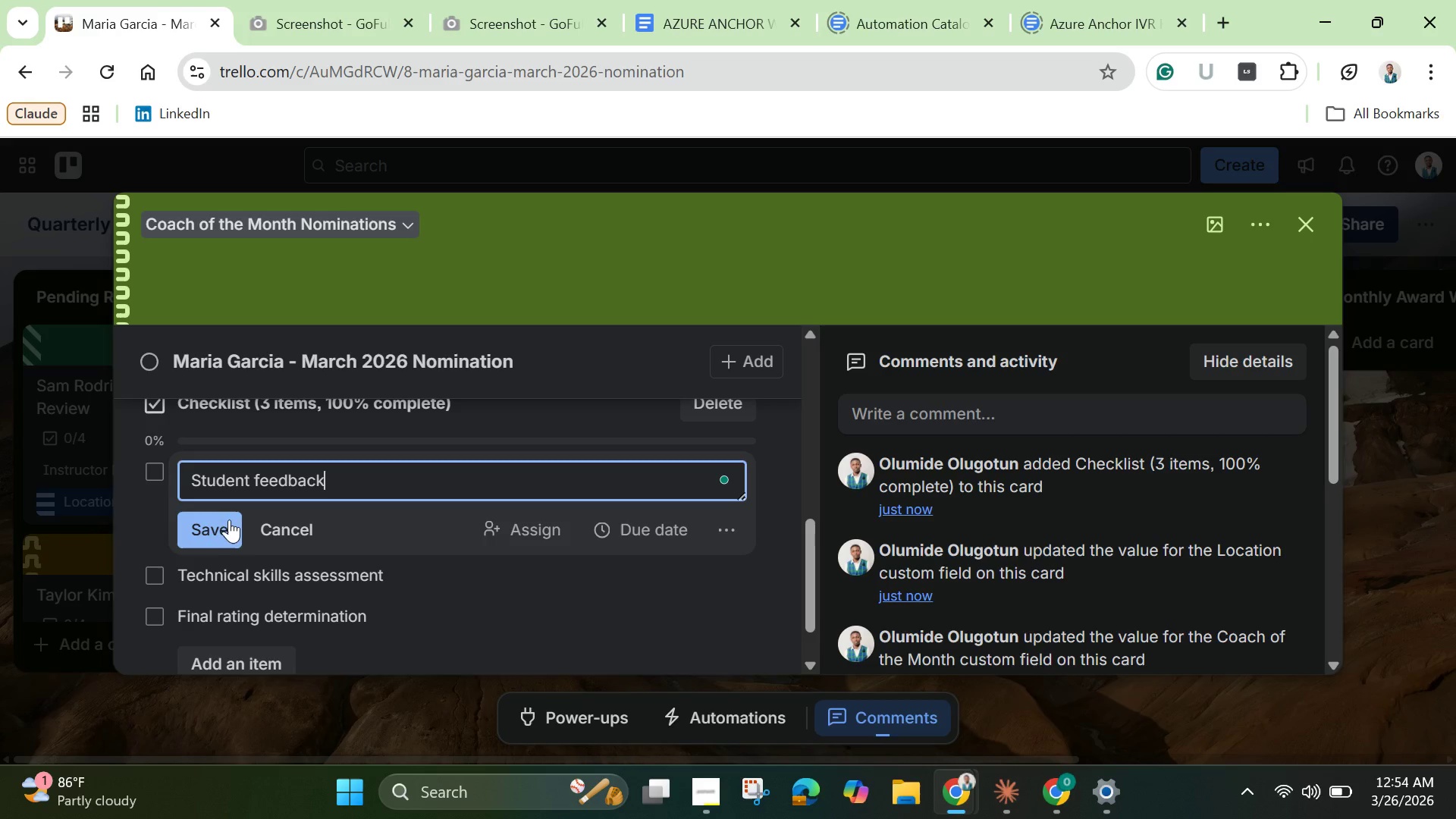 
left_click([229, 518])
 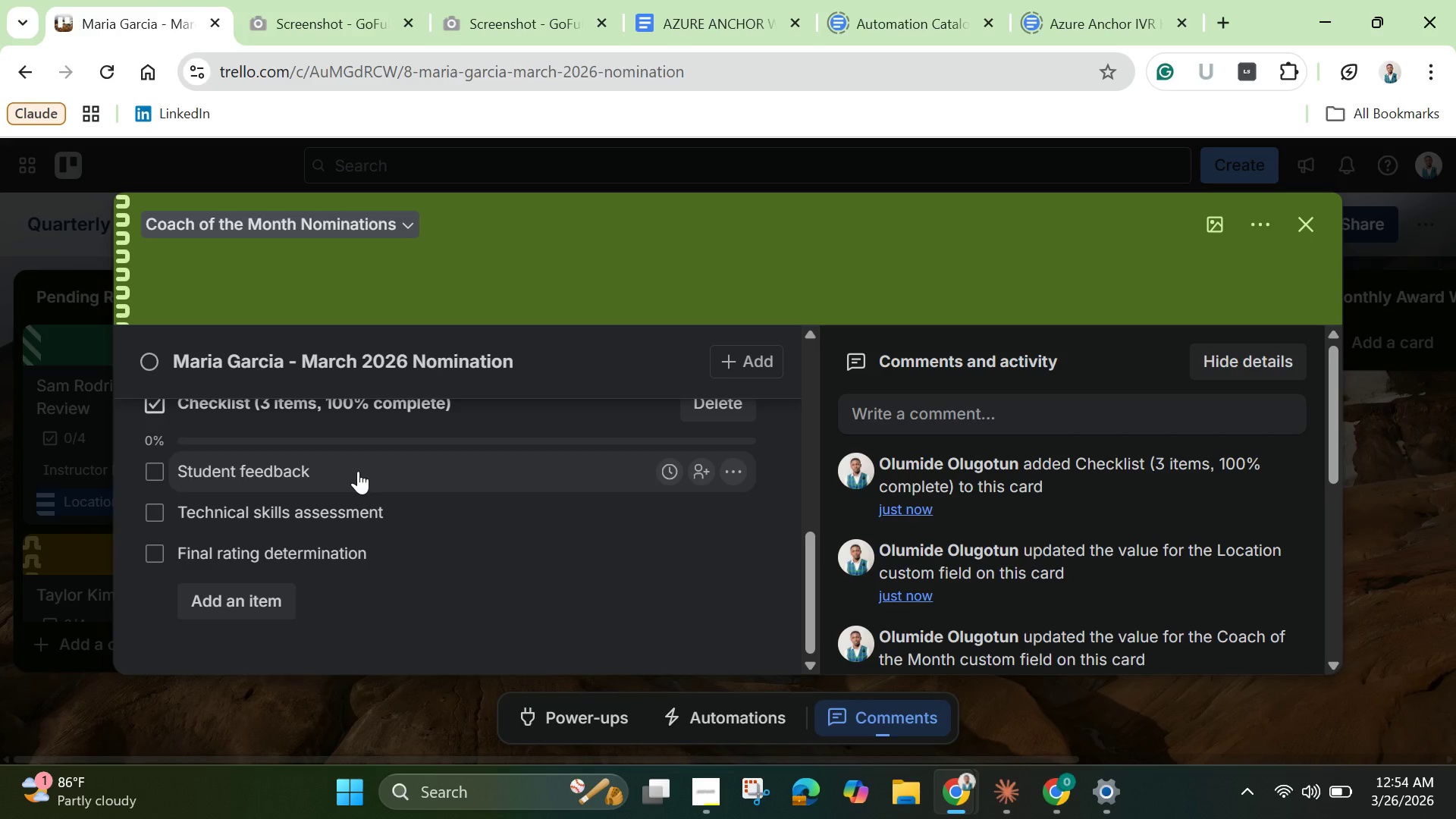 
double_click([340, 513])
 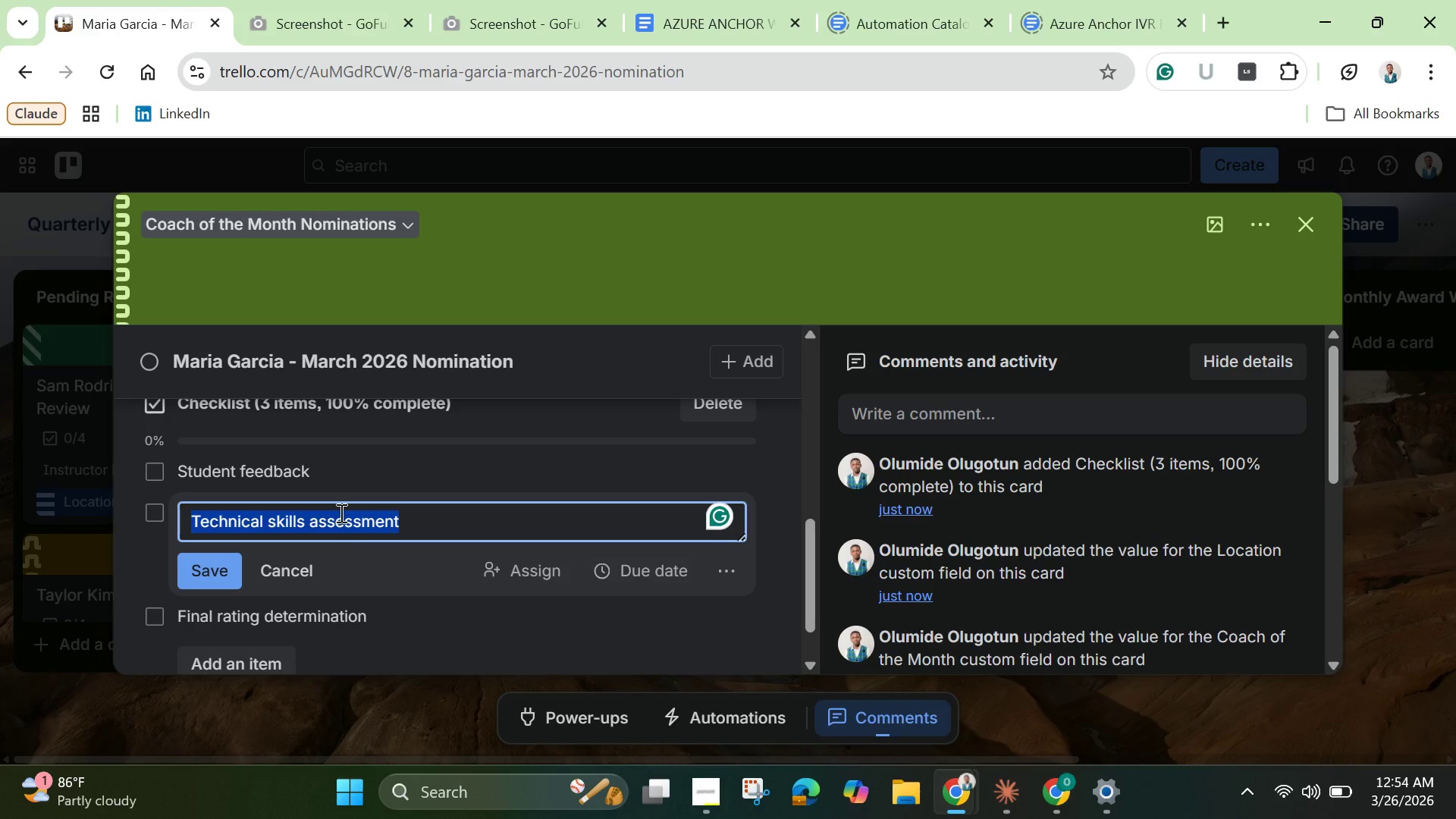 
key(Backspace)
type(Attendance metr)
 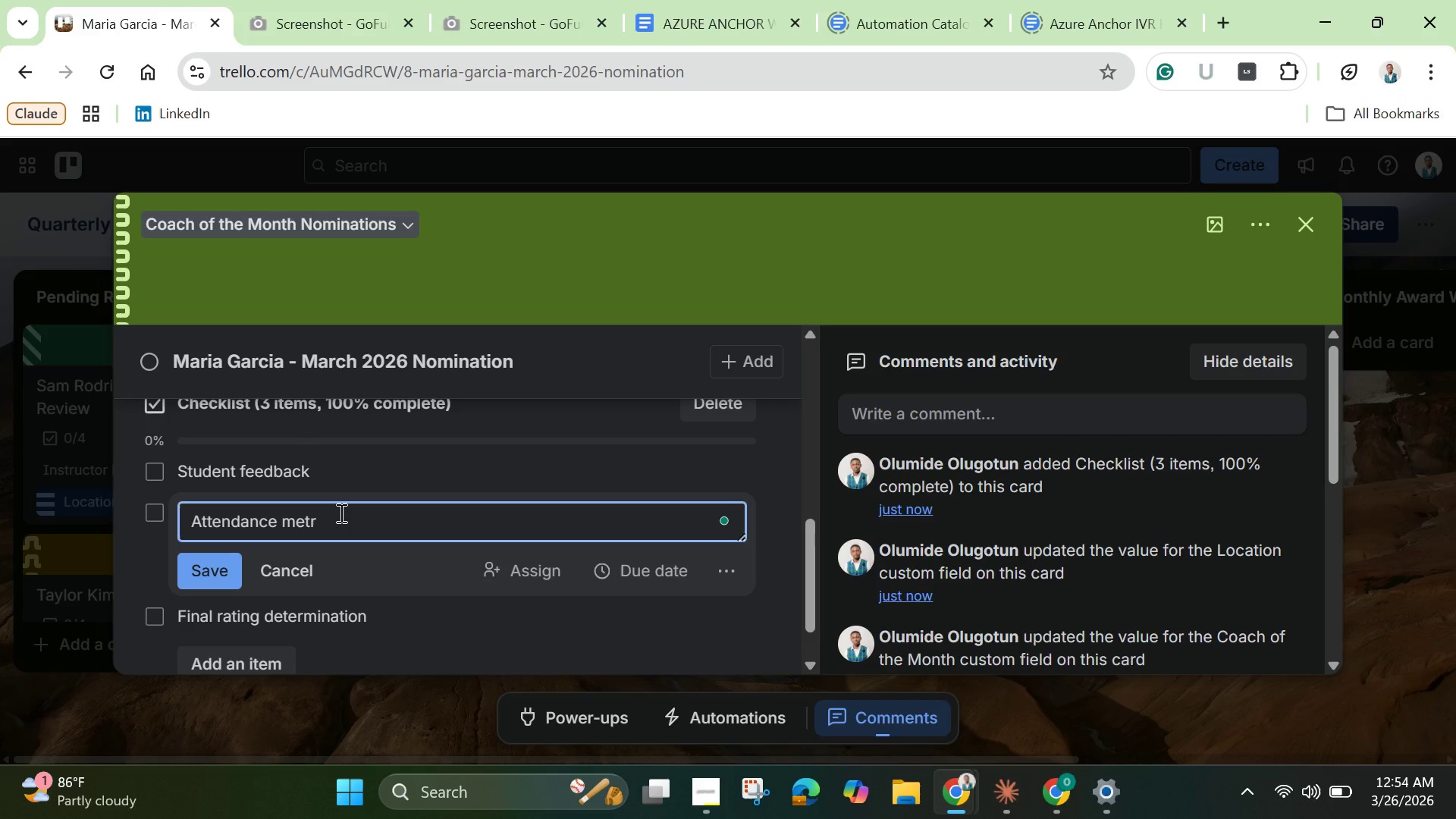 
type(ics)
 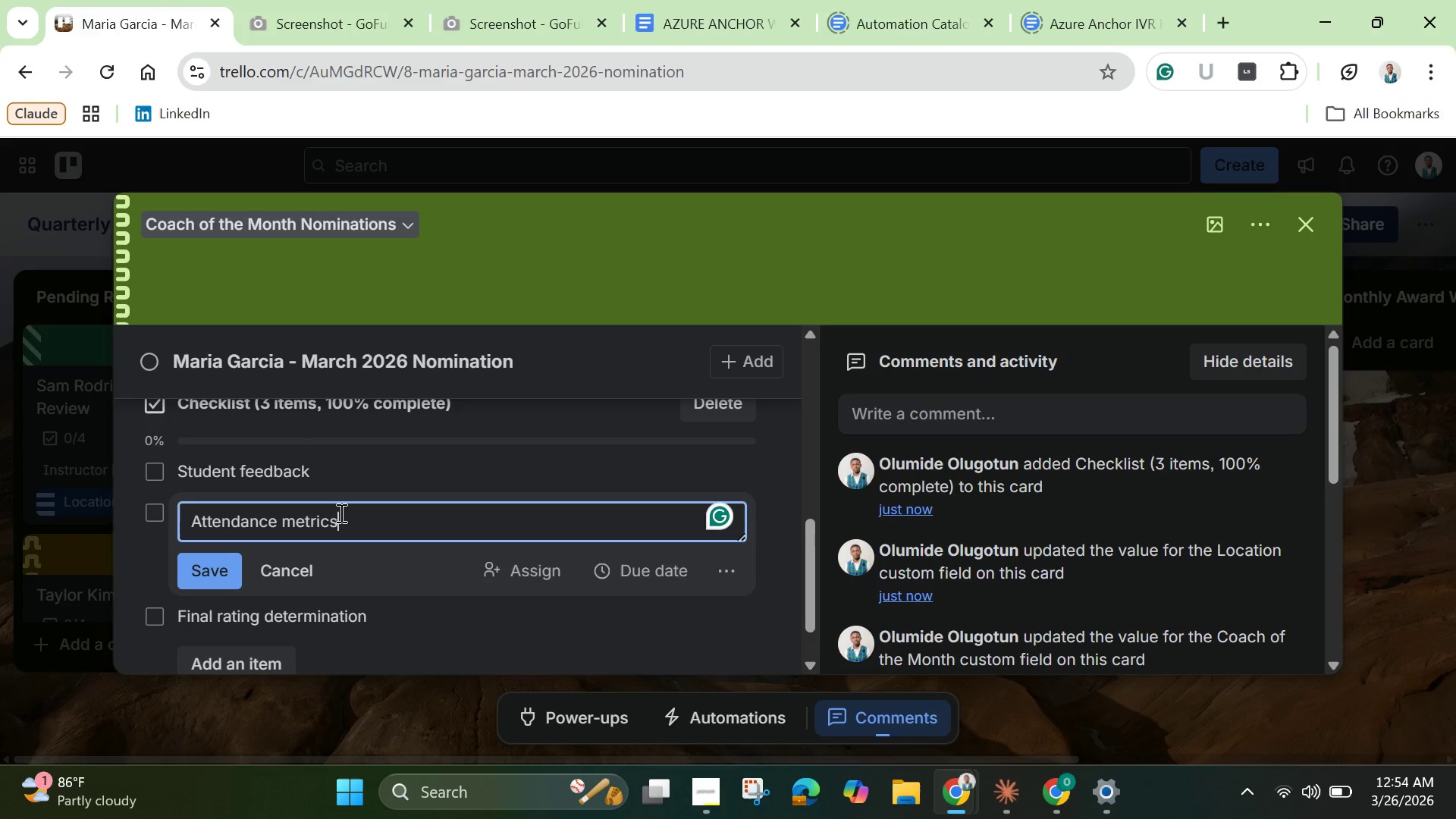 
key(Enter)
 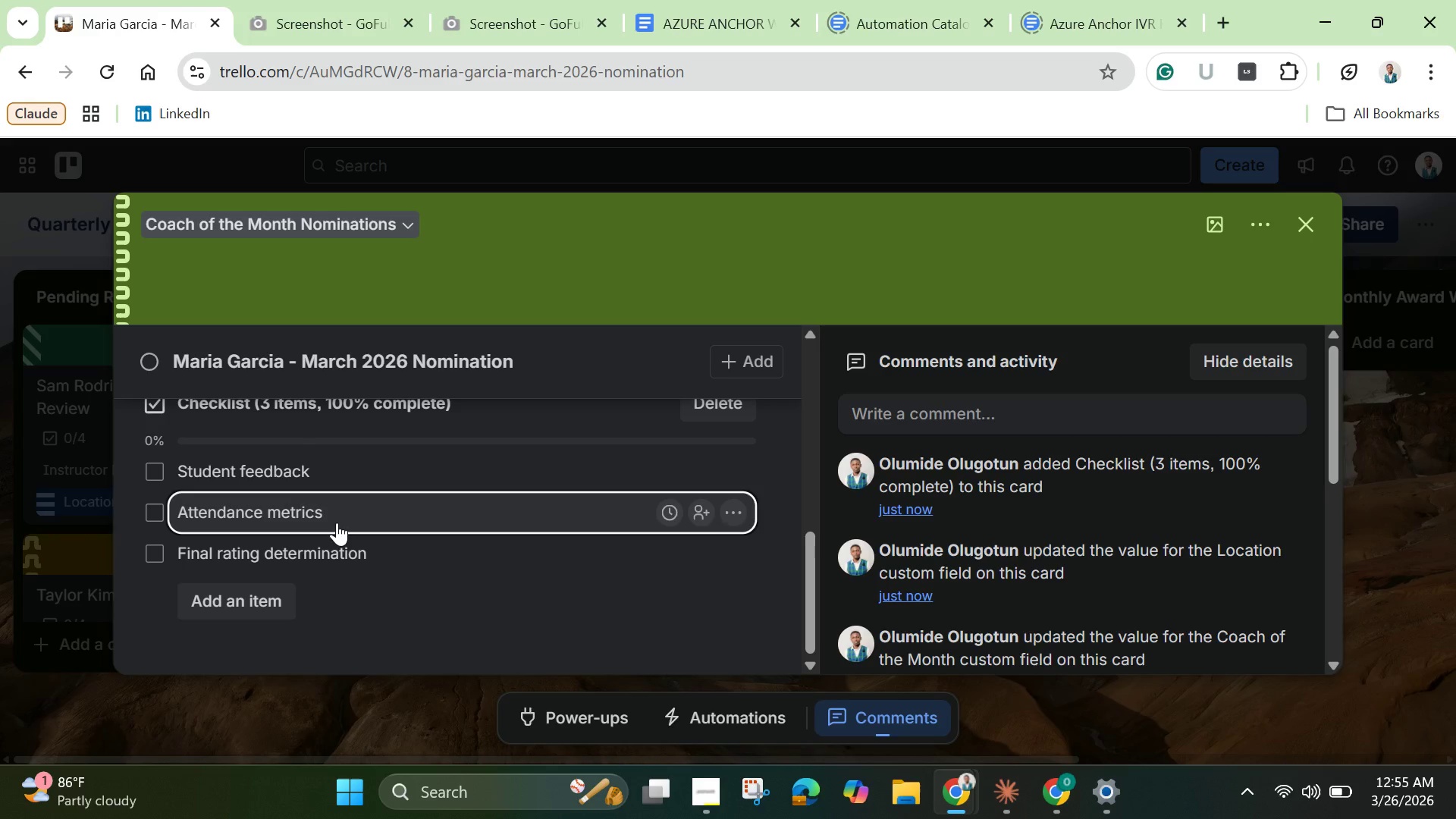 
left_click([328, 546])
 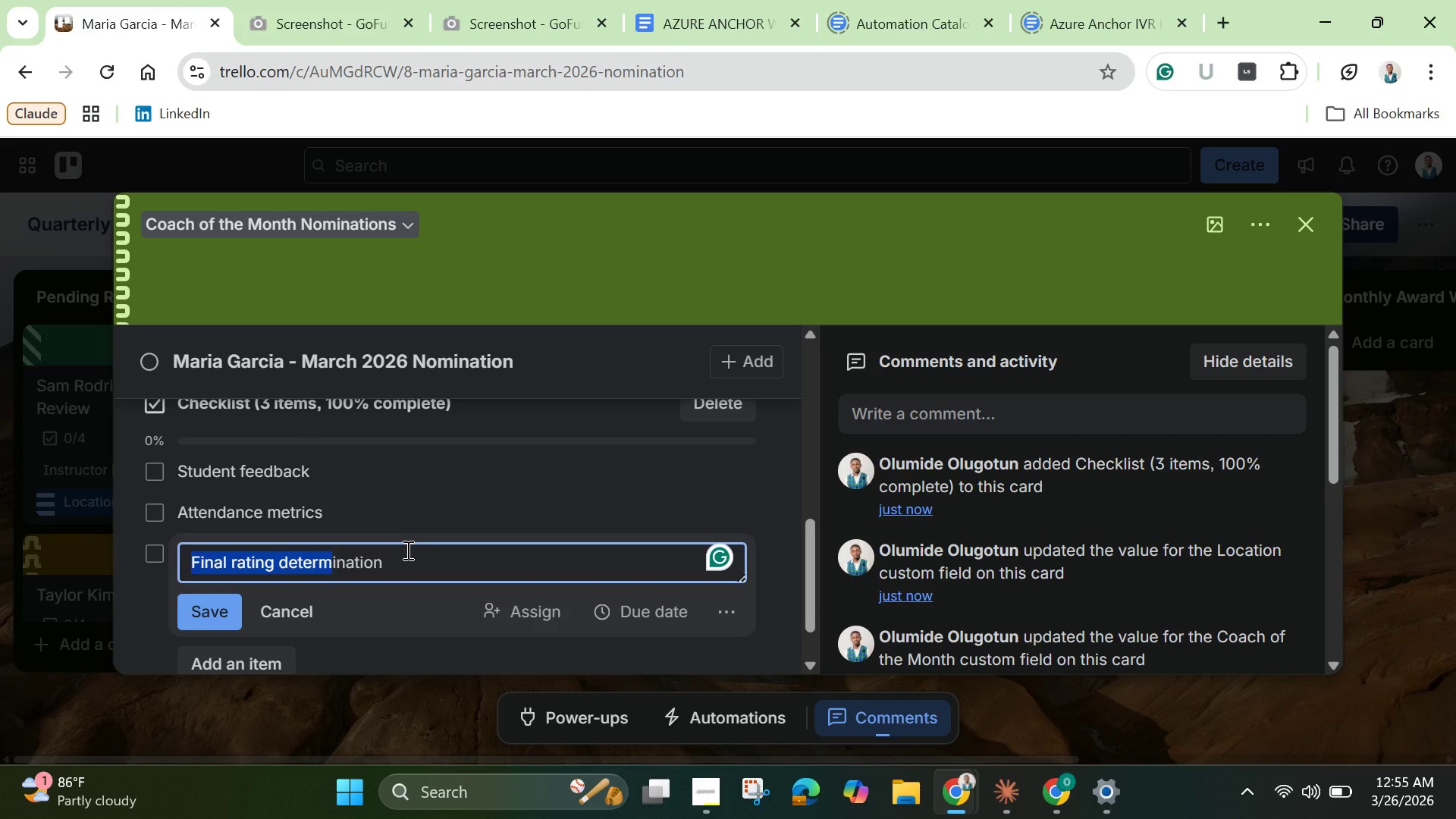 
left_click_drag(start_coordinate=[406, 550], to_coordinate=[403, 552])
 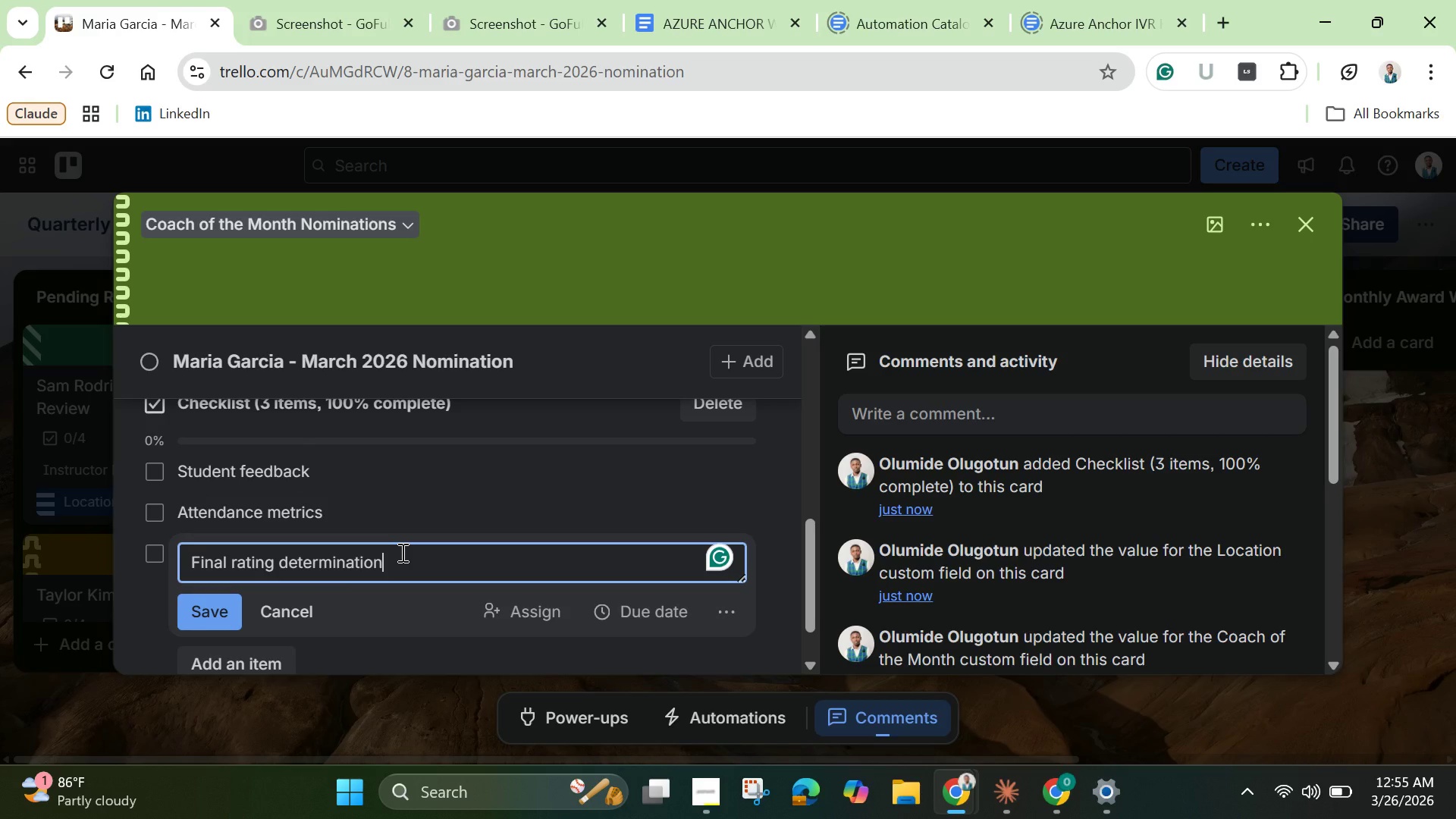 
double_click([401, 552])
 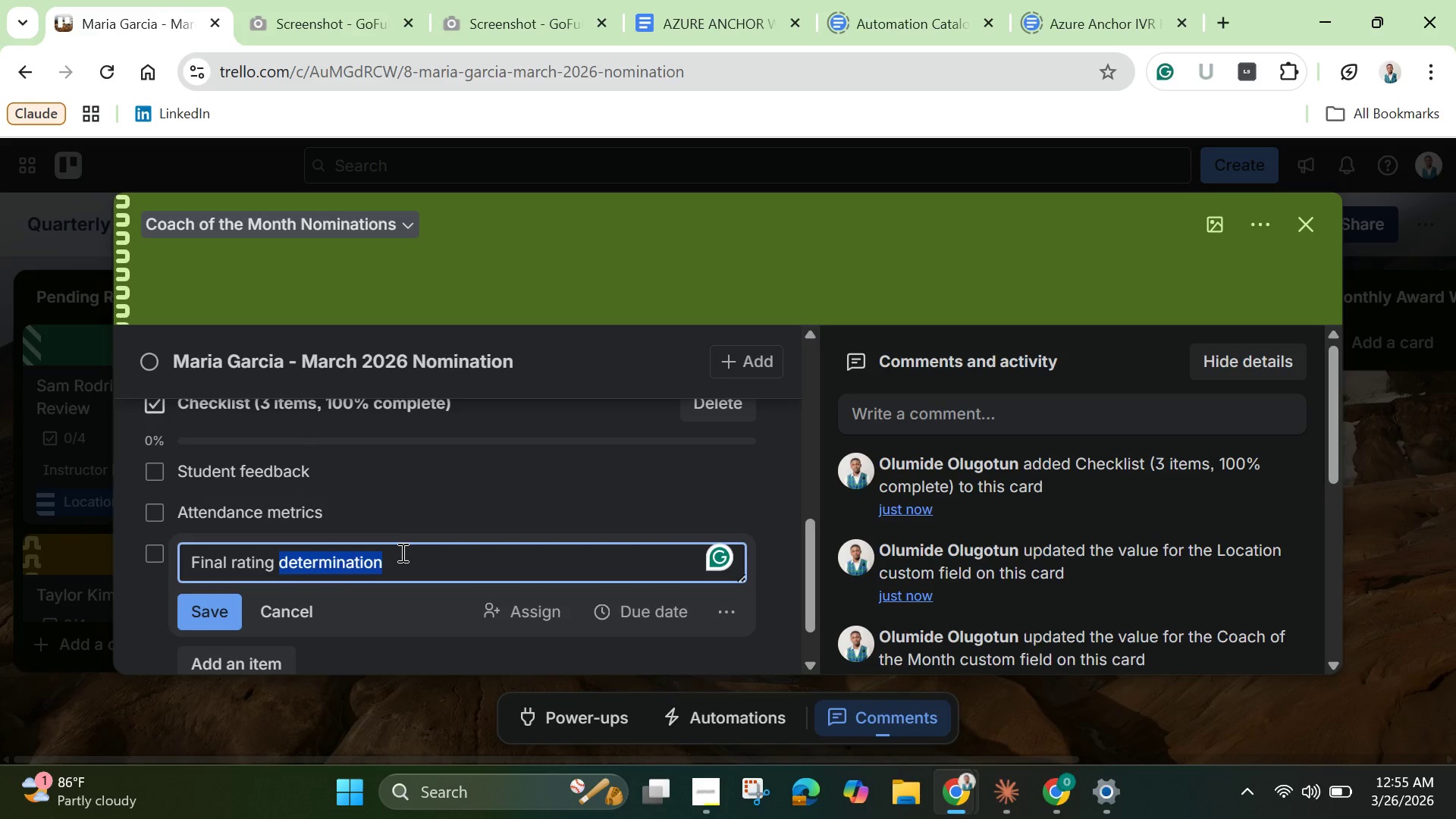 
triple_click([401, 552])
 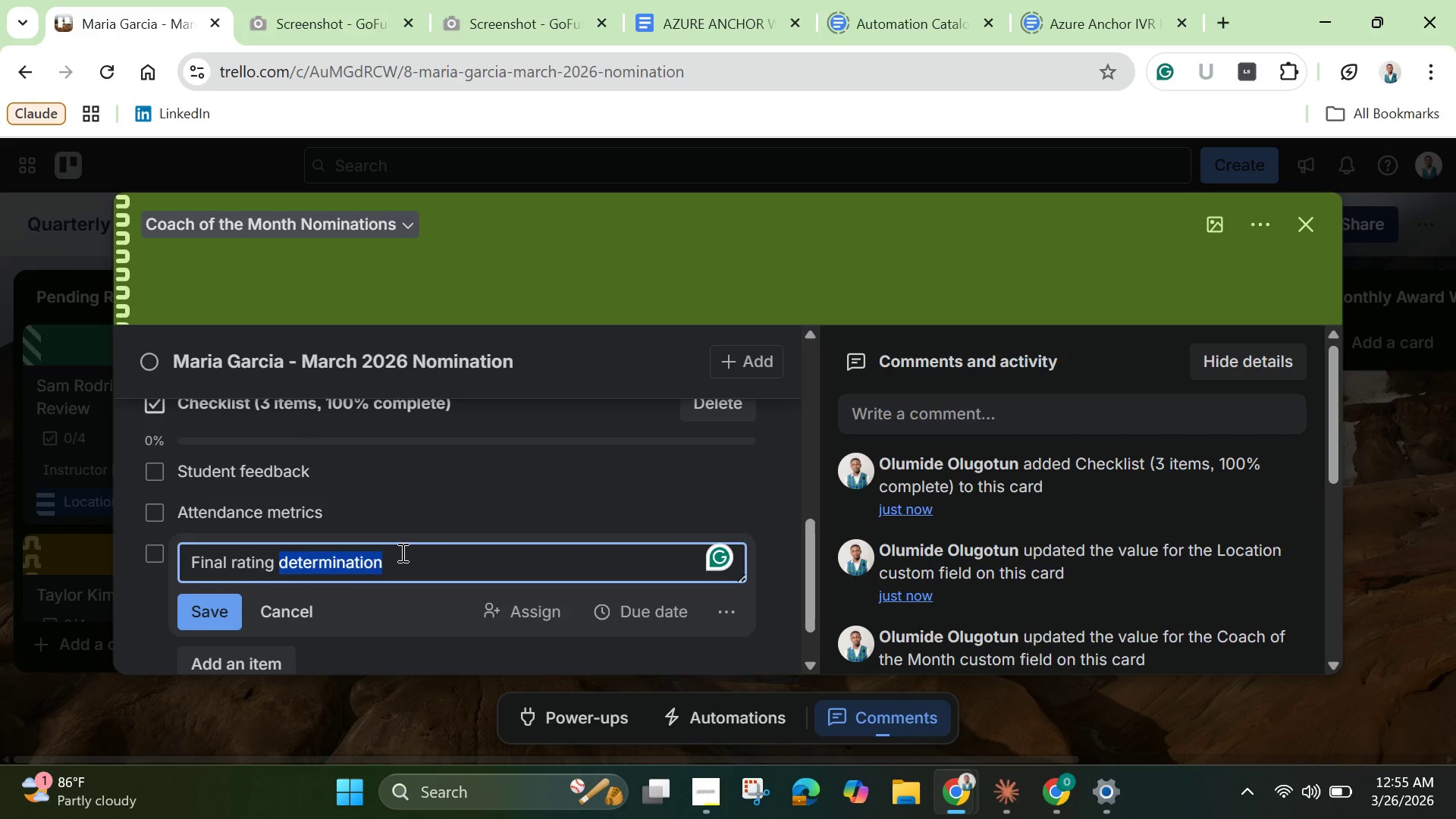 
hold_key(key=Backspace, duration=1.5)
 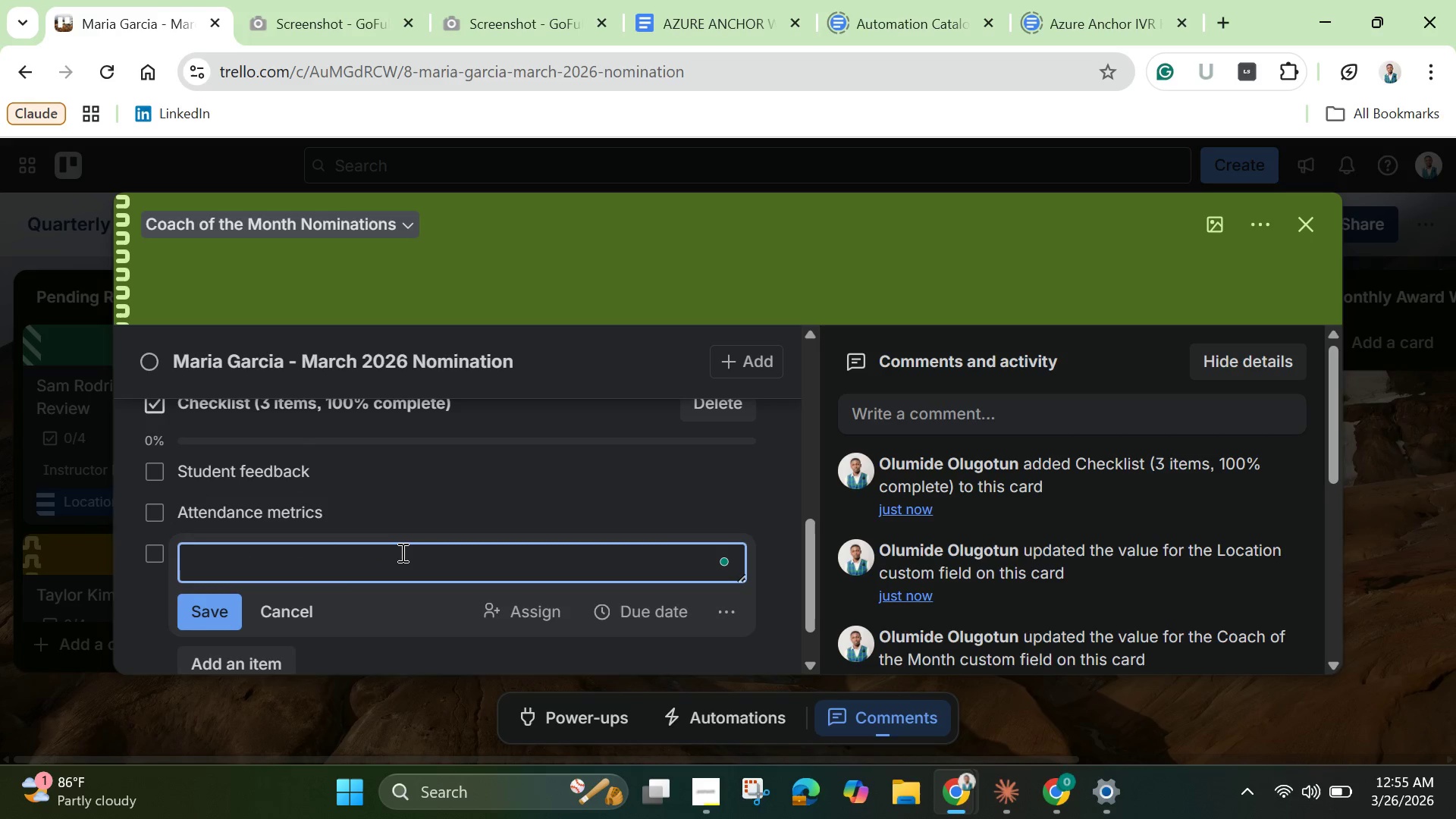 
key(Backspace)
key(Backspace)
key(Backspace)
key(Backspace)
type(Nomination approved)
 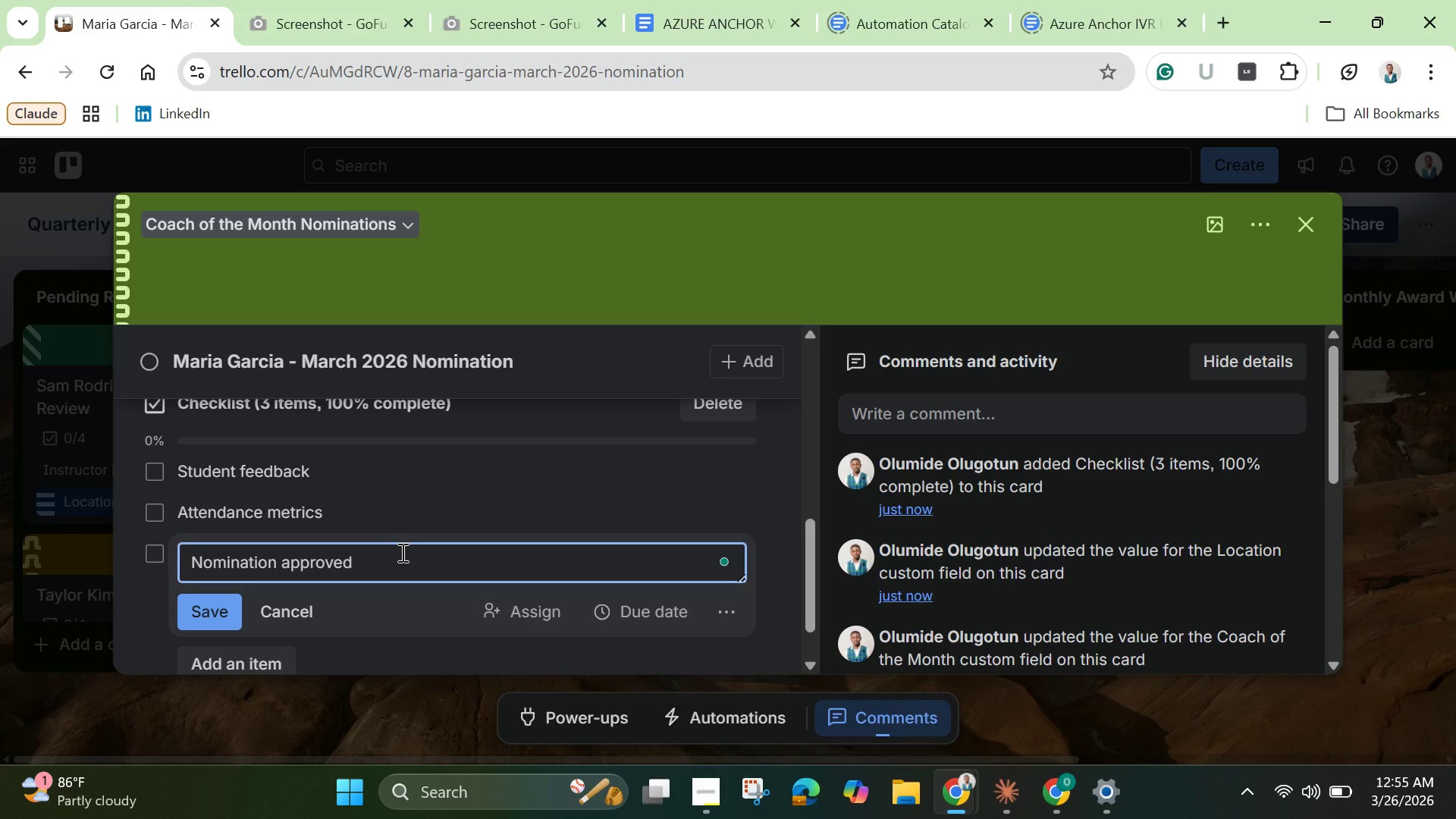 
scroll: coordinate [334, 541], scroll_direction: down, amount: 1.0
 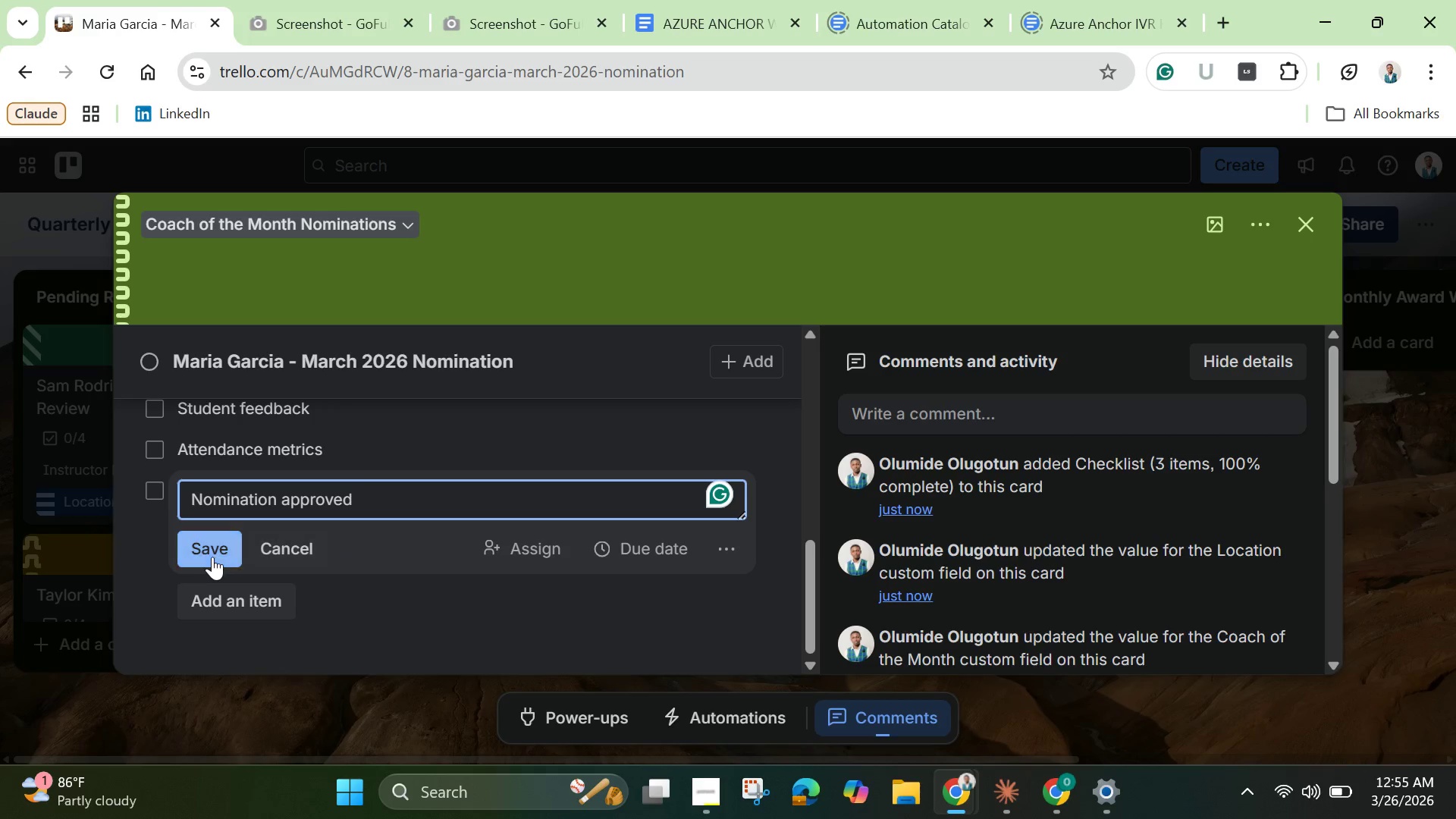 
left_click([205, 549])
 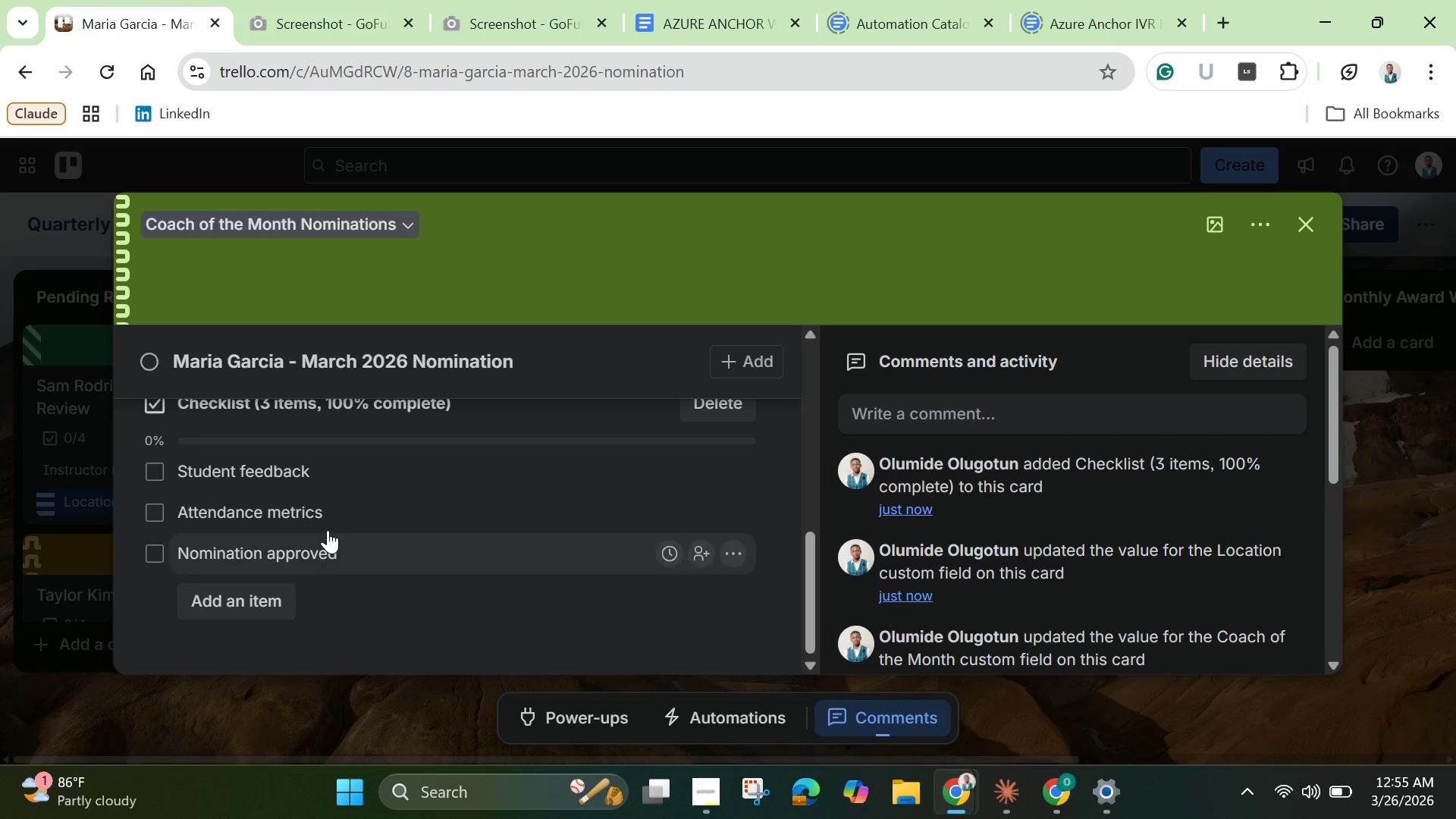 
scroll: coordinate [336, 483], scroll_direction: down, amount: 1.0
 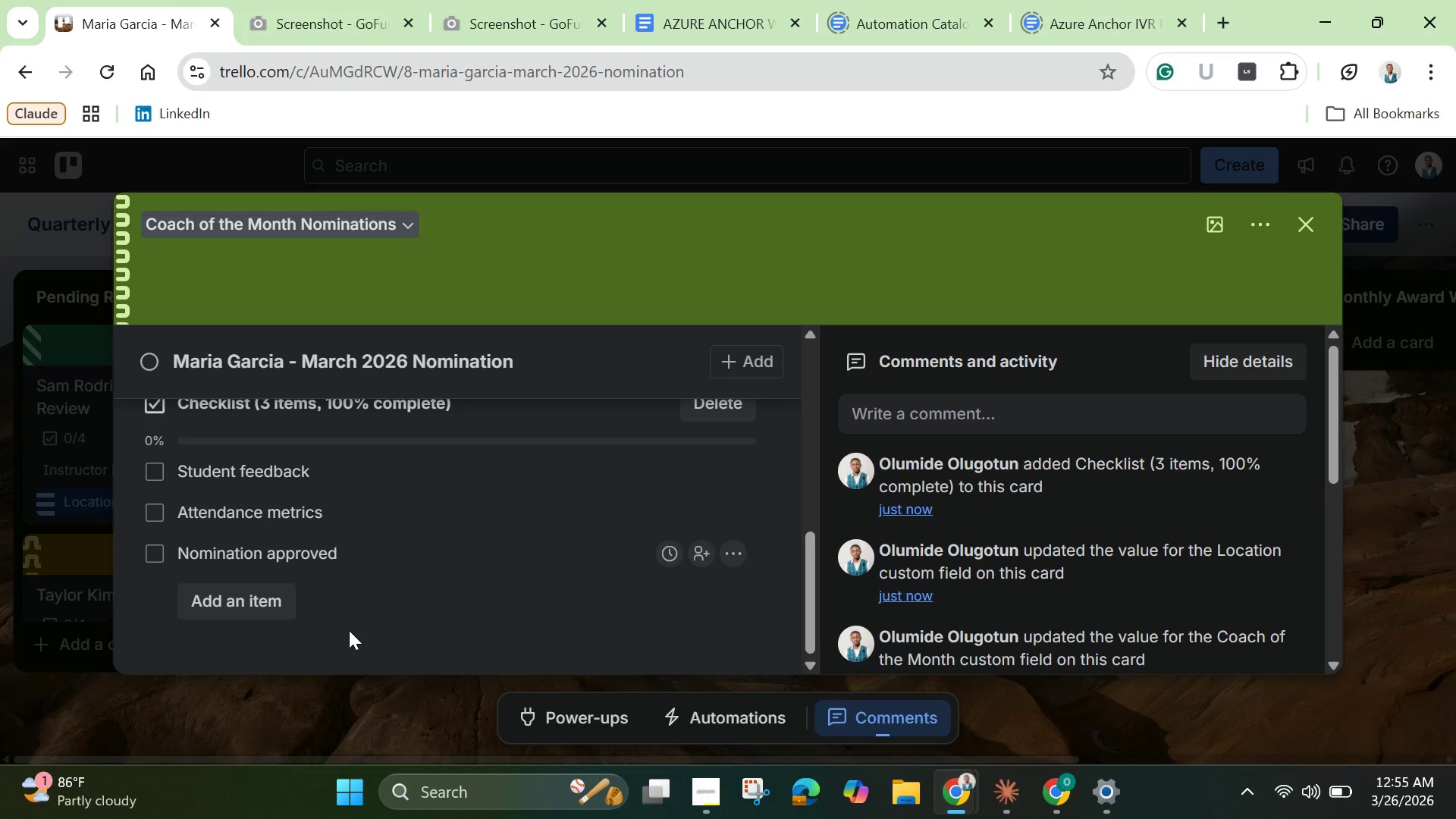 
wait(5.9)
 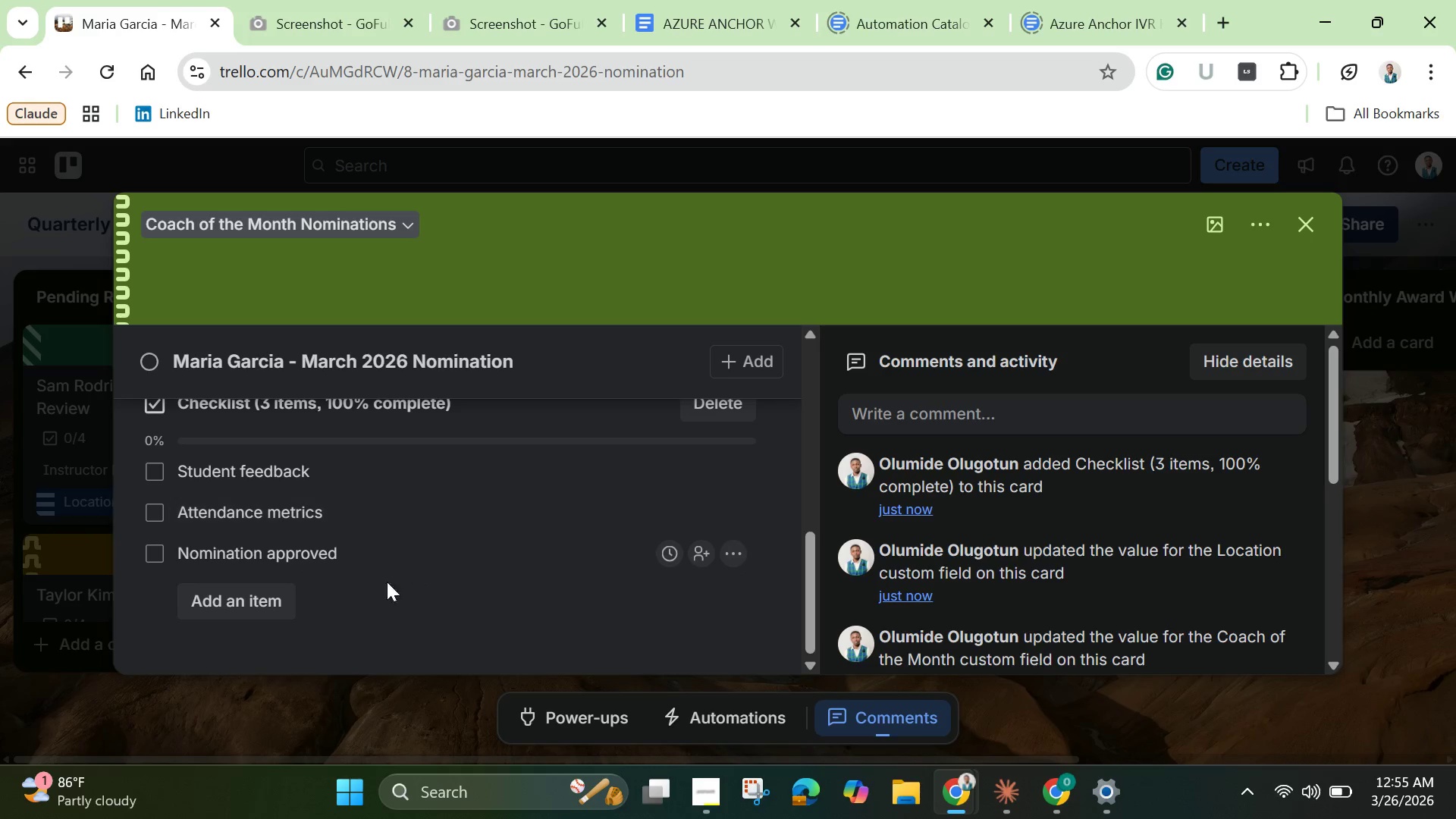 
scroll: coordinate [1097, 391], scroll_direction: down, amount: 6.0
 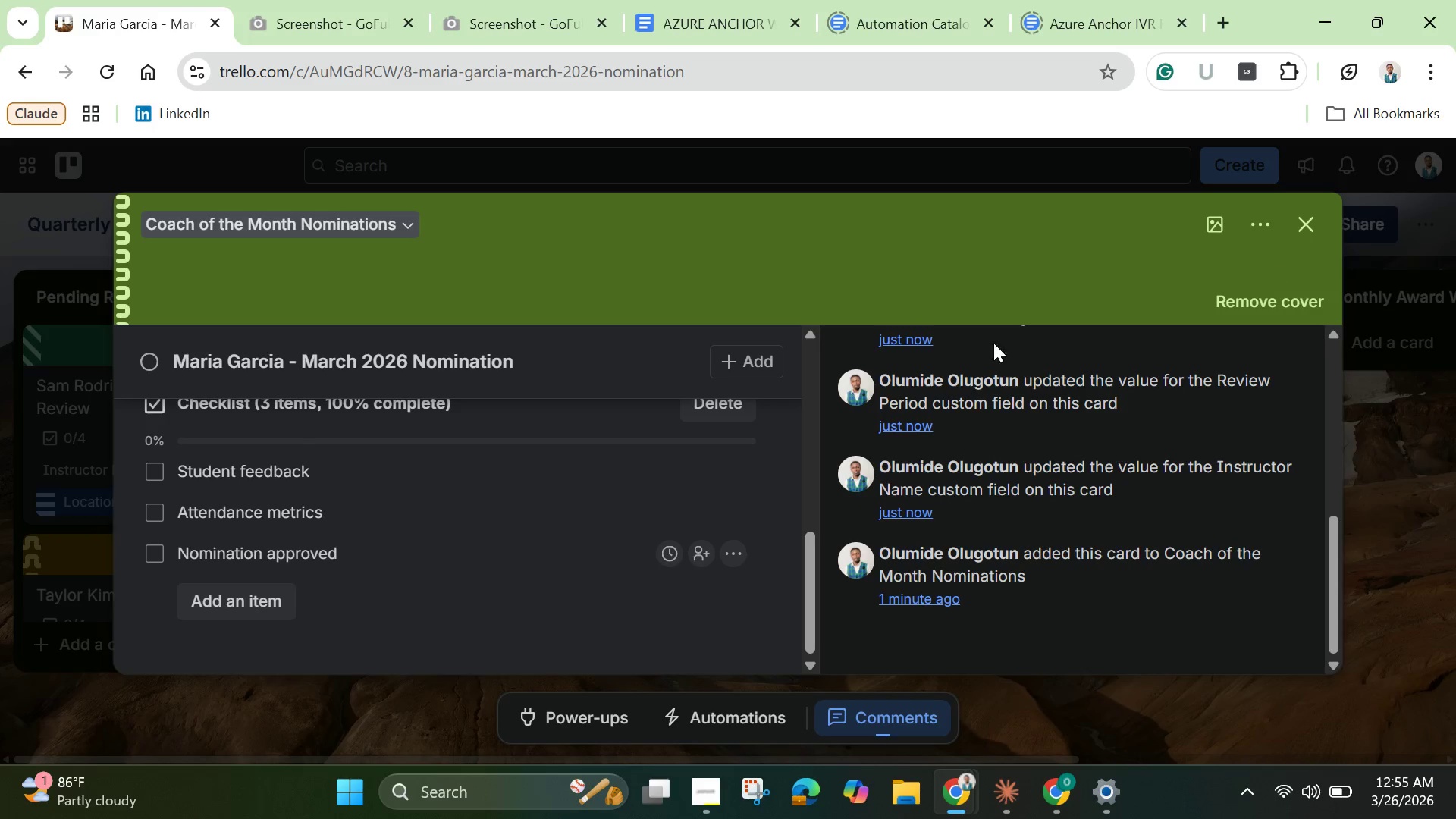 
scroll: coordinate [673, 431], scroll_direction: up, amount: 5.0
 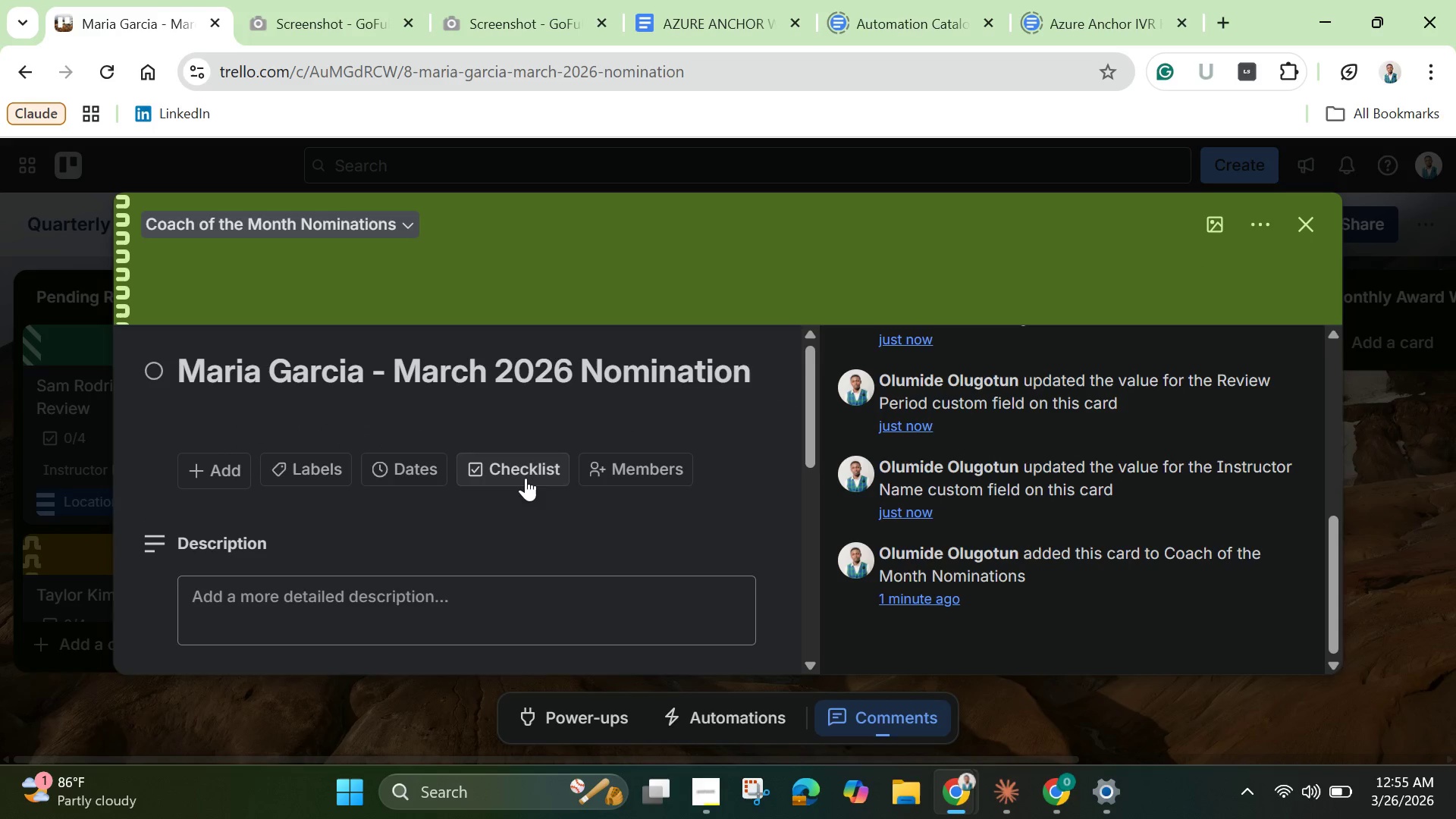 
scroll: coordinate [524, 473], scroll_direction: down, amount: 4.0
 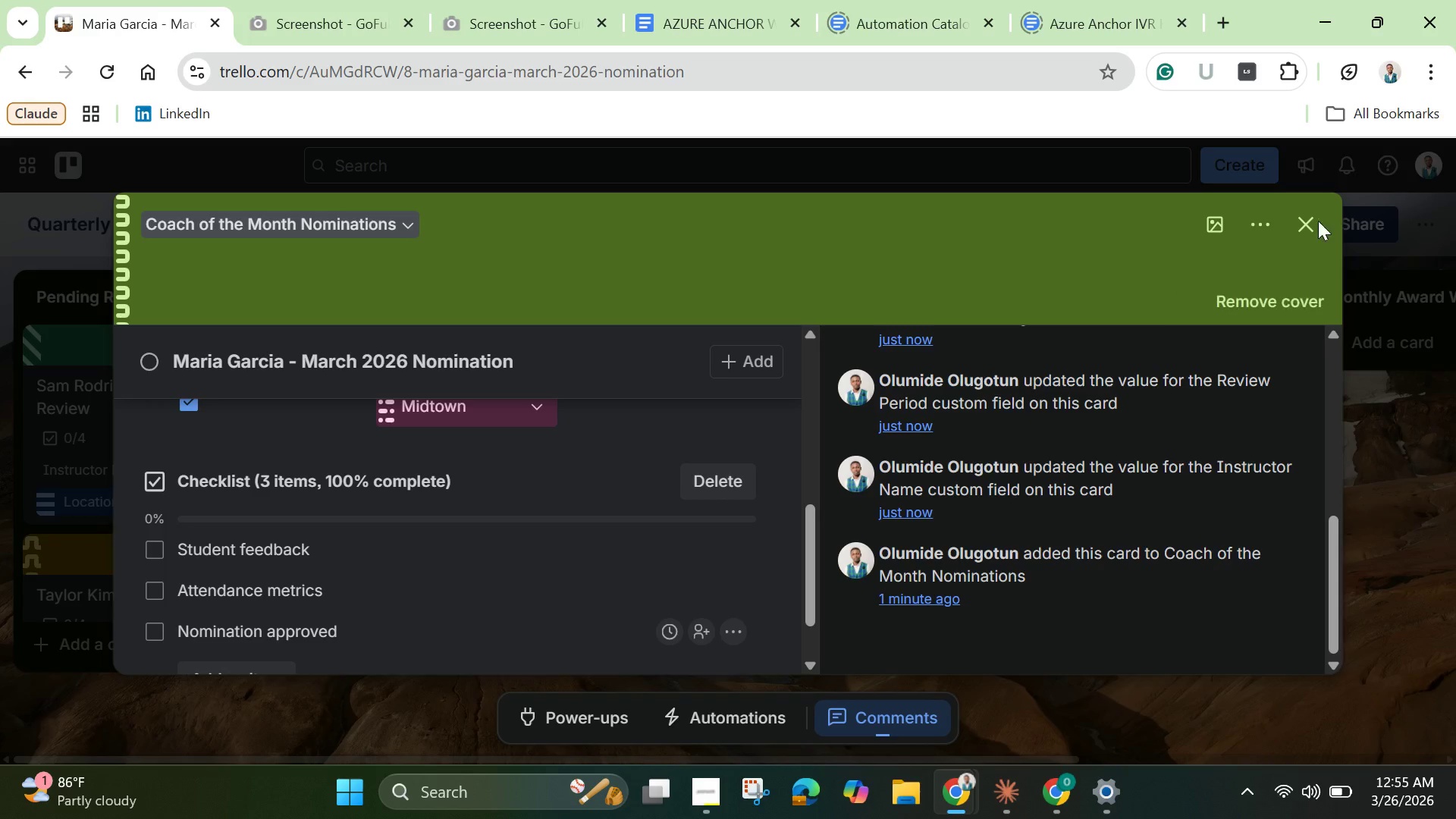 
left_click_drag(start_coordinate=[1304, 228], to_coordinate=[1303, 234])
 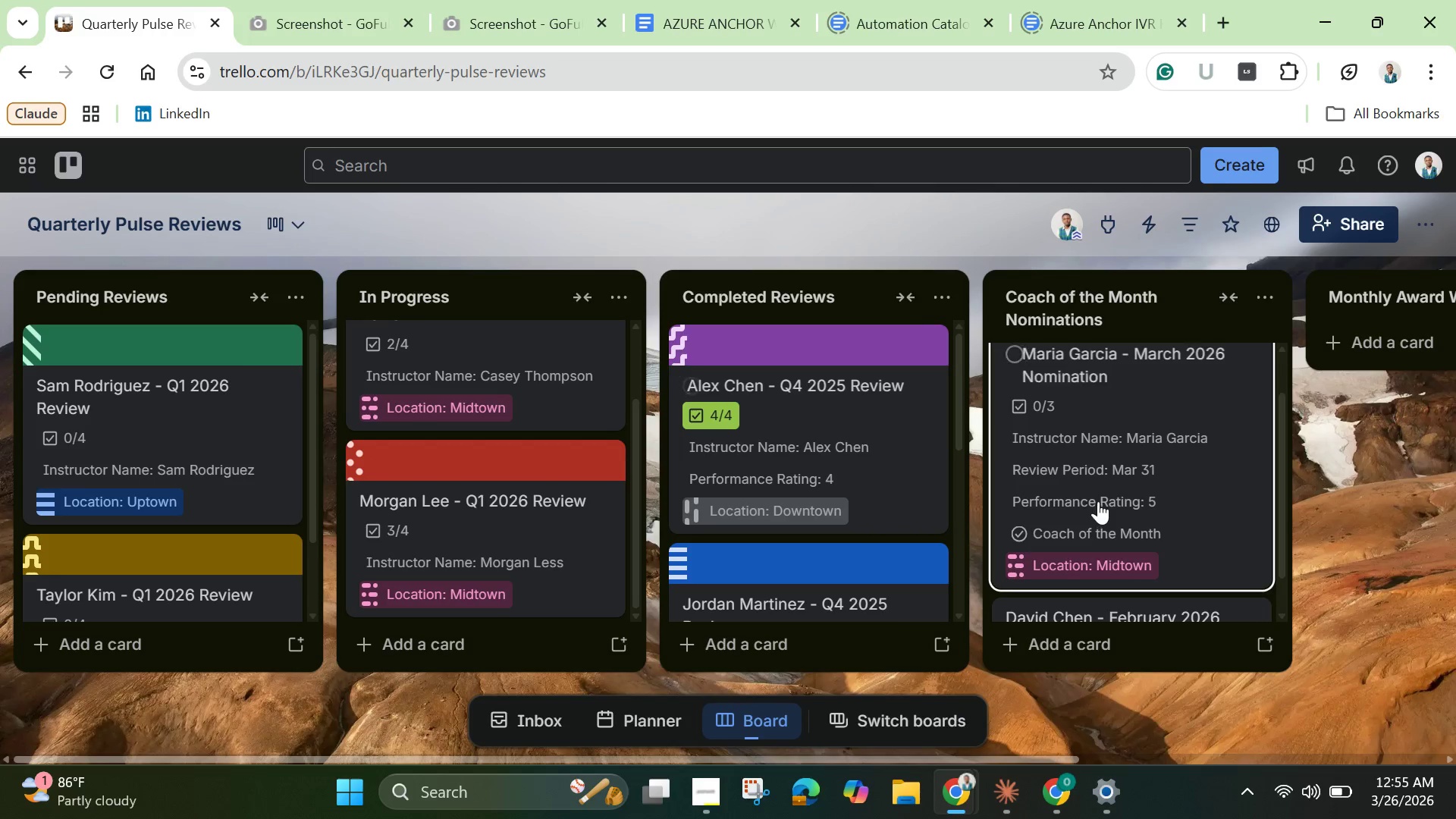 
scroll: coordinate [1098, 501], scroll_direction: down, amount: 2.0
 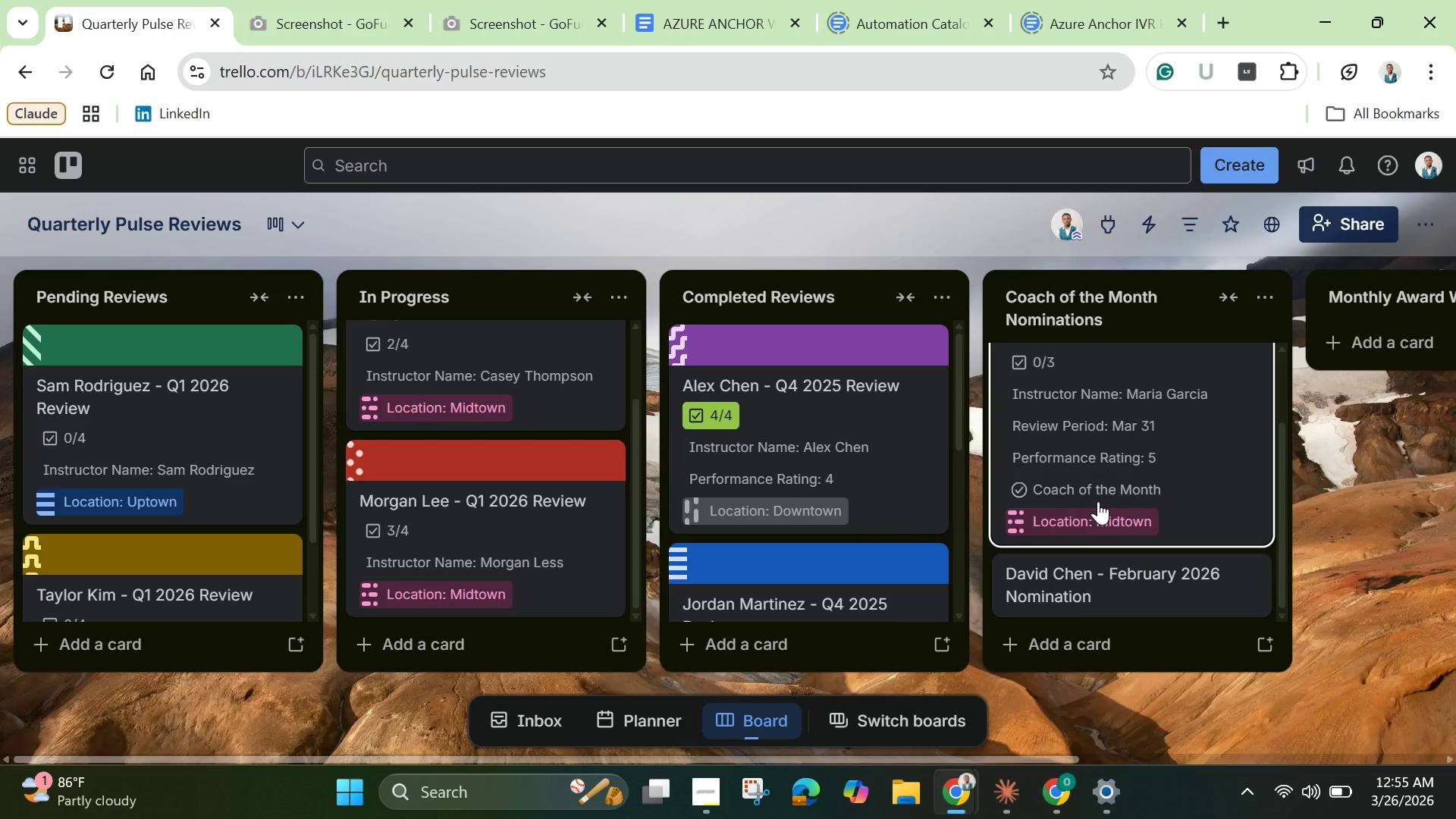 
scroll: coordinate [1098, 501], scroll_direction: up, amount: 1.0
 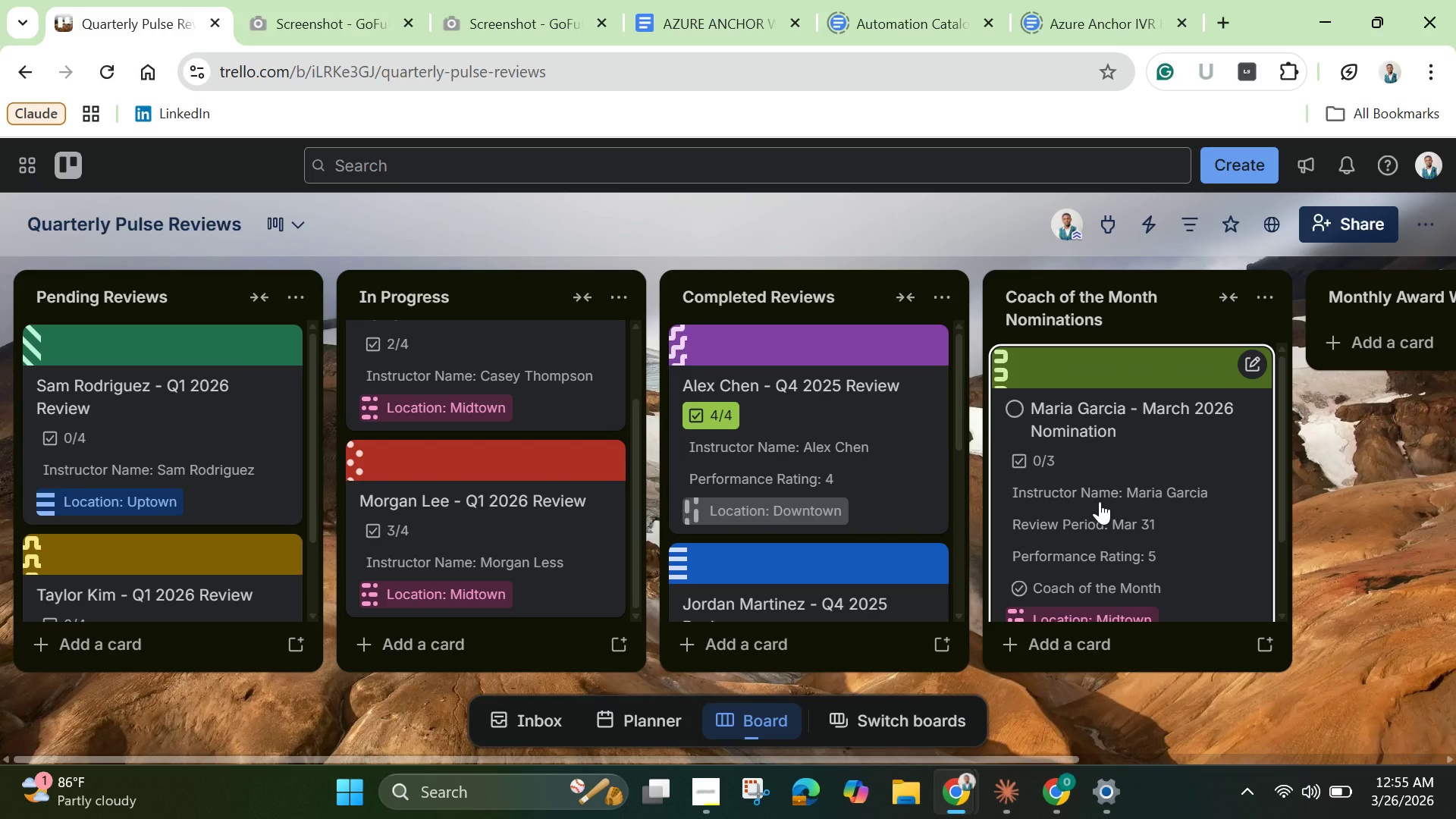 
scroll: coordinate [1100, 501], scroll_direction: none, amount: 0.0
 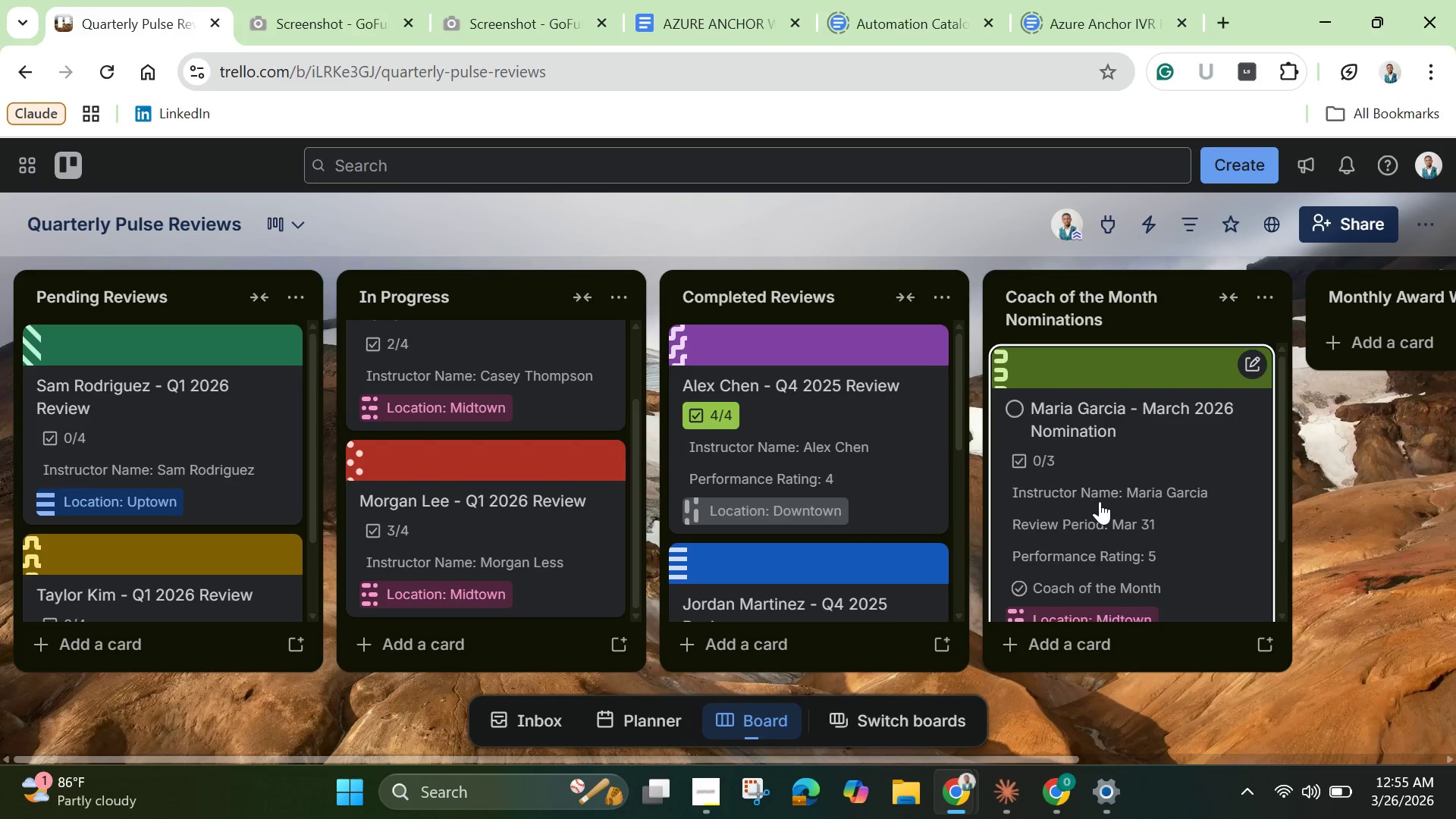 
scroll: coordinate [1100, 502], scroll_direction: down, amount: 5.0
 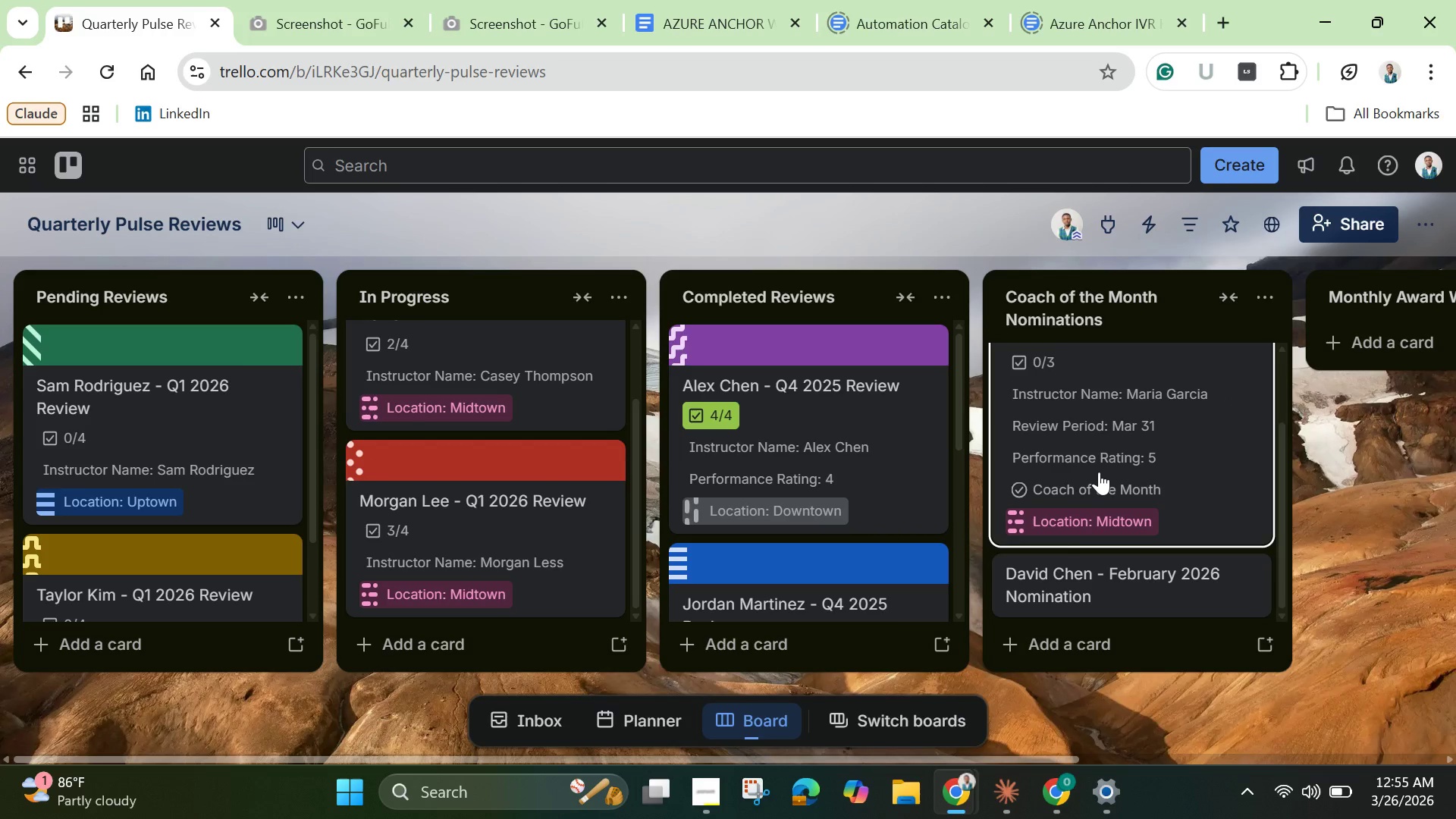 
left_click([1100, 441])
 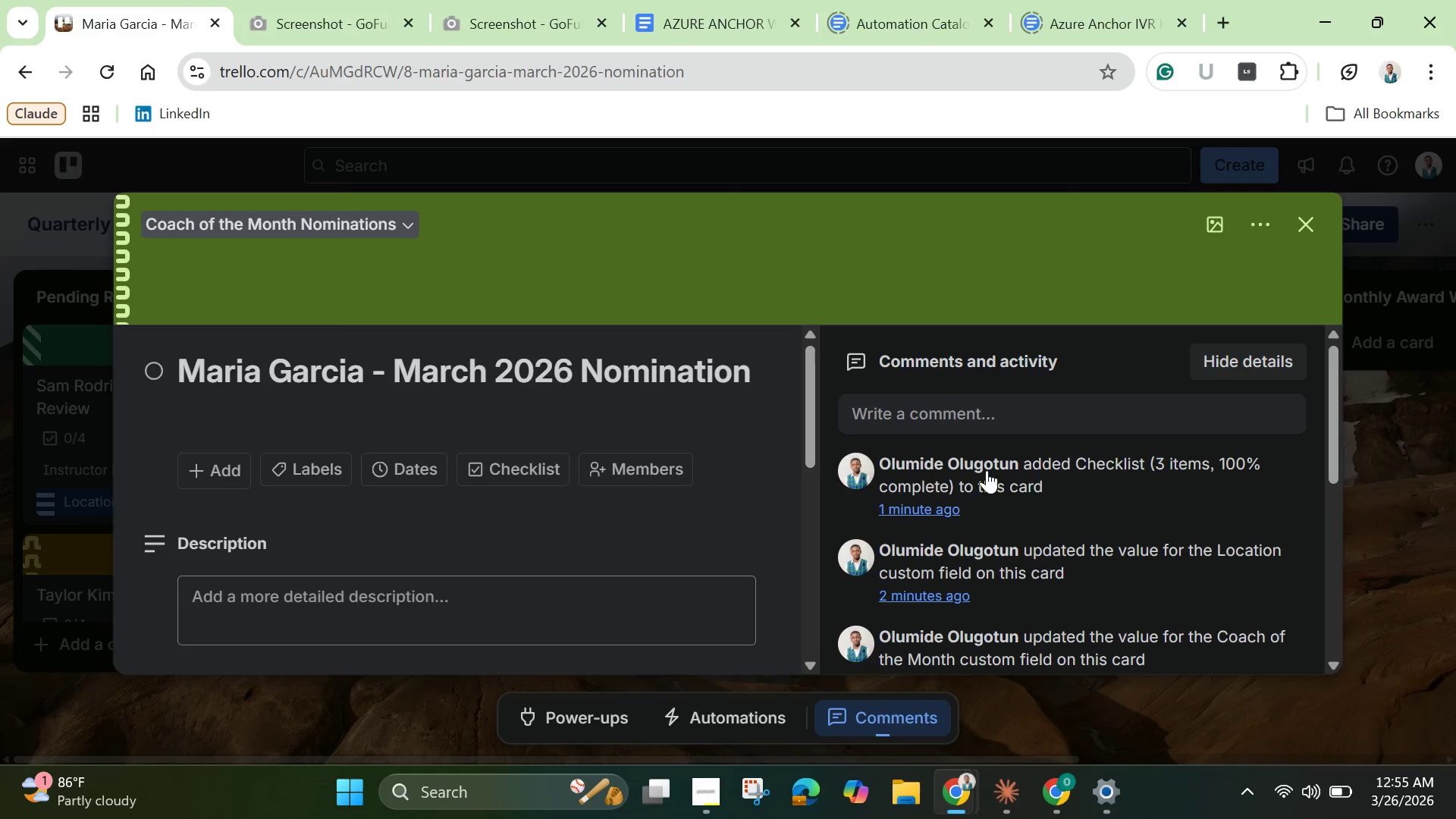 
scroll: coordinate [483, 530], scroll_direction: down, amount: 5.0
 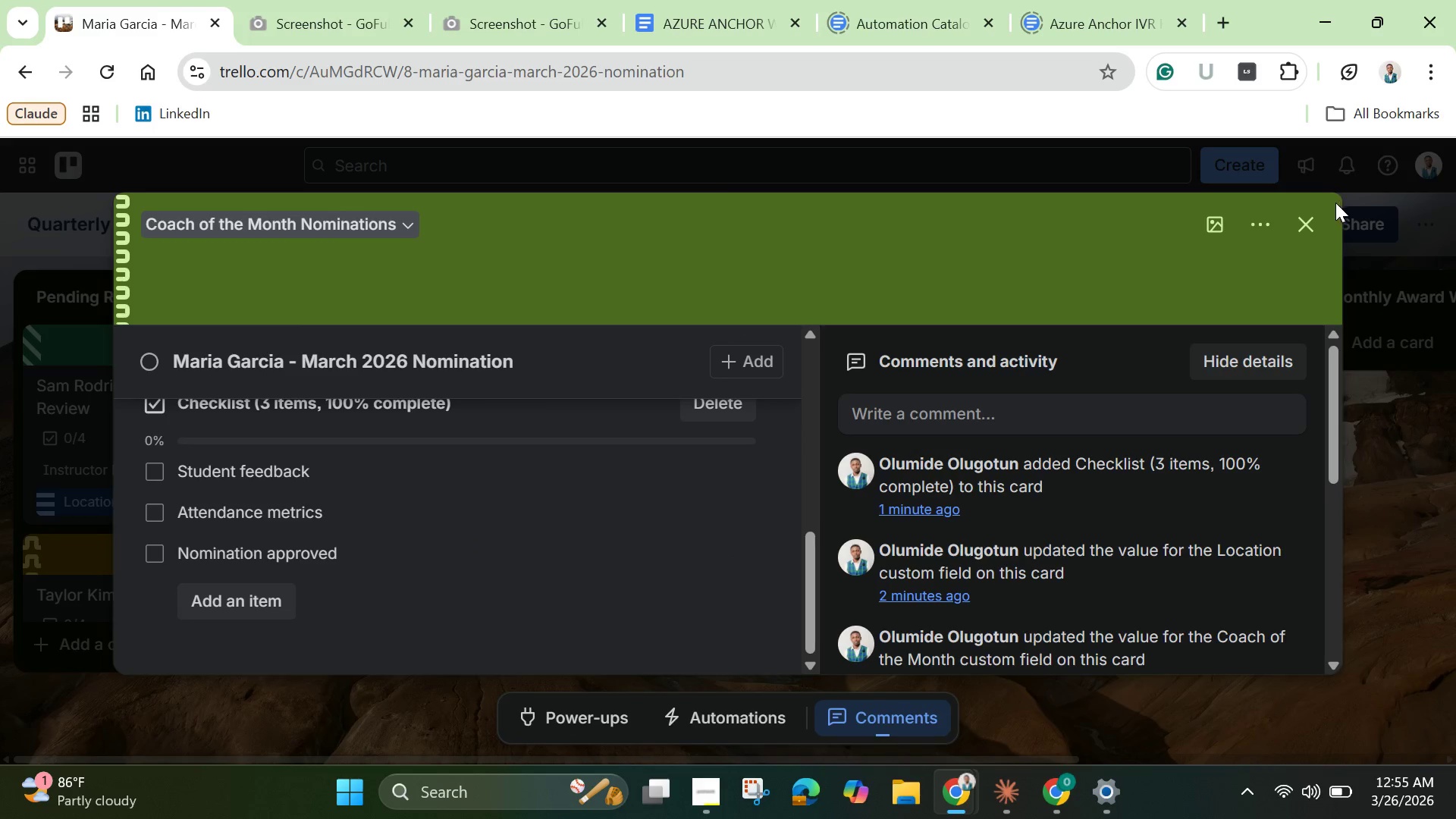 
left_click([1307, 233])
 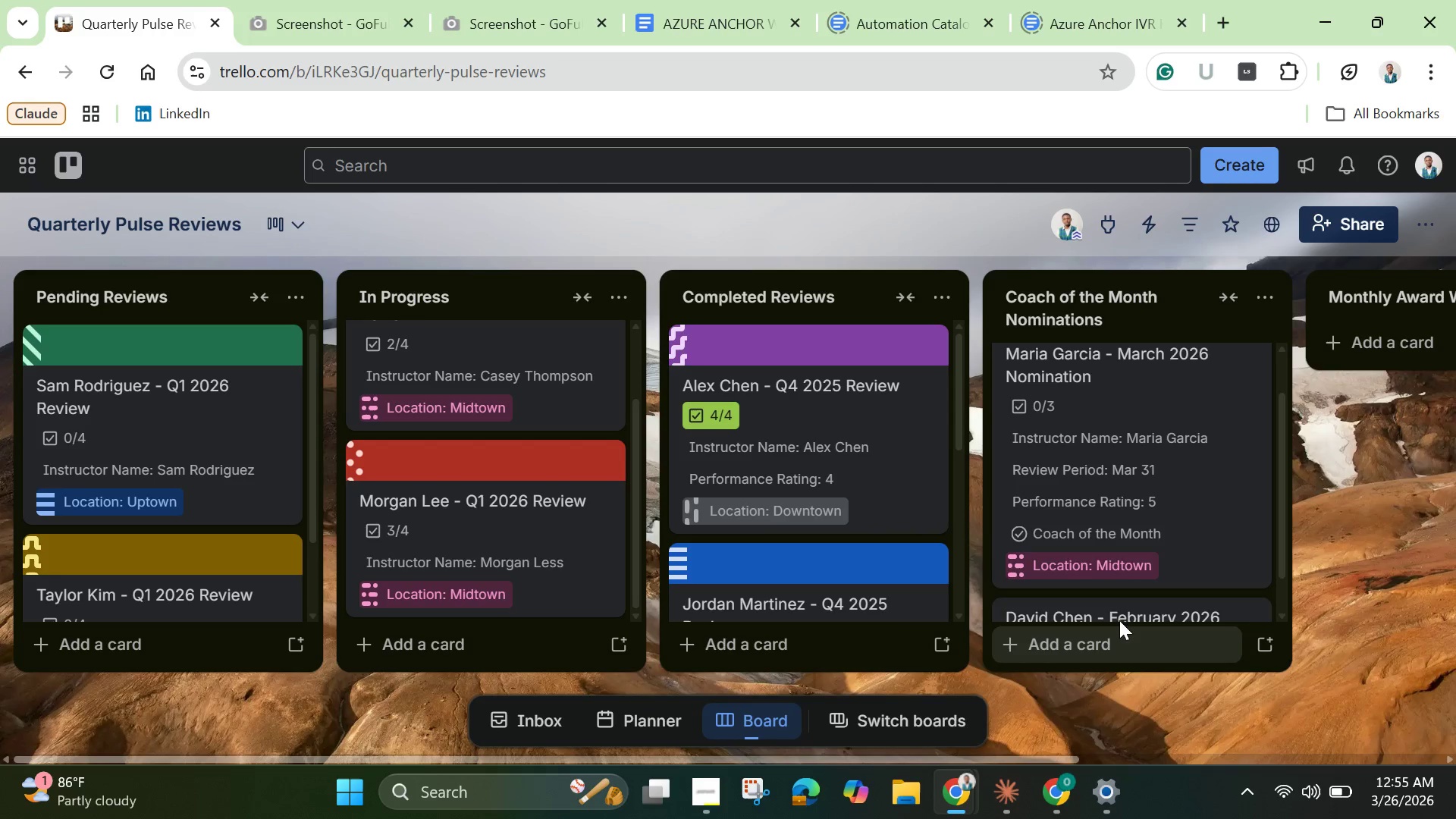 
left_click([1119, 610])
 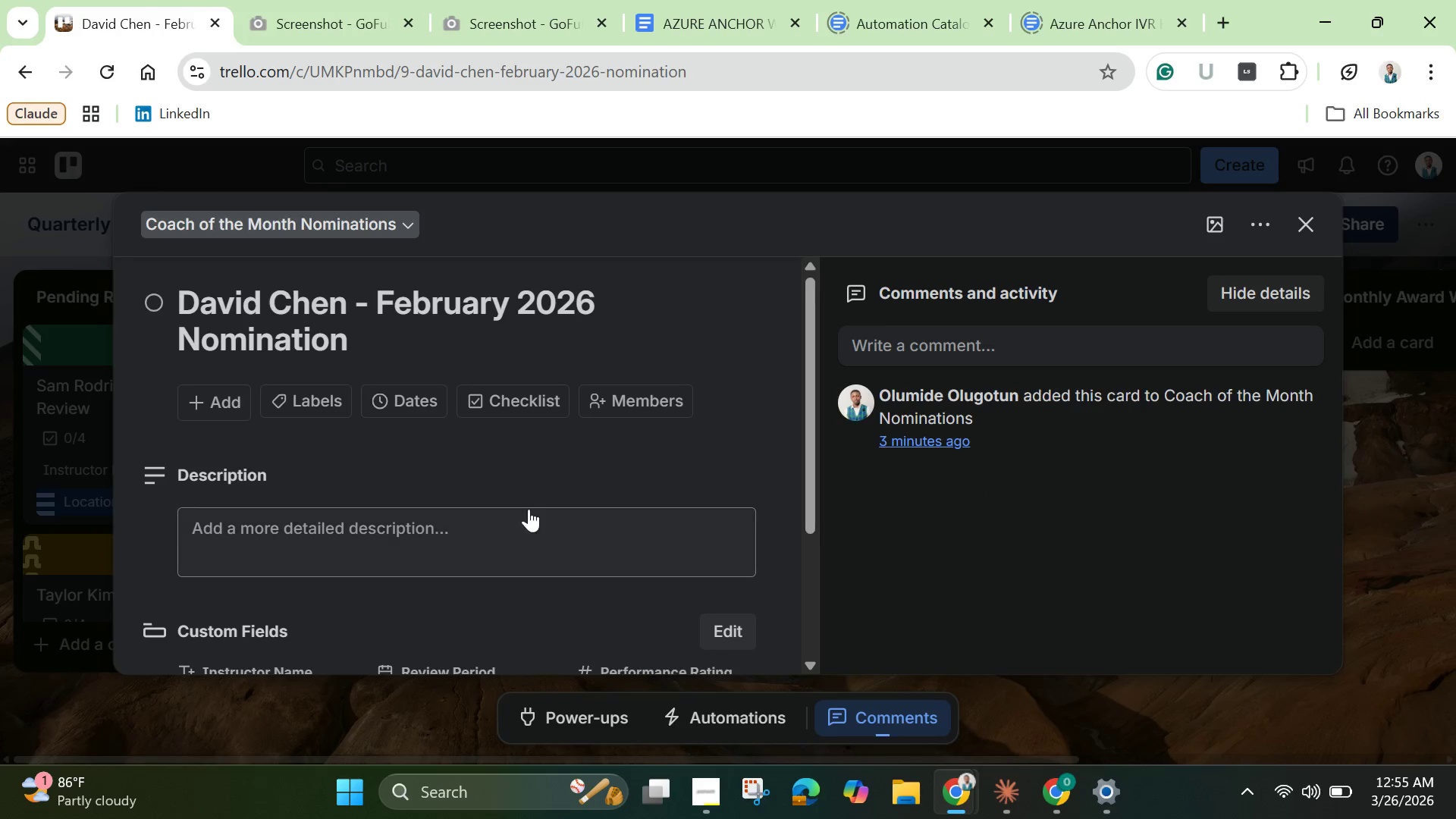 
scroll: coordinate [307, 469], scroll_direction: down, amount: 4.0
 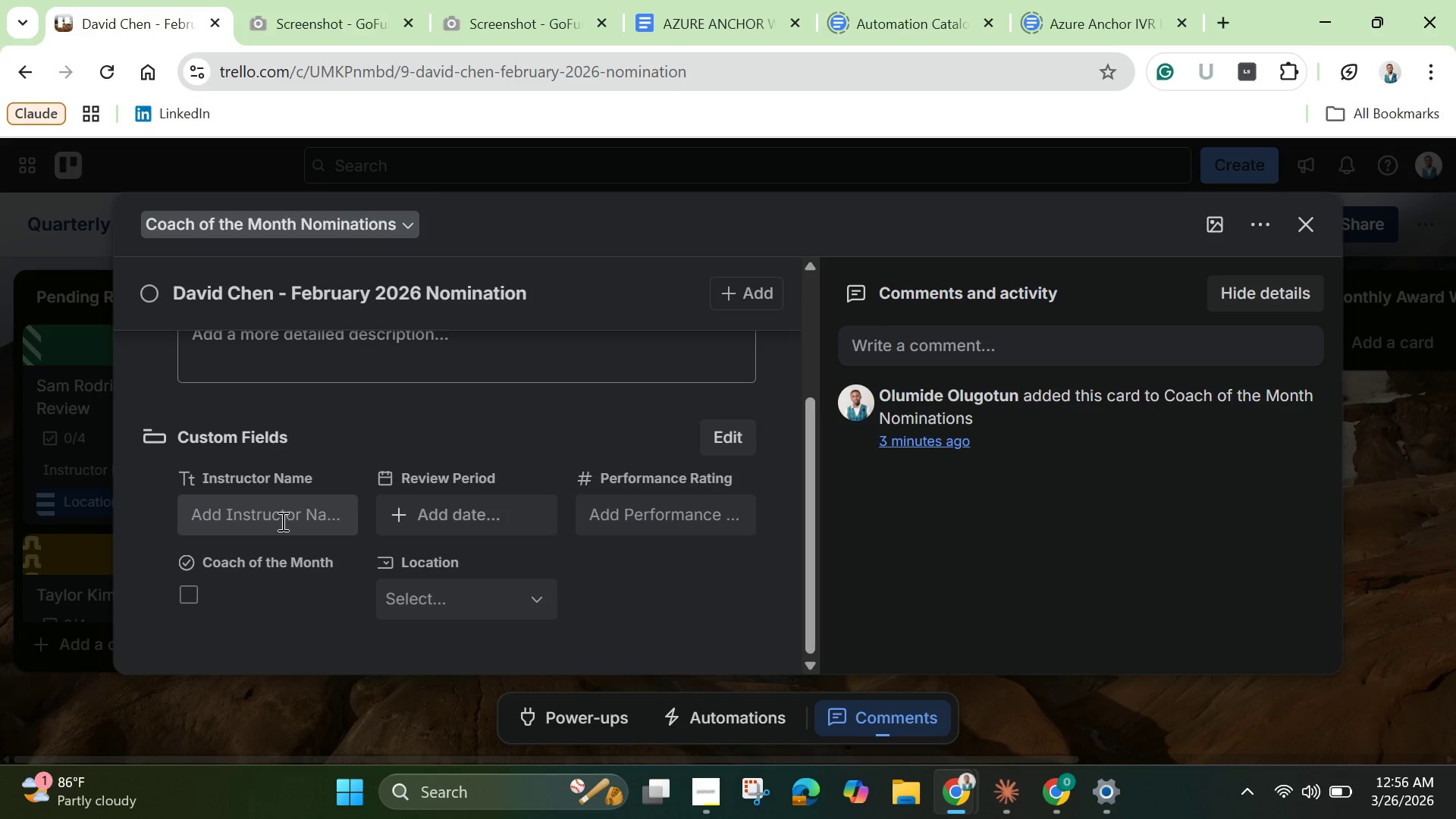 
left_click([278, 518])
 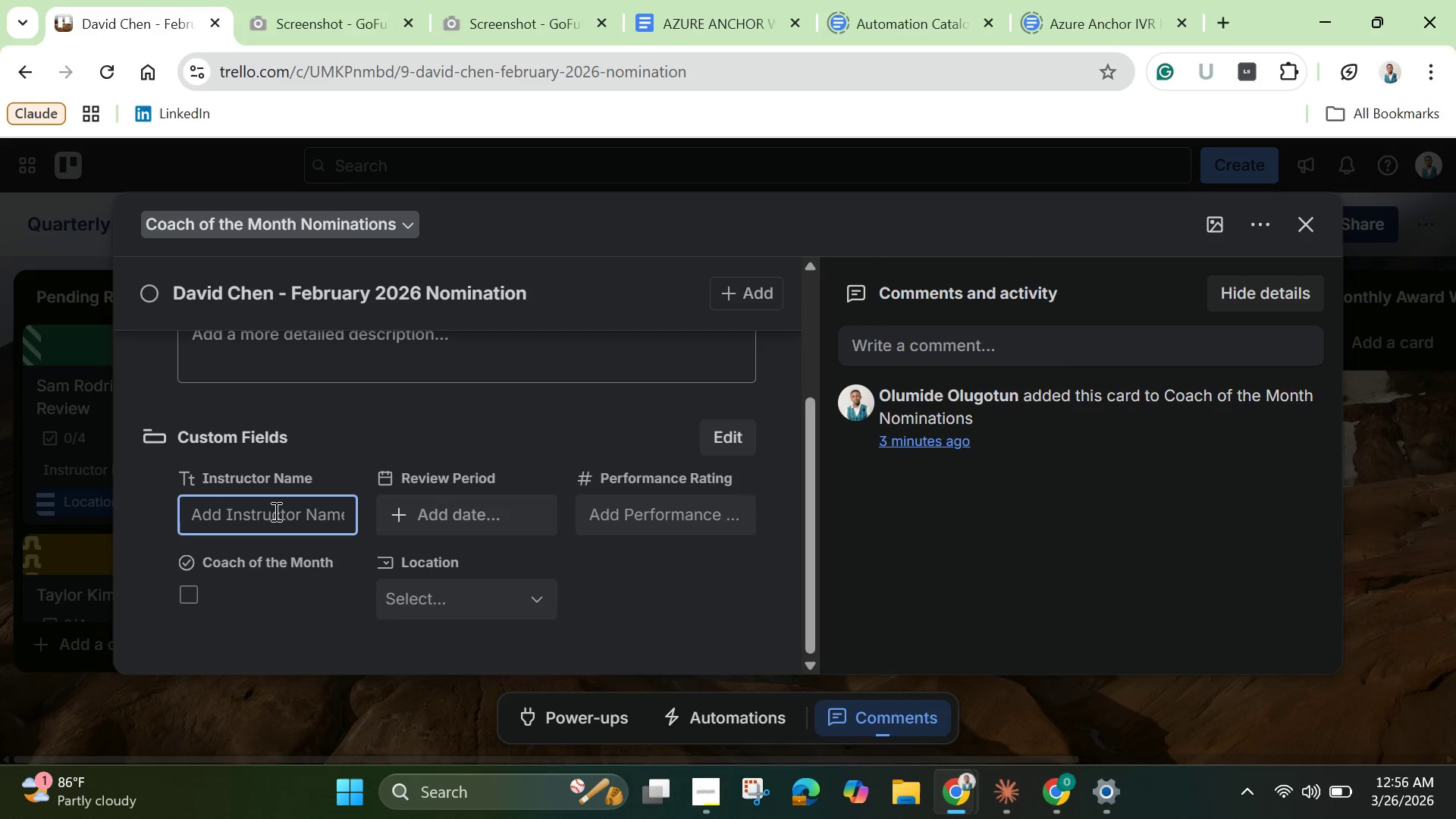 
type(David Chen)
 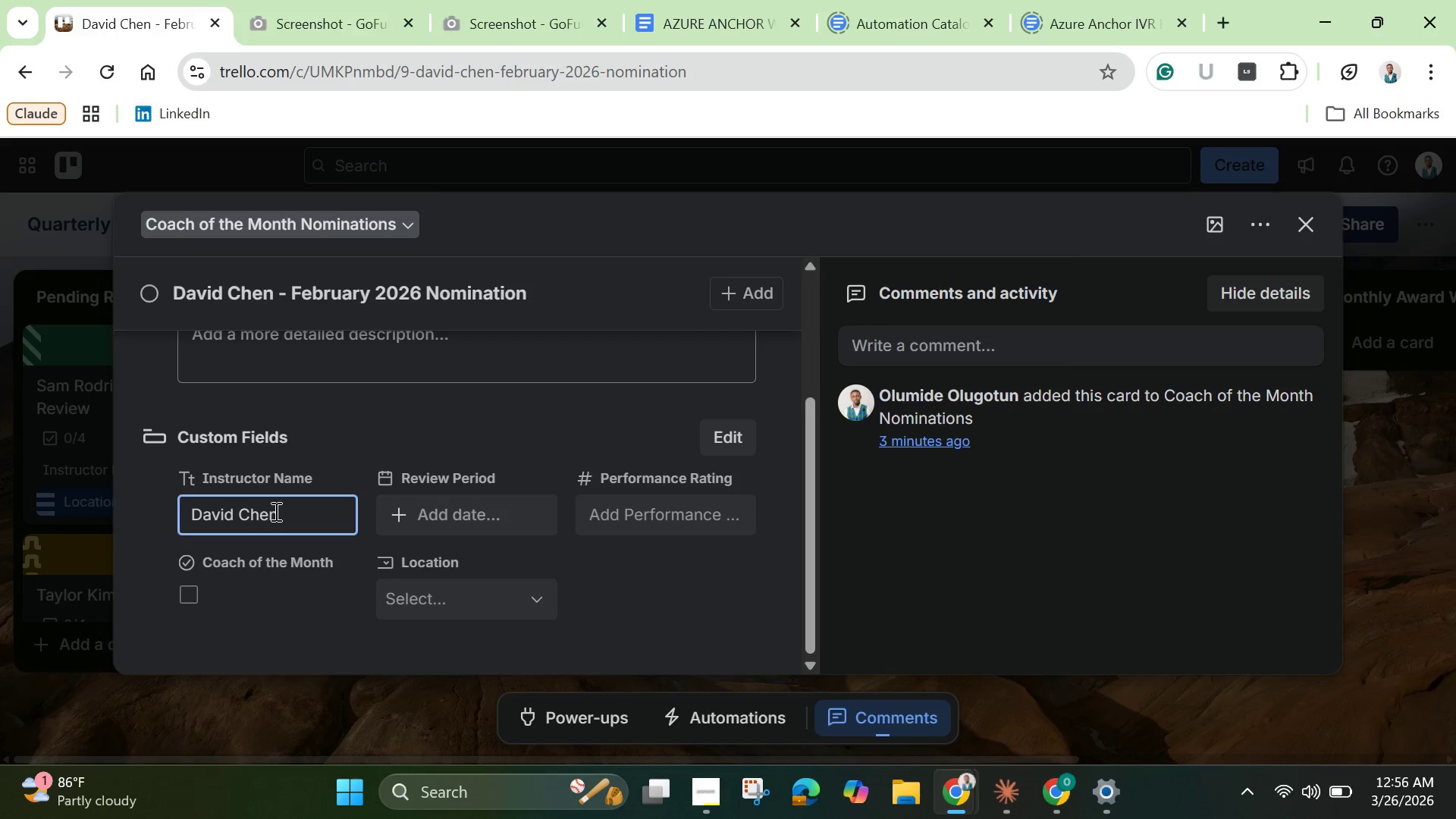 
left_click([500, 516])
 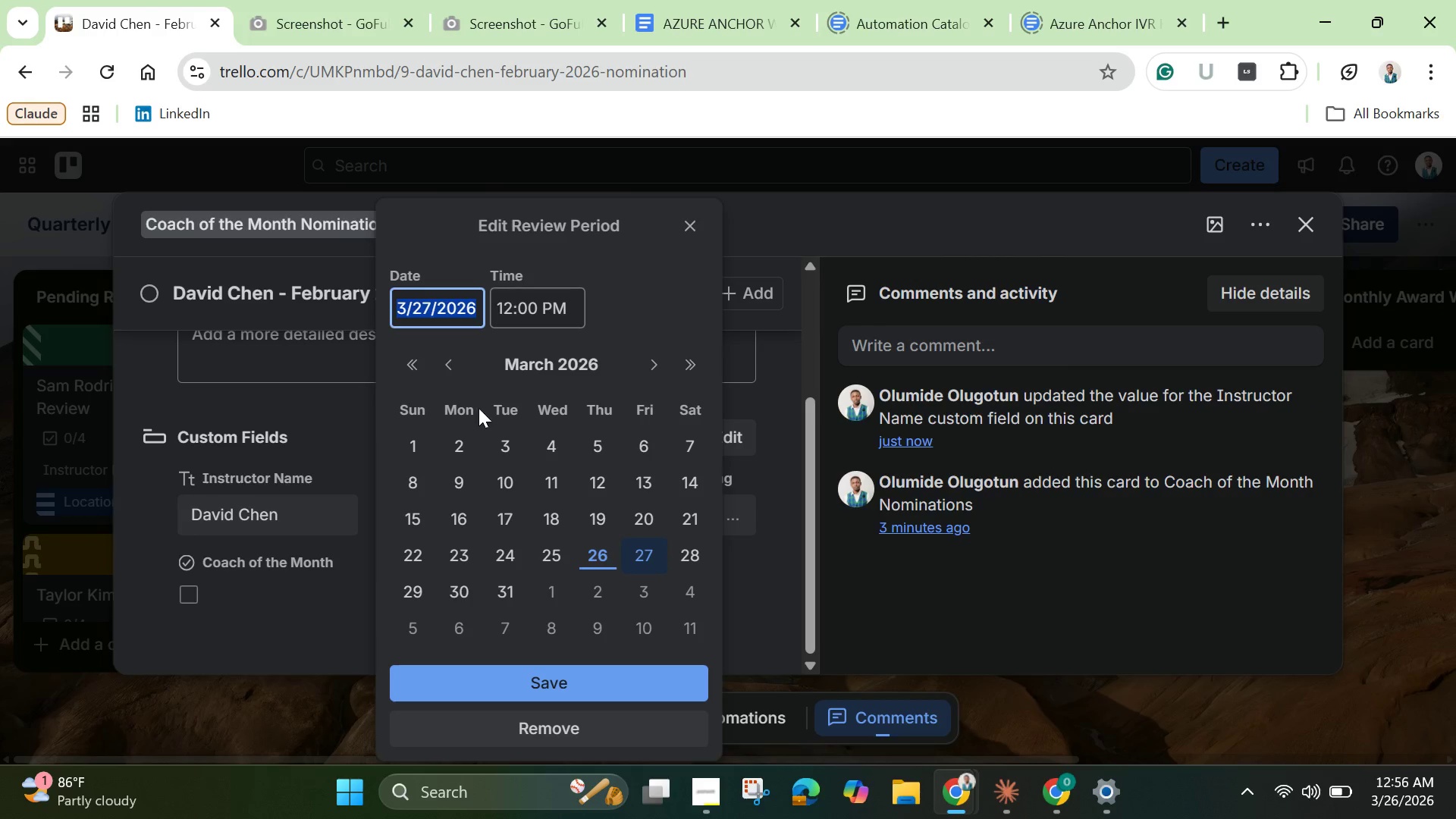 
left_click([446, 366])
 